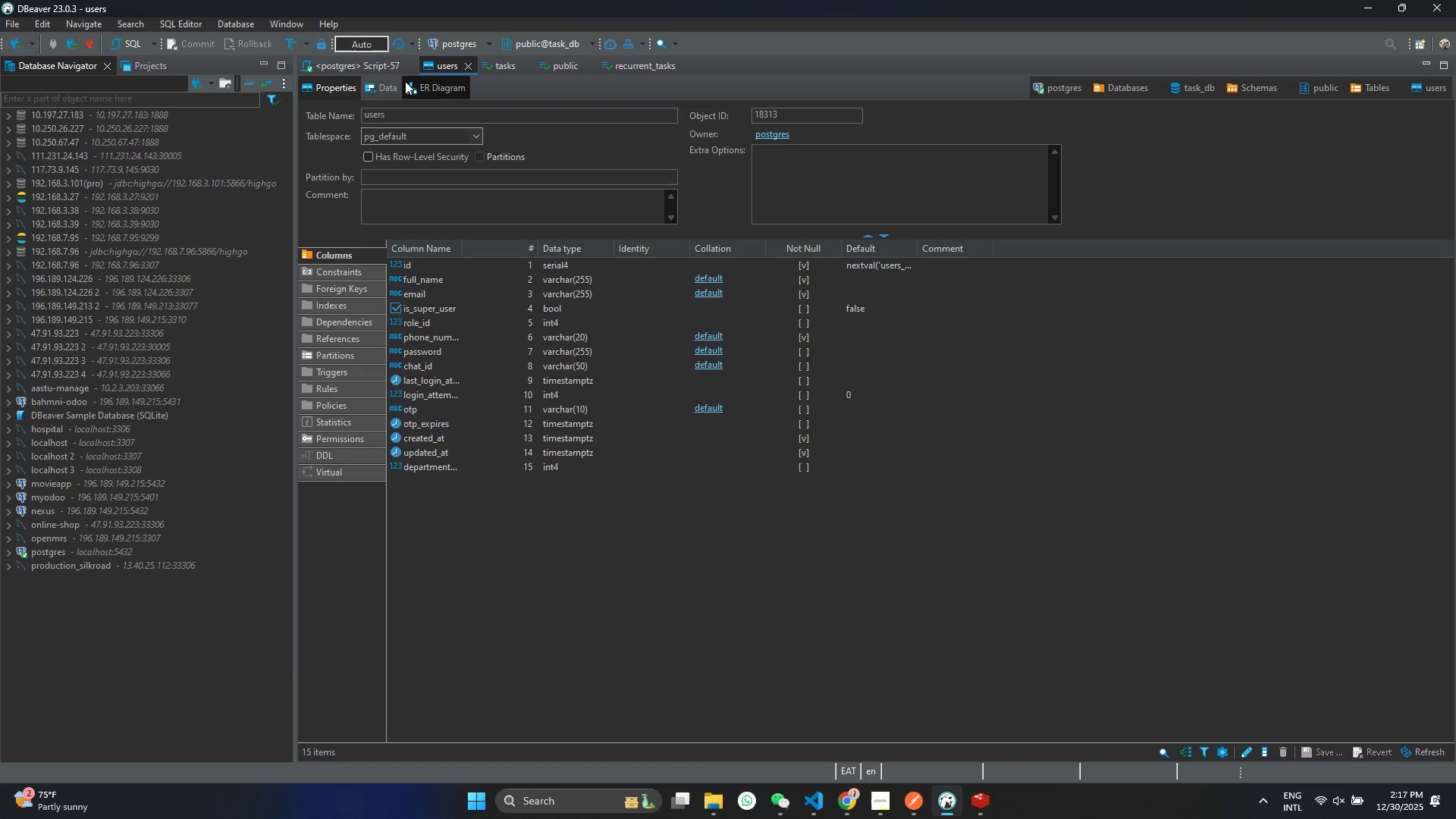 
left_click([397, 88])
 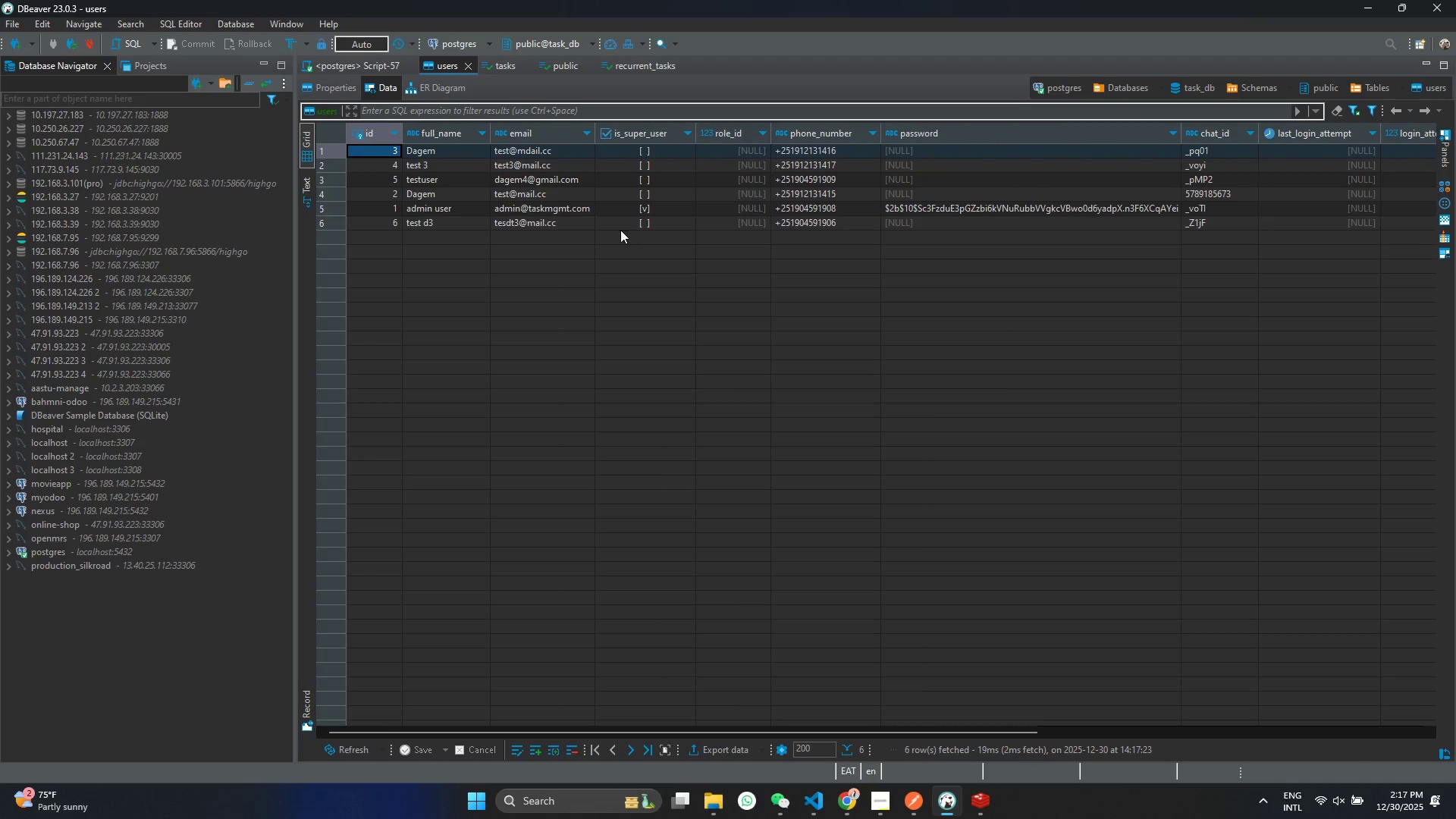 
right_click([585, 286])
 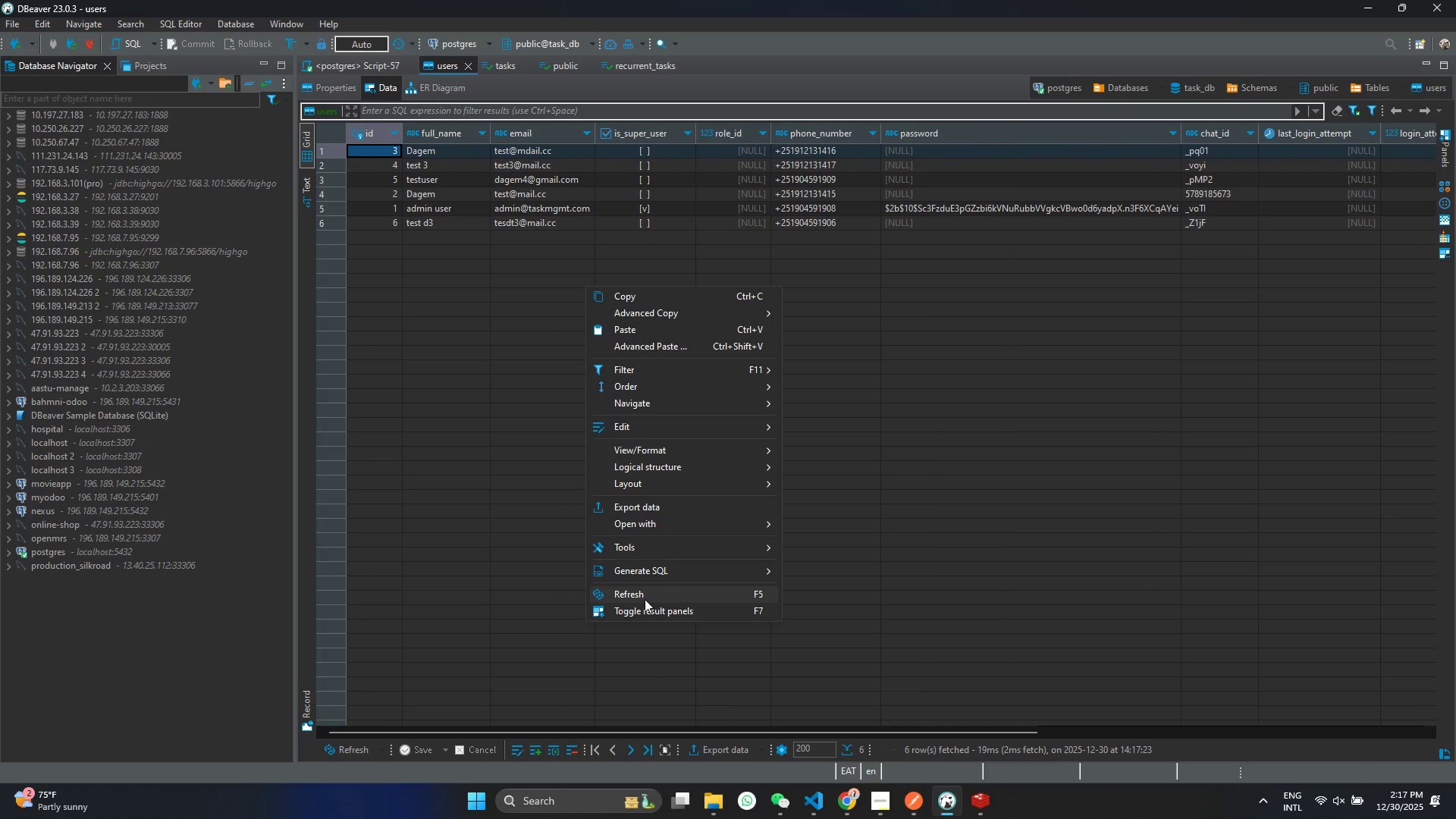 
left_click([644, 599])
 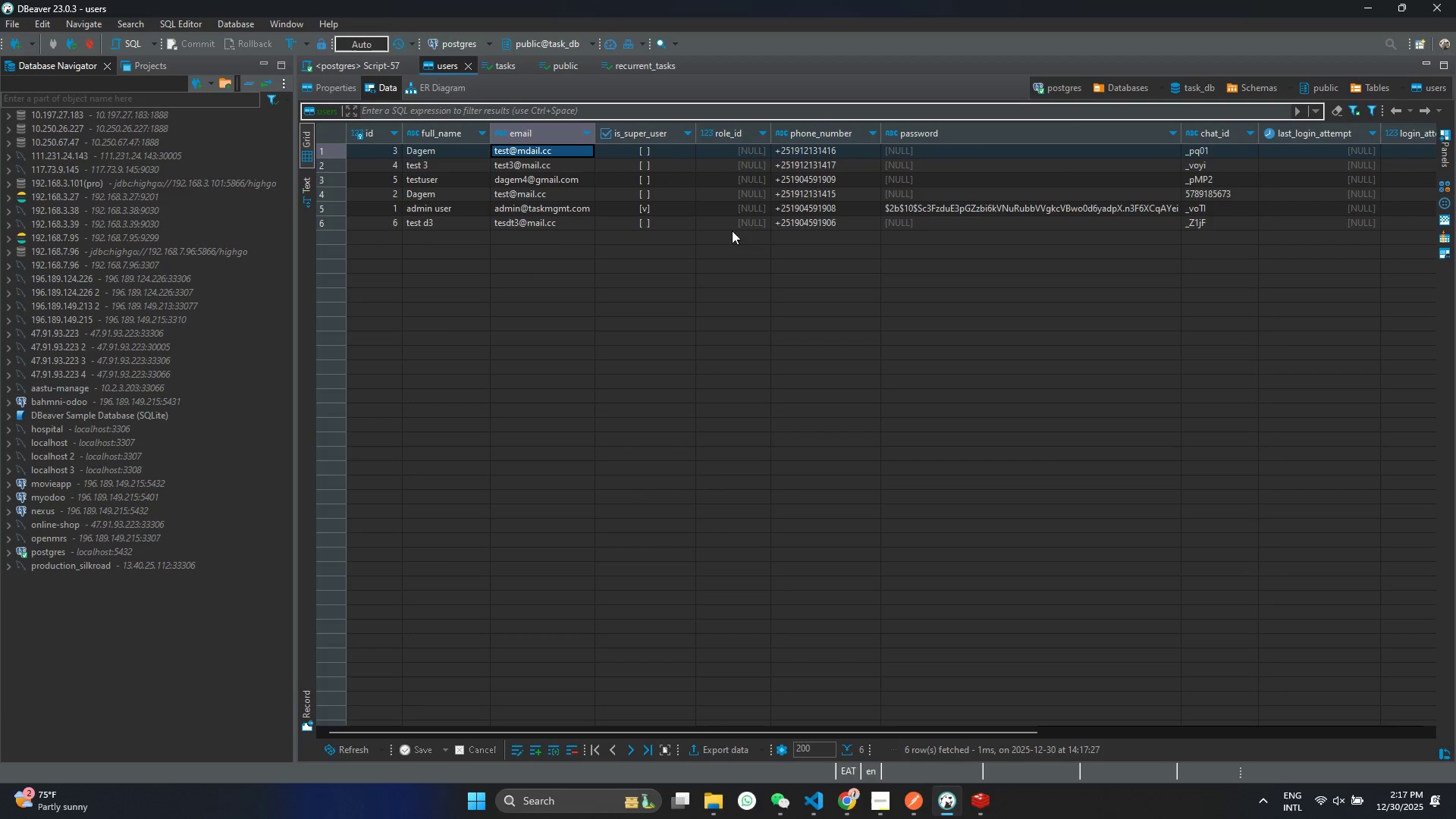 
left_click([646, 220])
 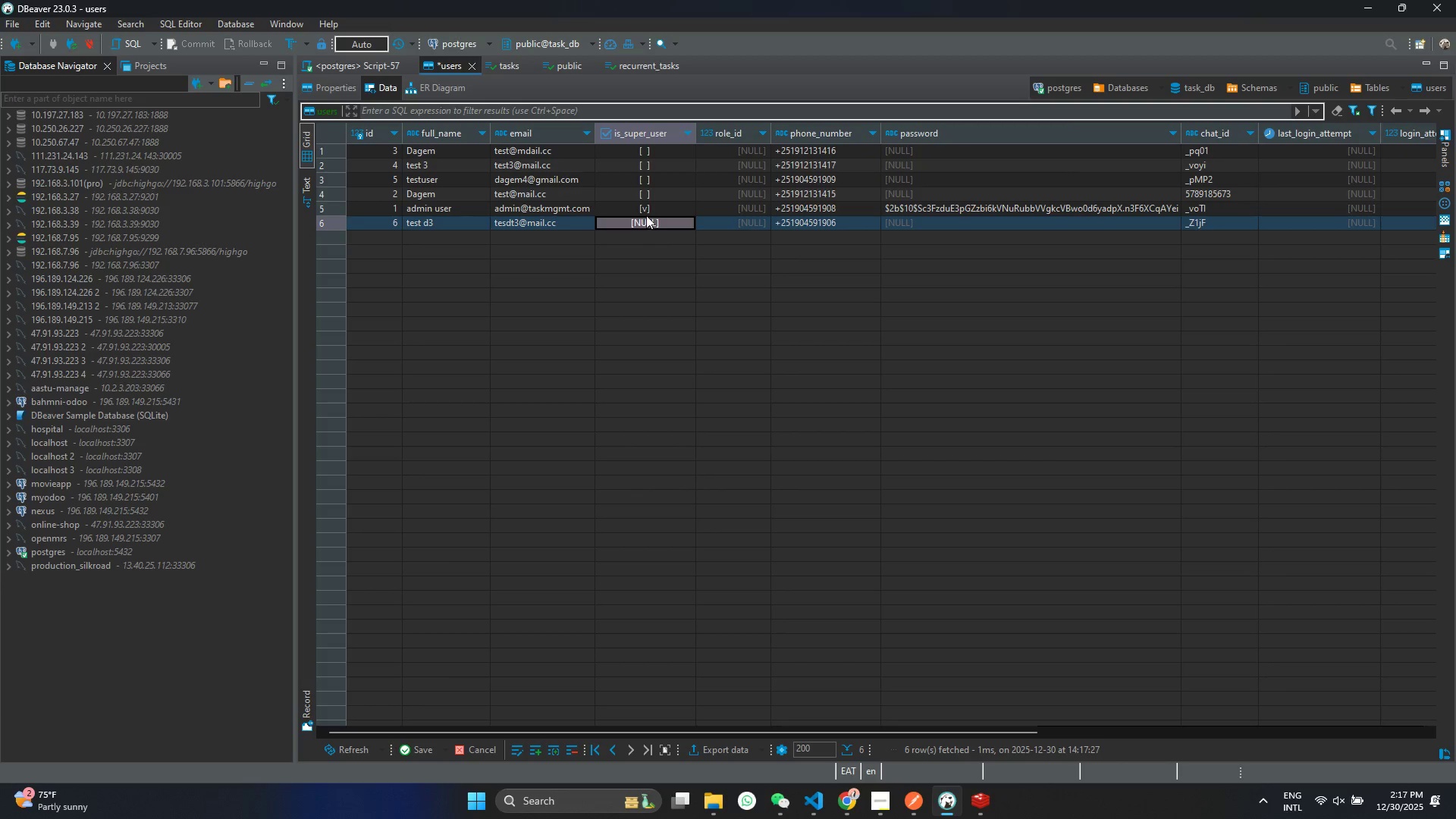 
double_click([643, 221])
 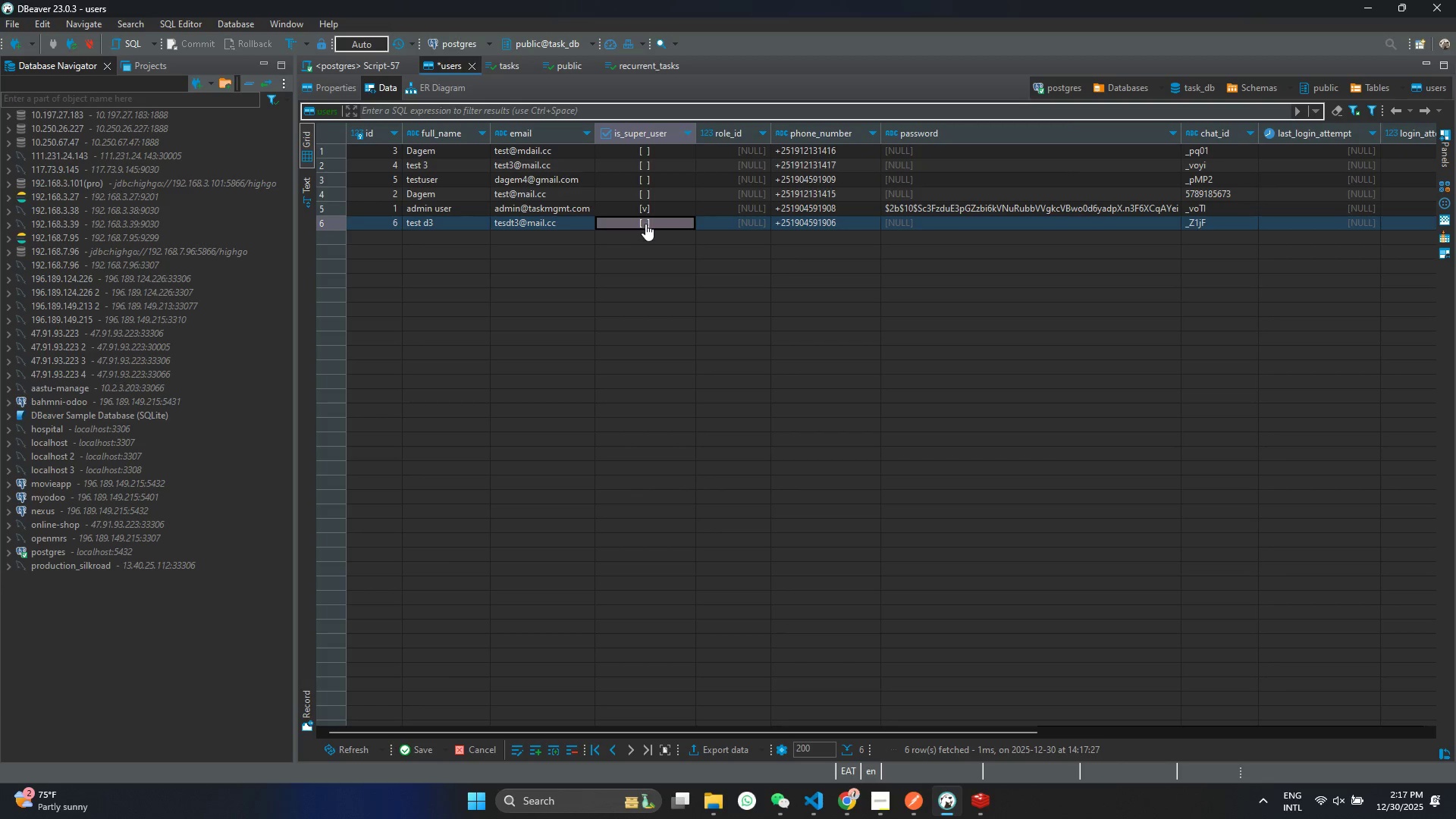 
left_click([645, 222])
 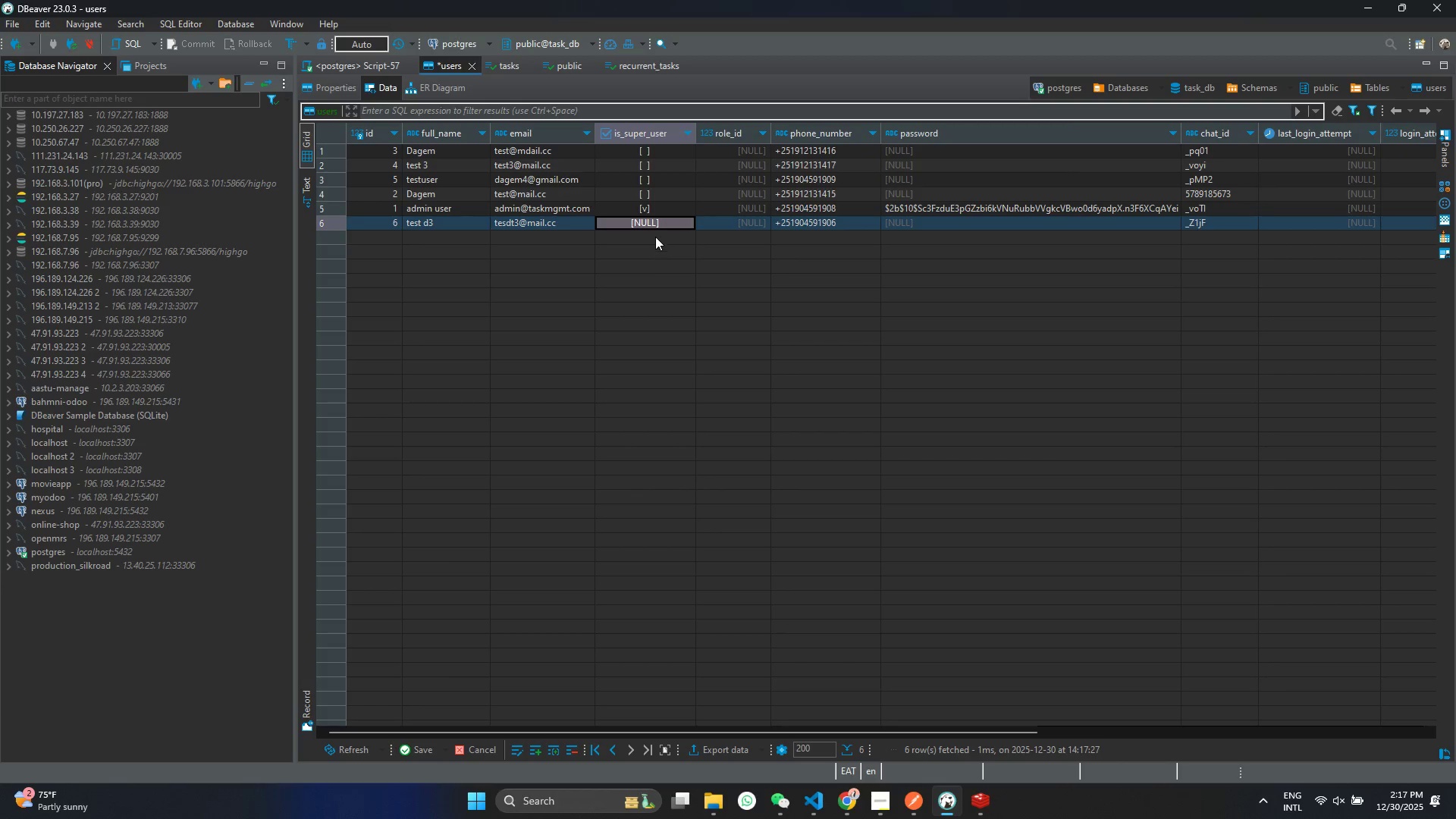 
left_click([648, 218])
 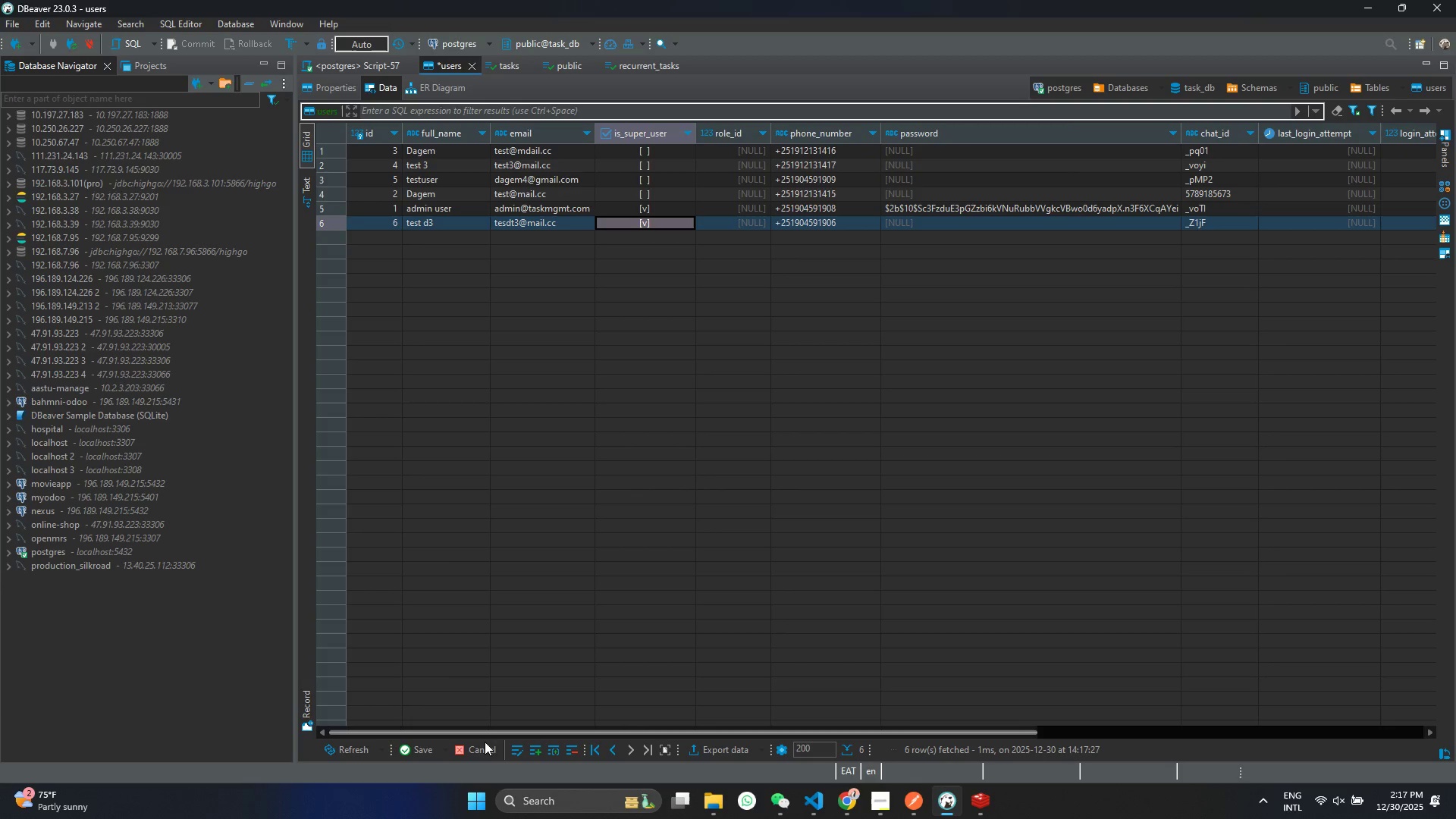 
left_click([416, 752])
 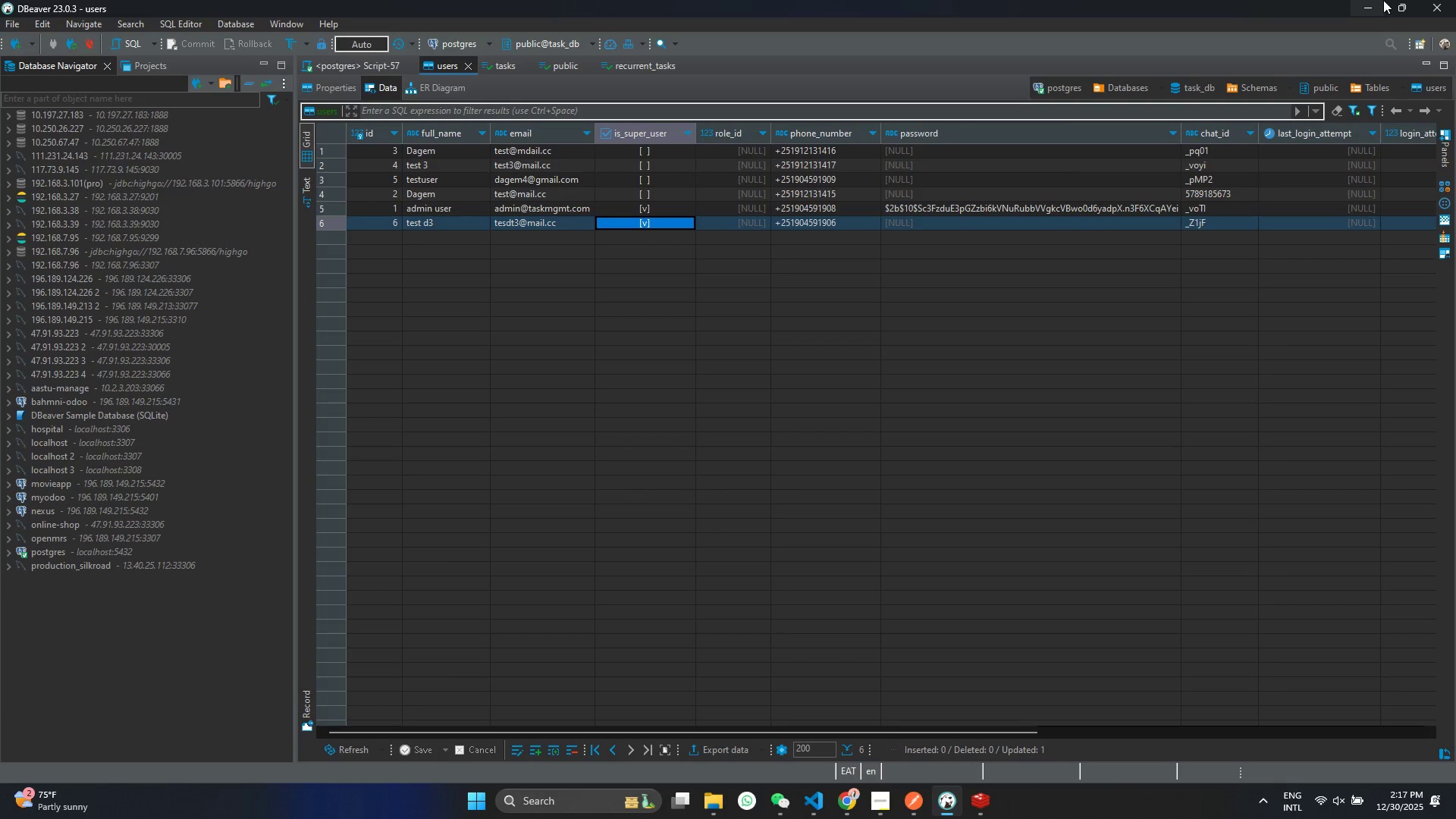 
left_click([1360, 0])
 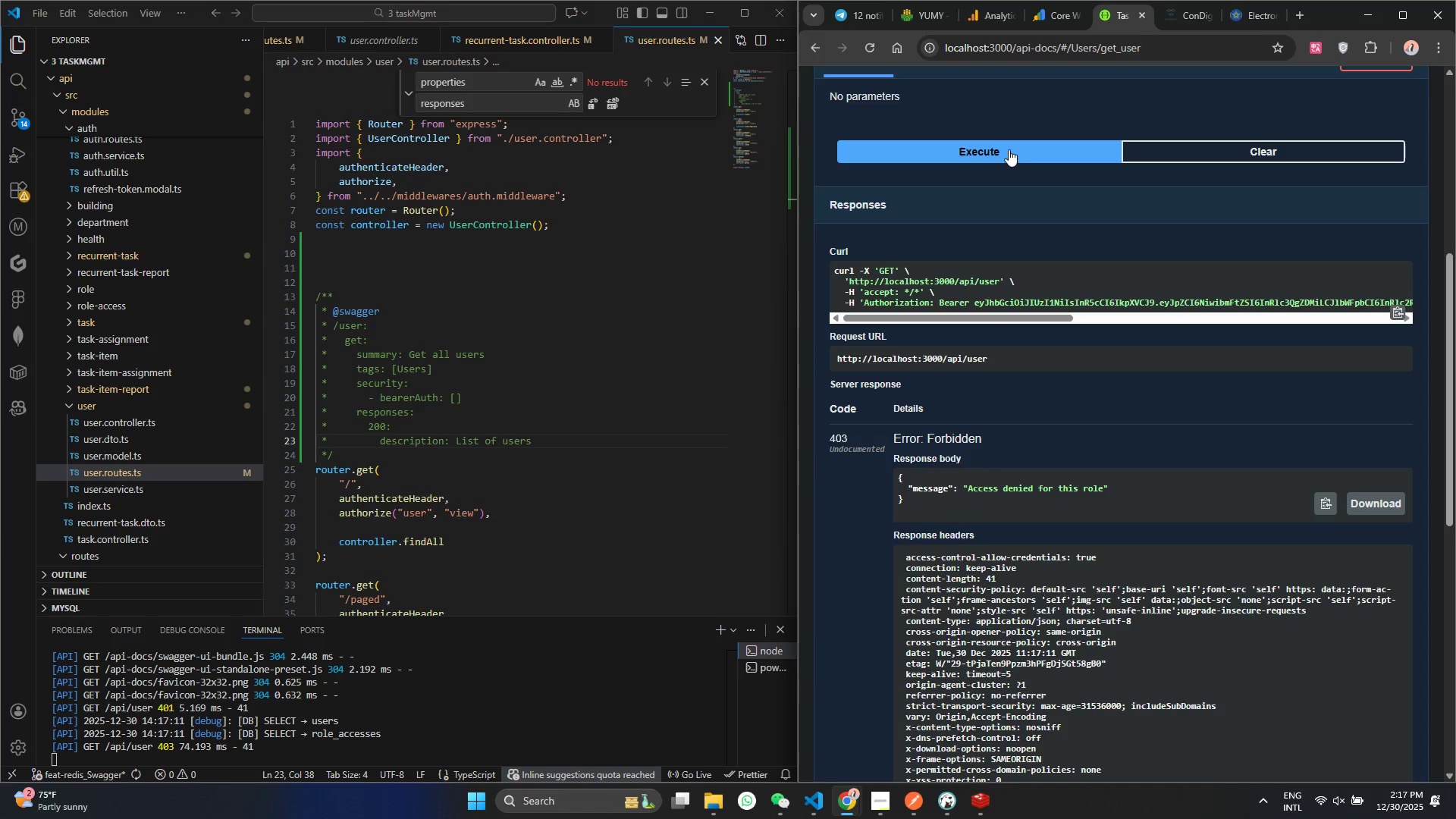 
left_click([1009, 149])
 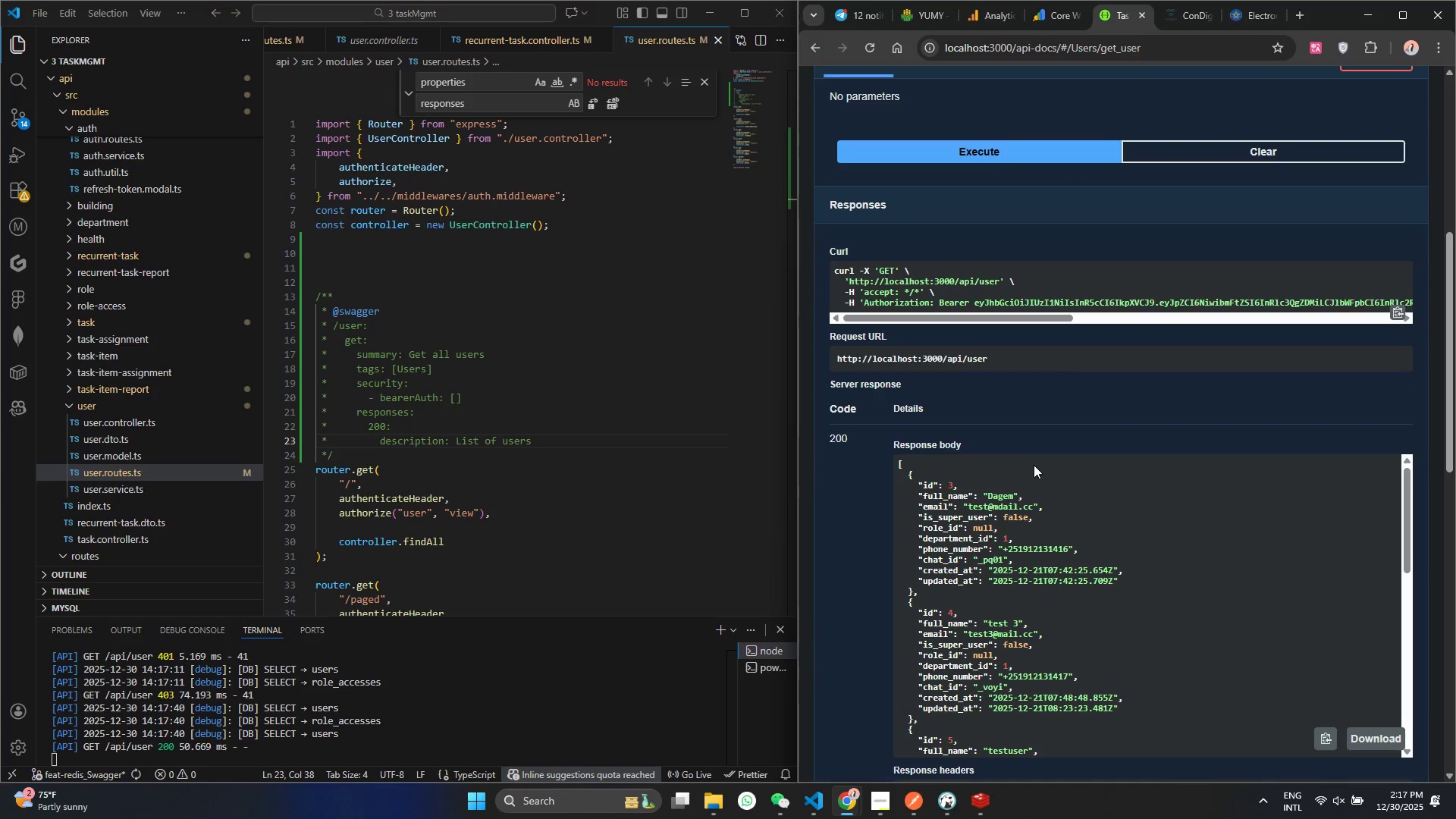 
scroll: coordinate [1056, 620], scroll_direction: down, amount: 6.0
 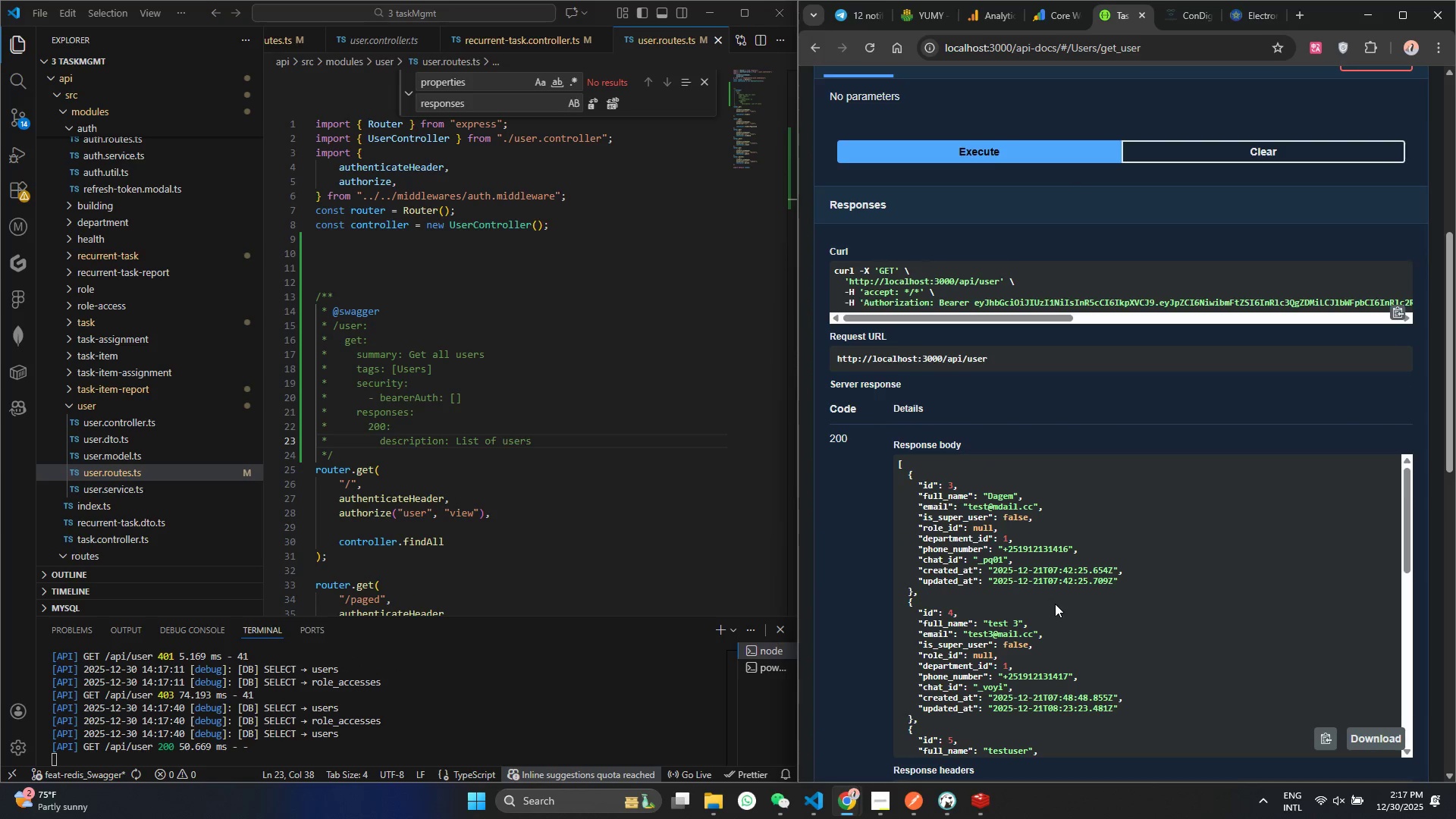 
scroll: coordinate [1054, 578], scroll_direction: up, amount: 2.0
 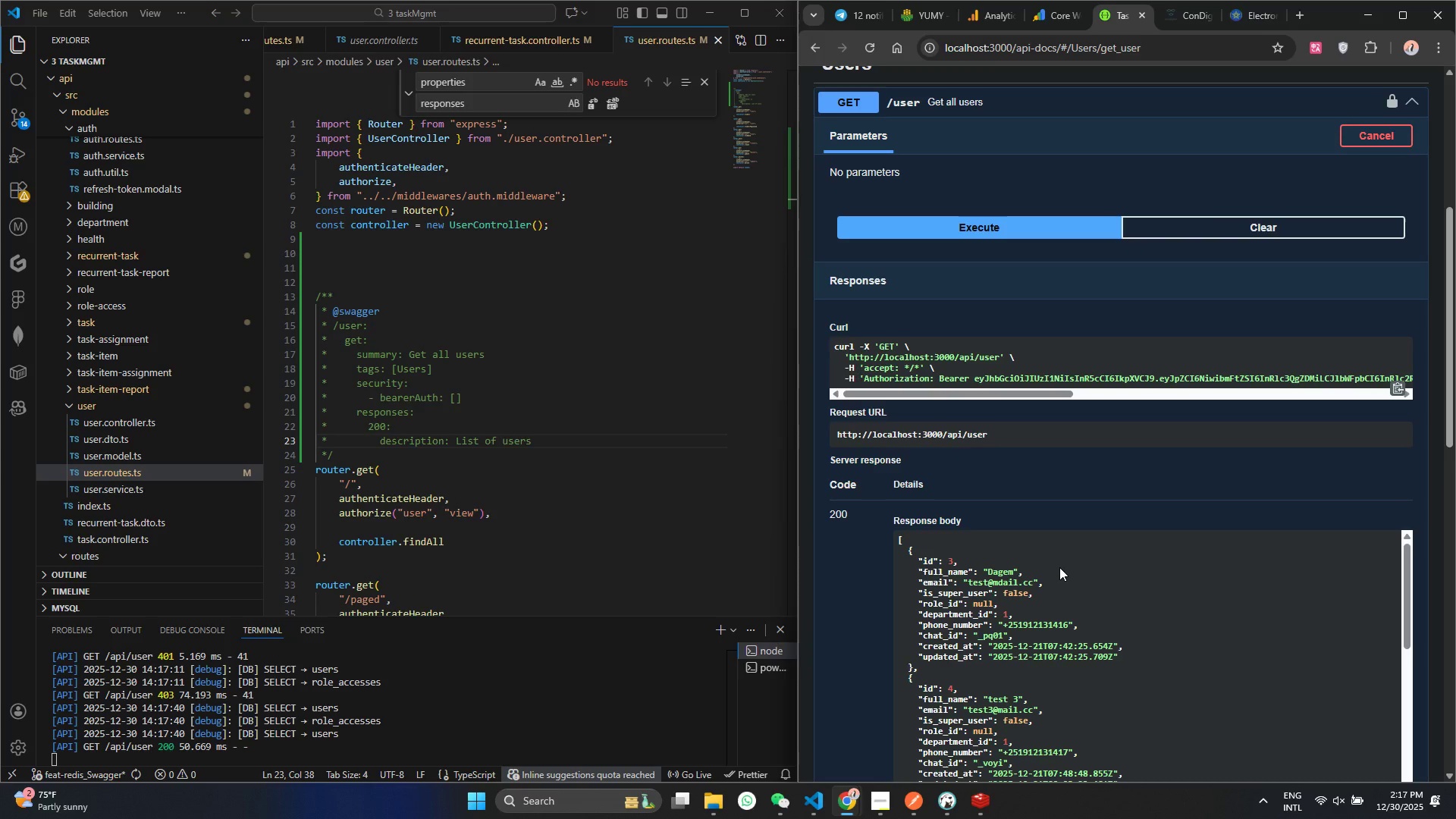 
wait(6.68)
 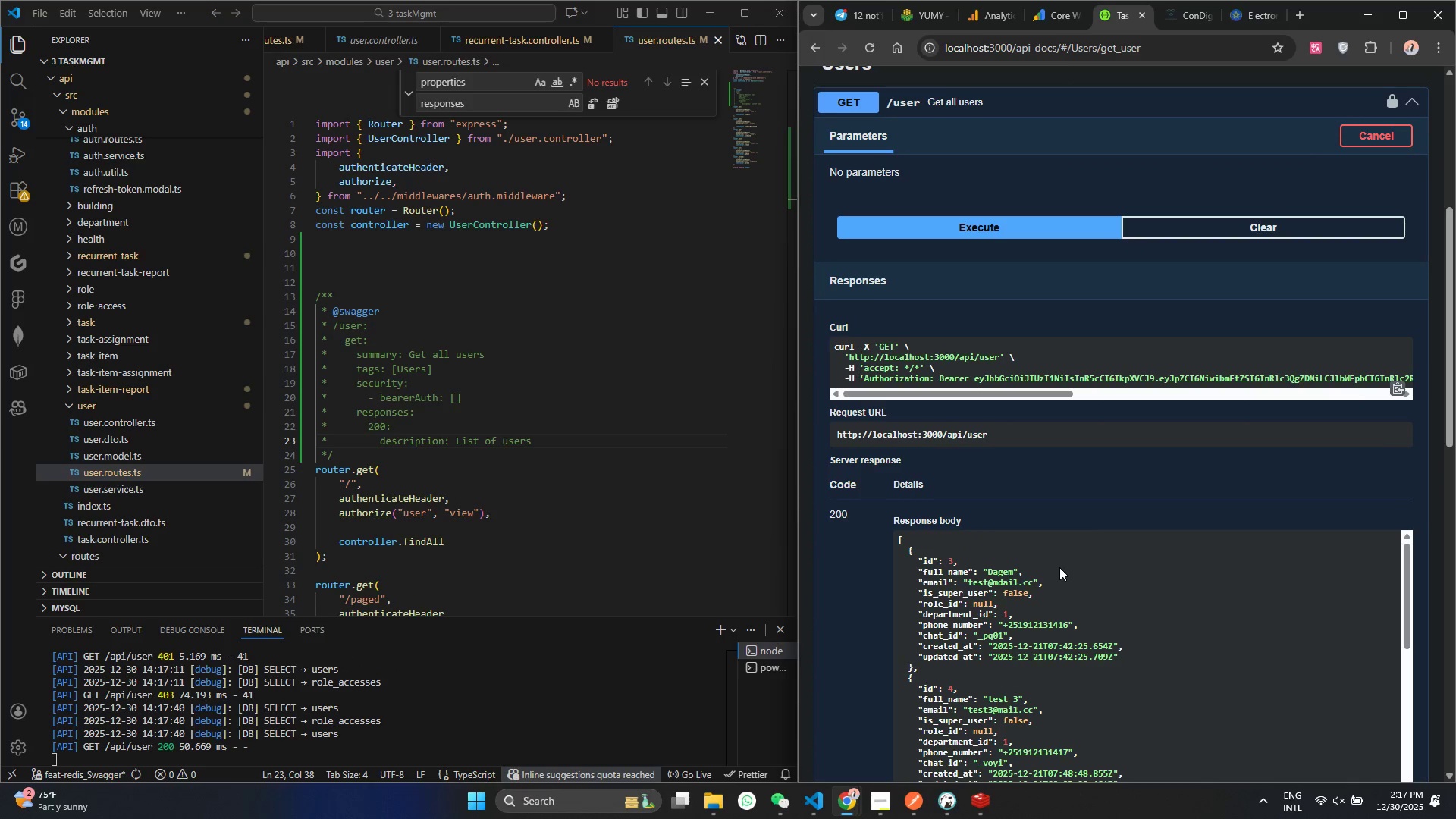 
scroll: coordinate [979, 598], scroll_direction: down, amount: 8.0
 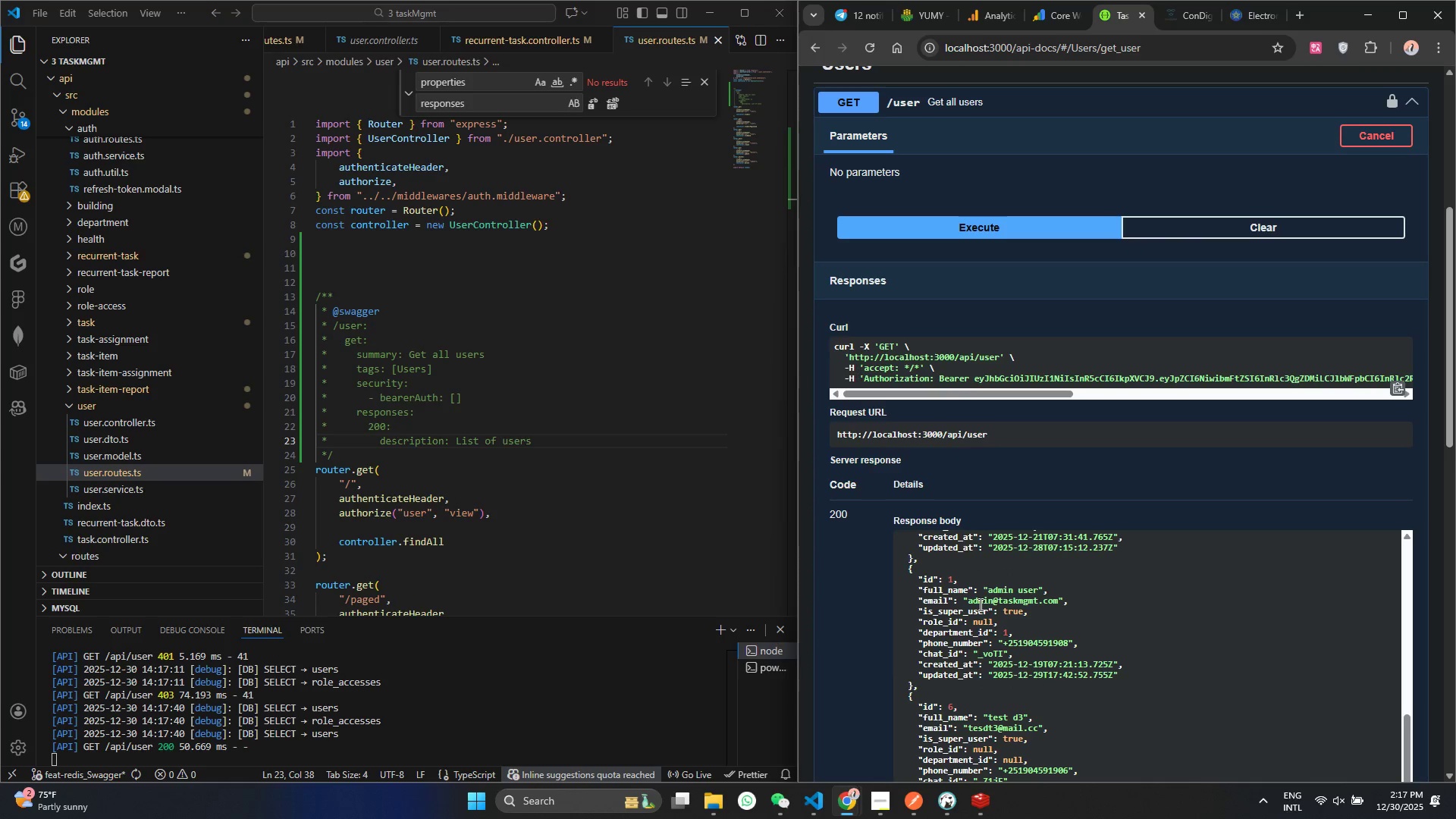 
scroll: coordinate [979, 604], scroll_direction: up, amount: 2.0
 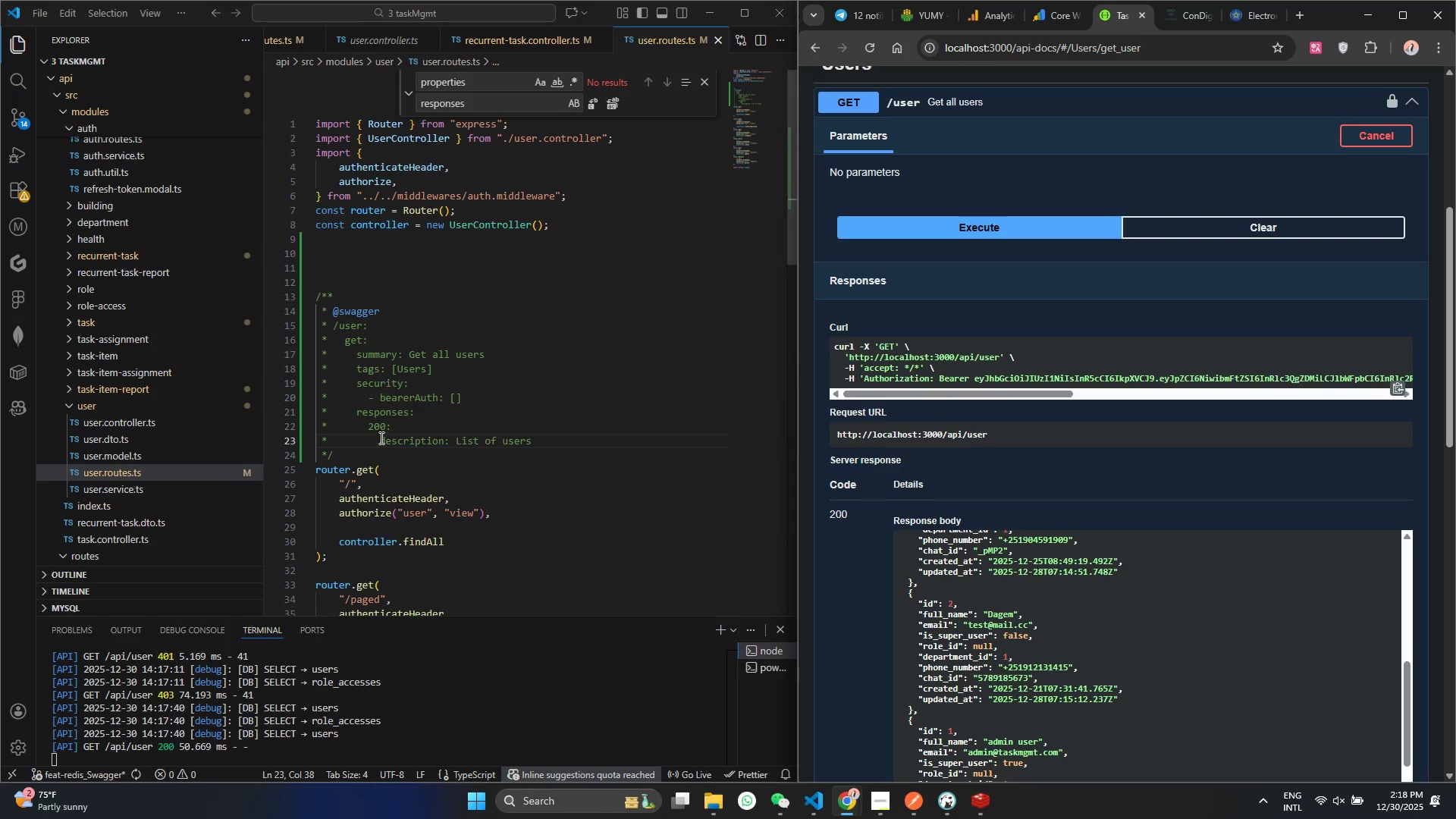 
wait(6.72)
 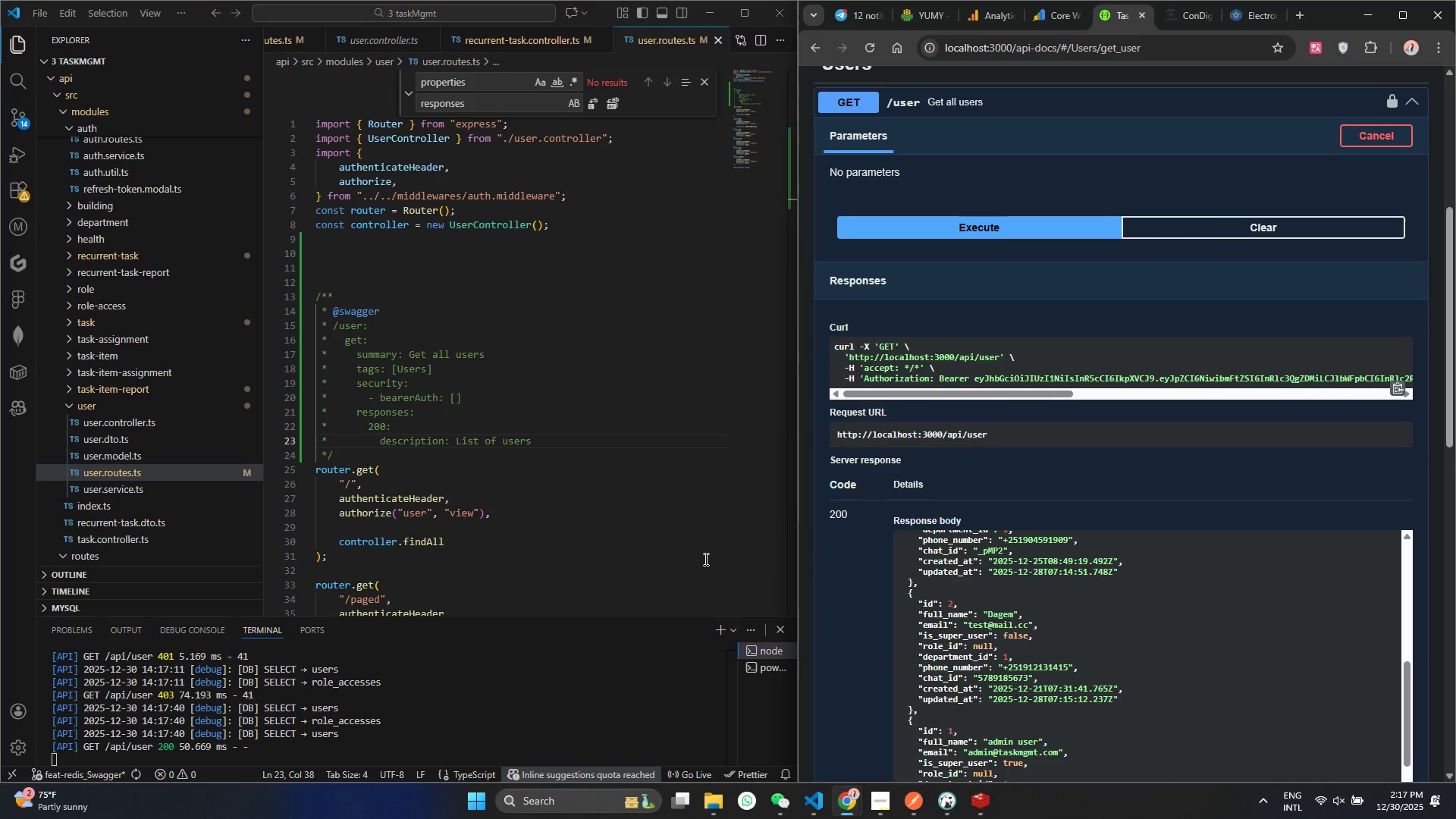 
left_click([430, 526])
 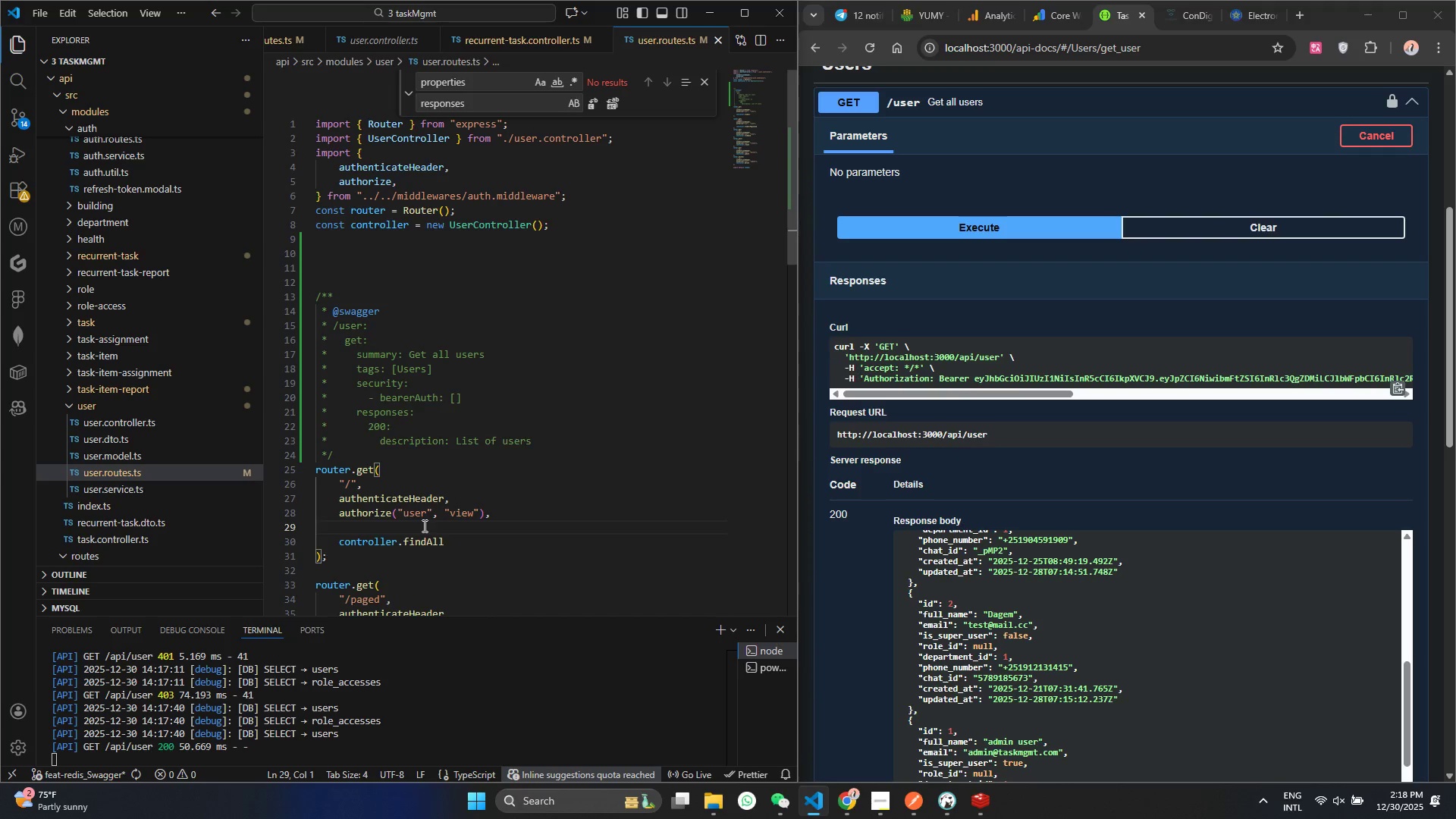 
key(Backspace)
 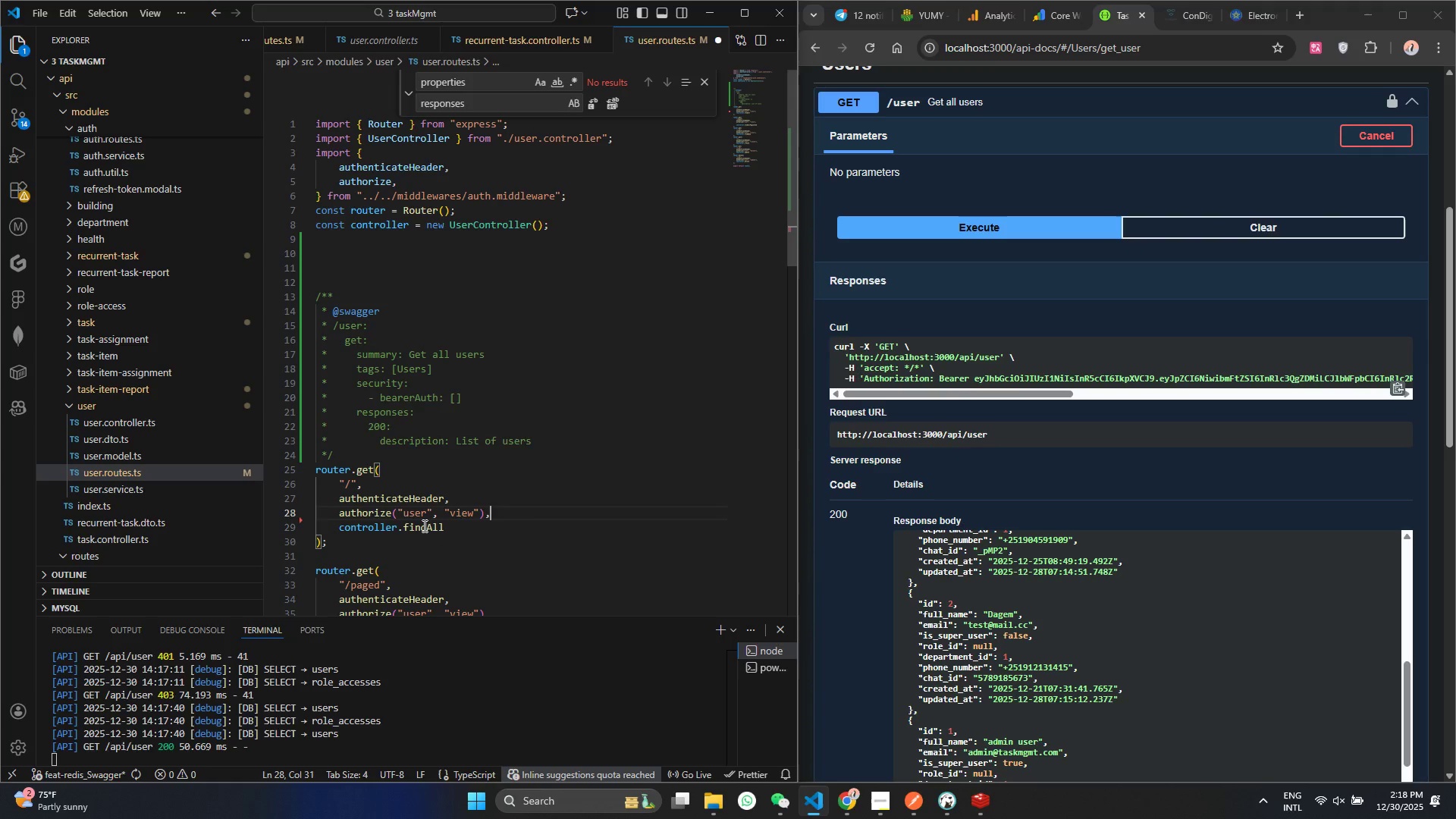 
key(Control+ControlLeft)
 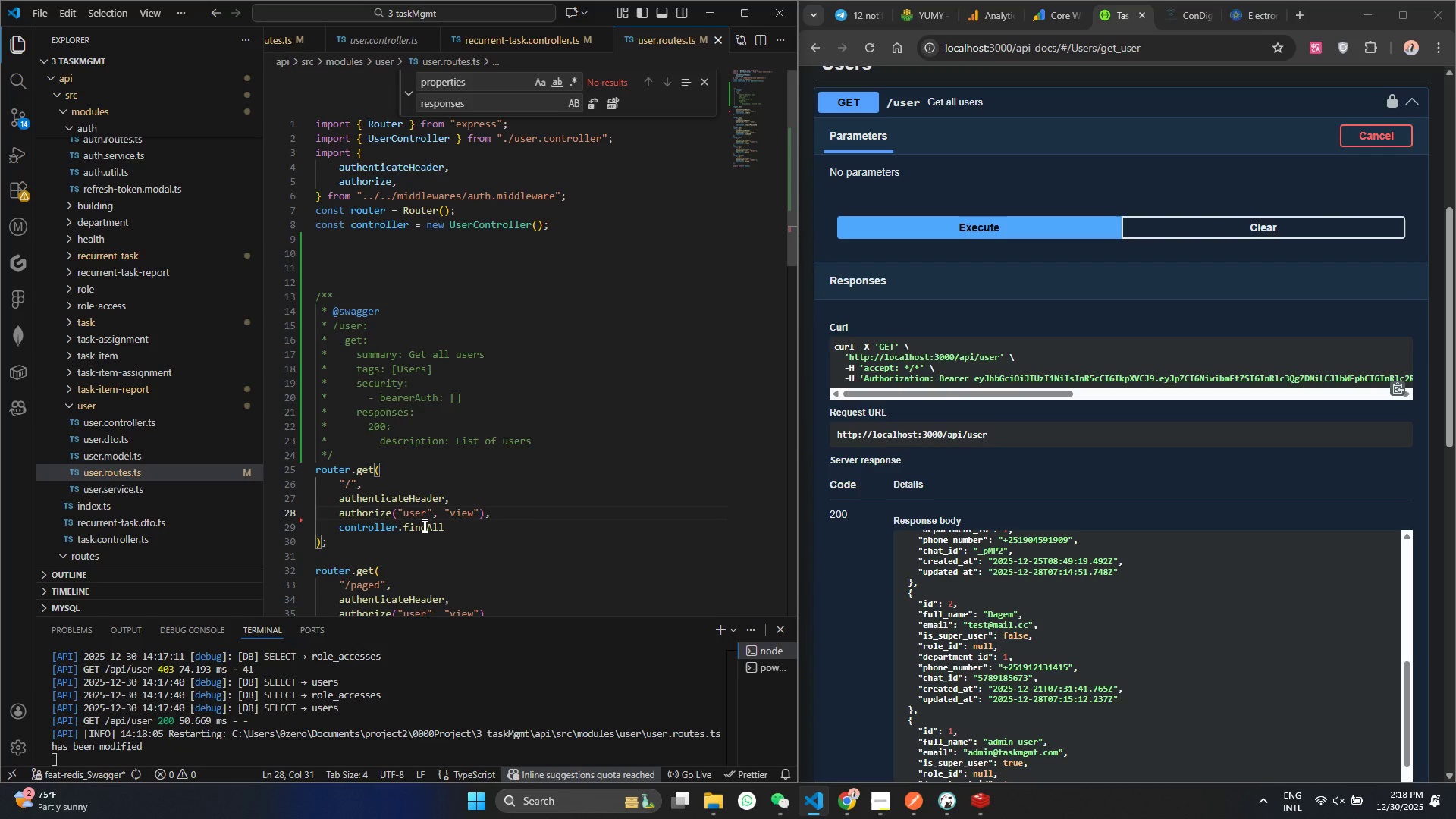 
key(Control+S)
 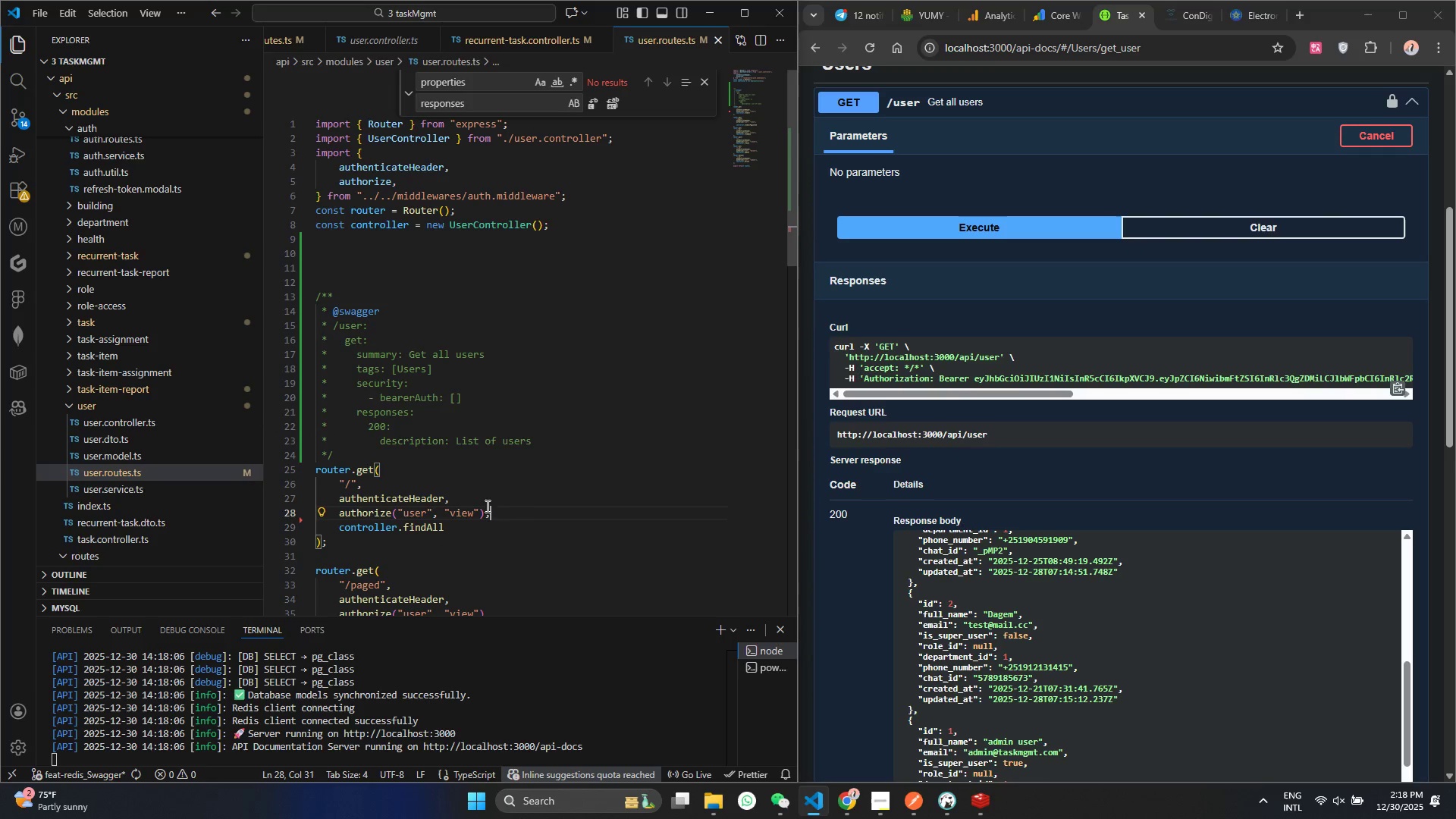 
wait(5.03)
 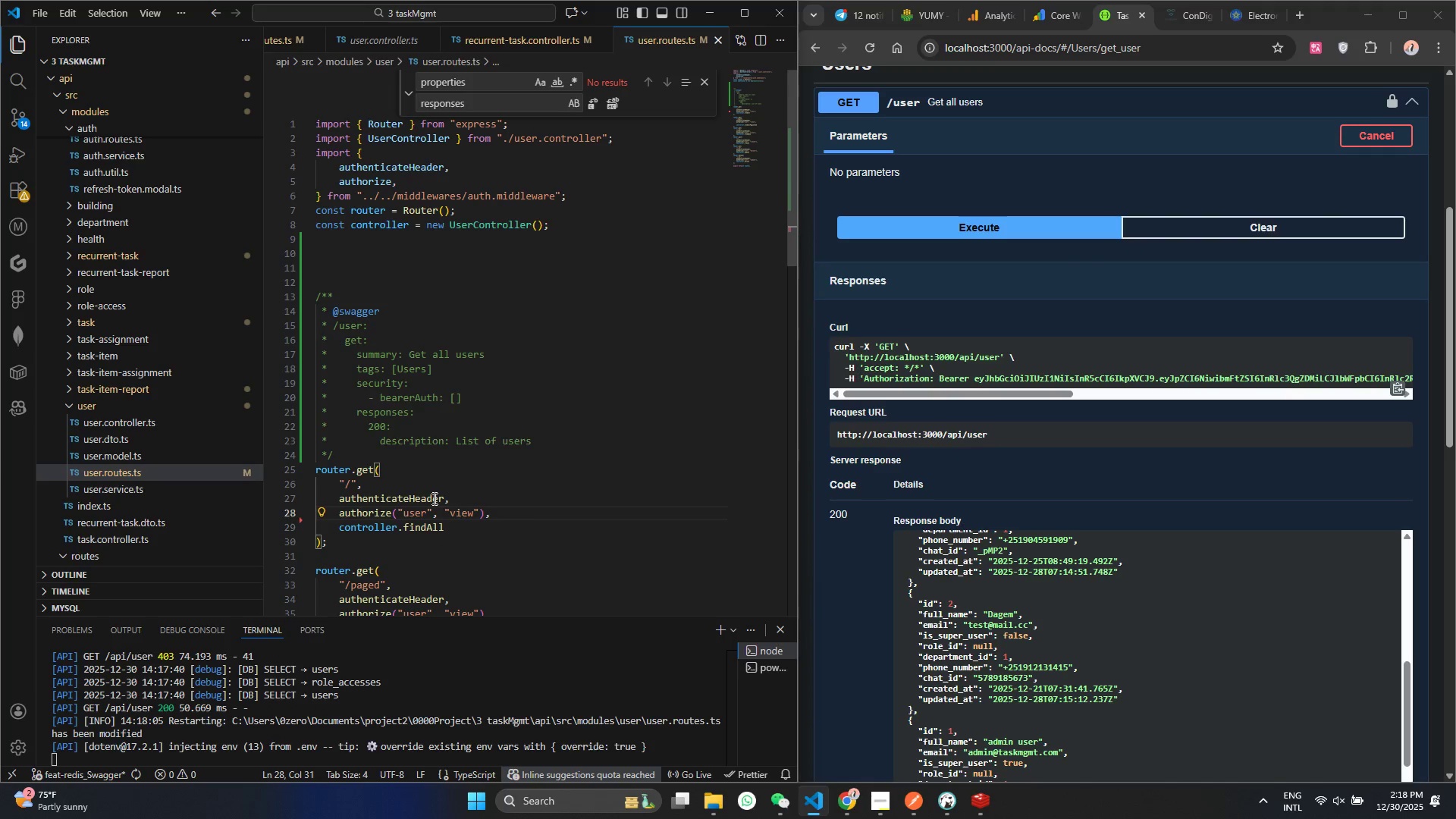 
key(Enter)
 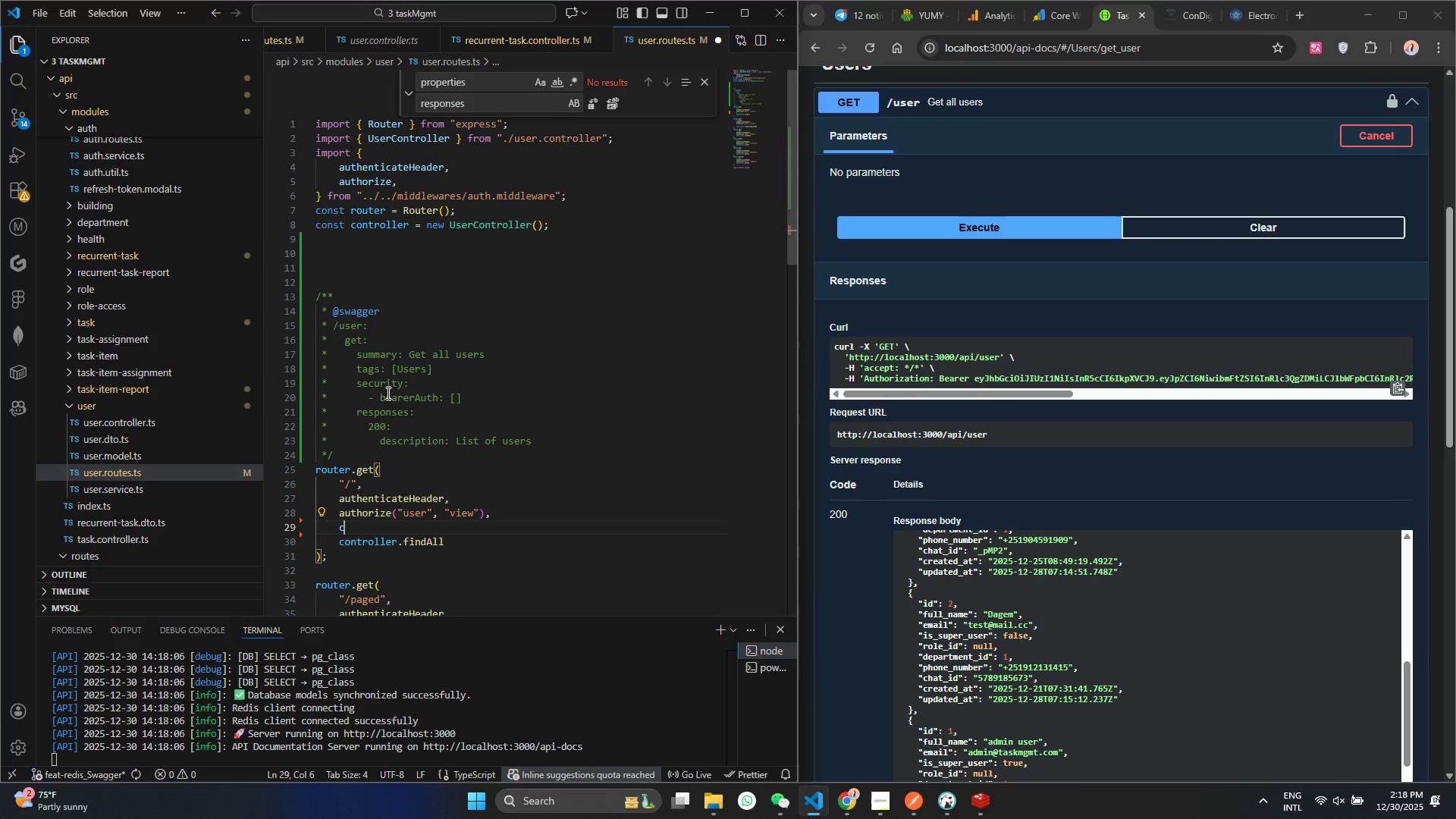 
type(ca)
 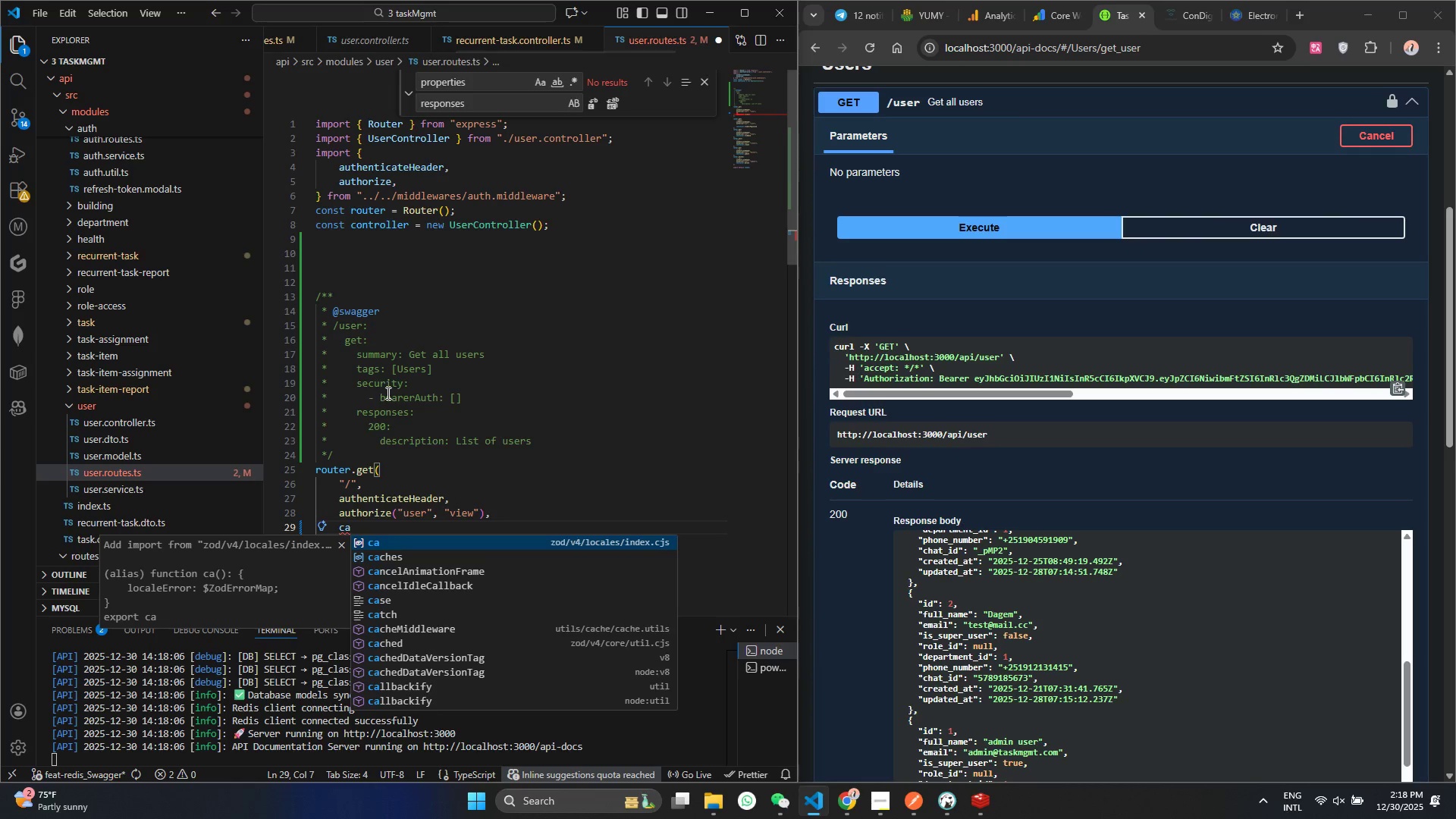 
key(ArrowDown)
 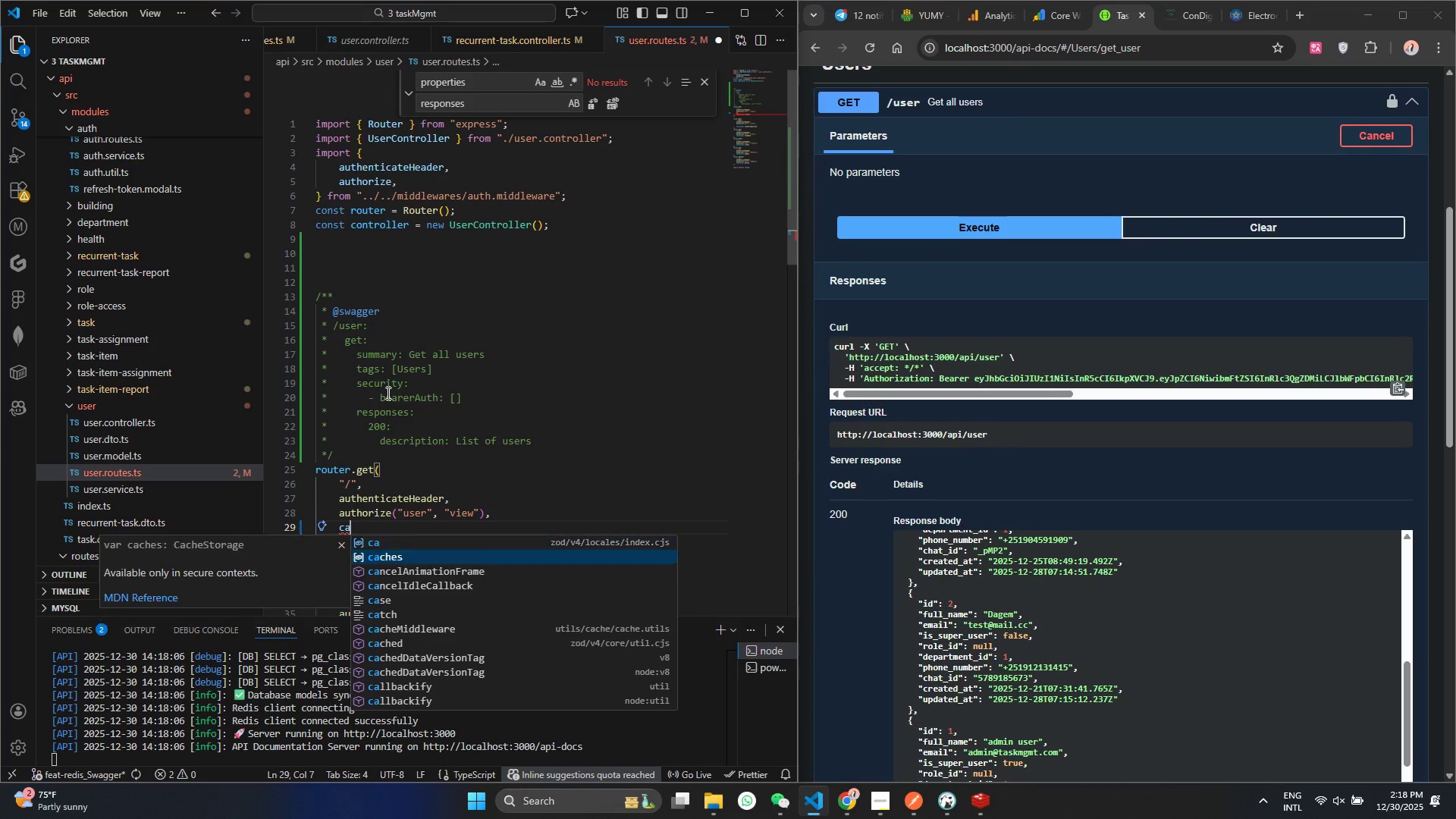 
key(ArrowDown)
 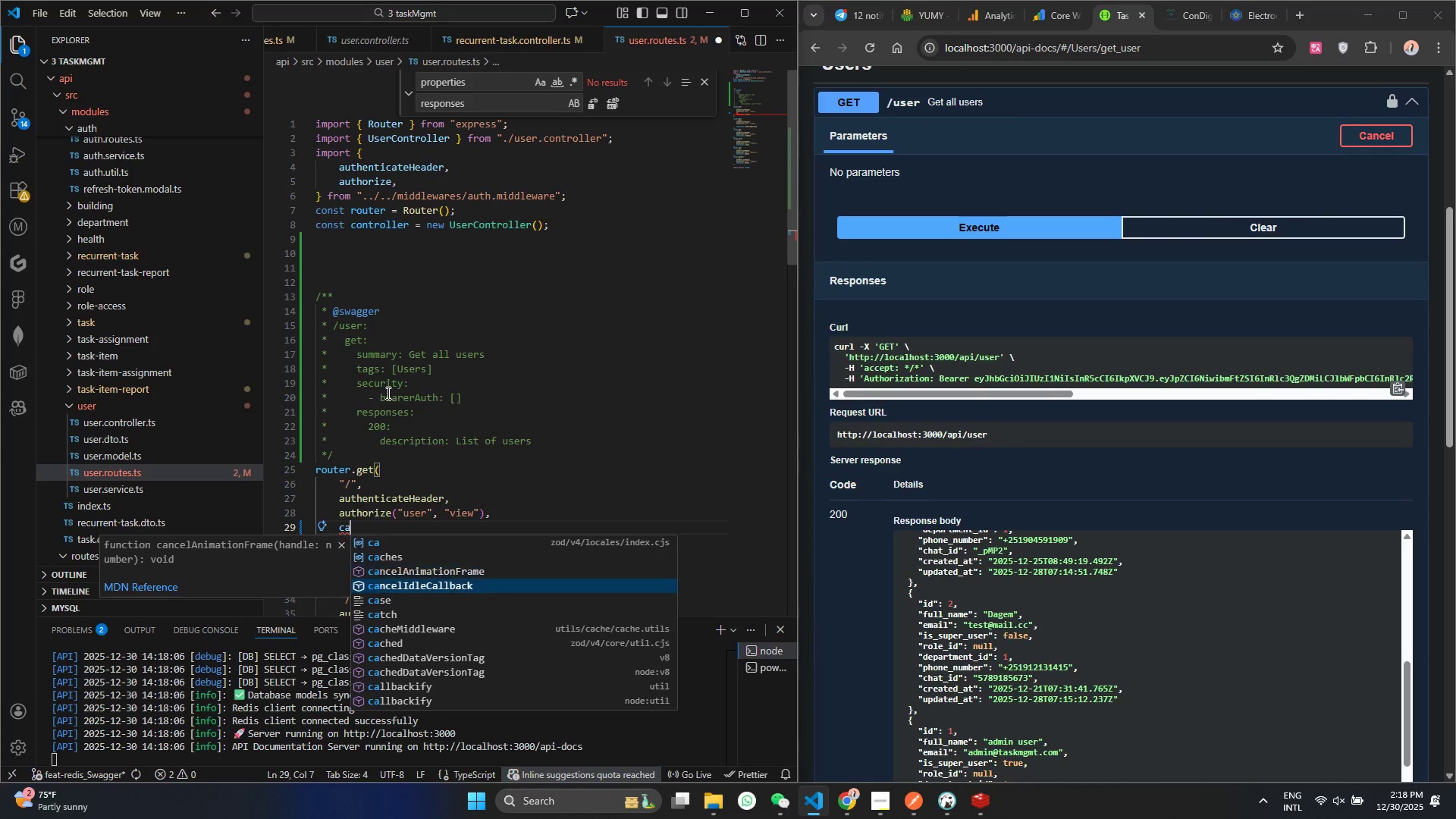 
key(ArrowDown)
 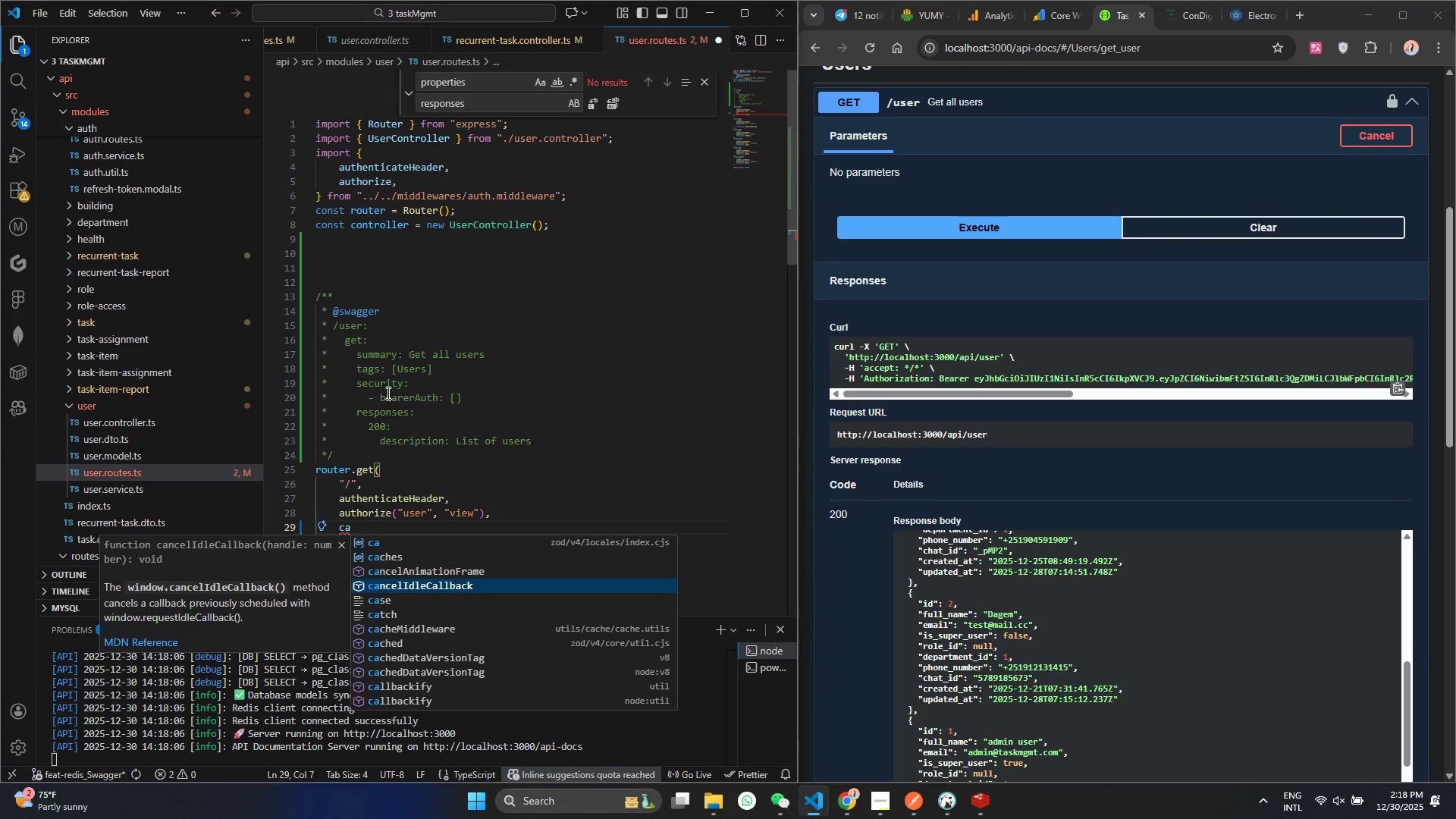 
key(ArrowDown)
 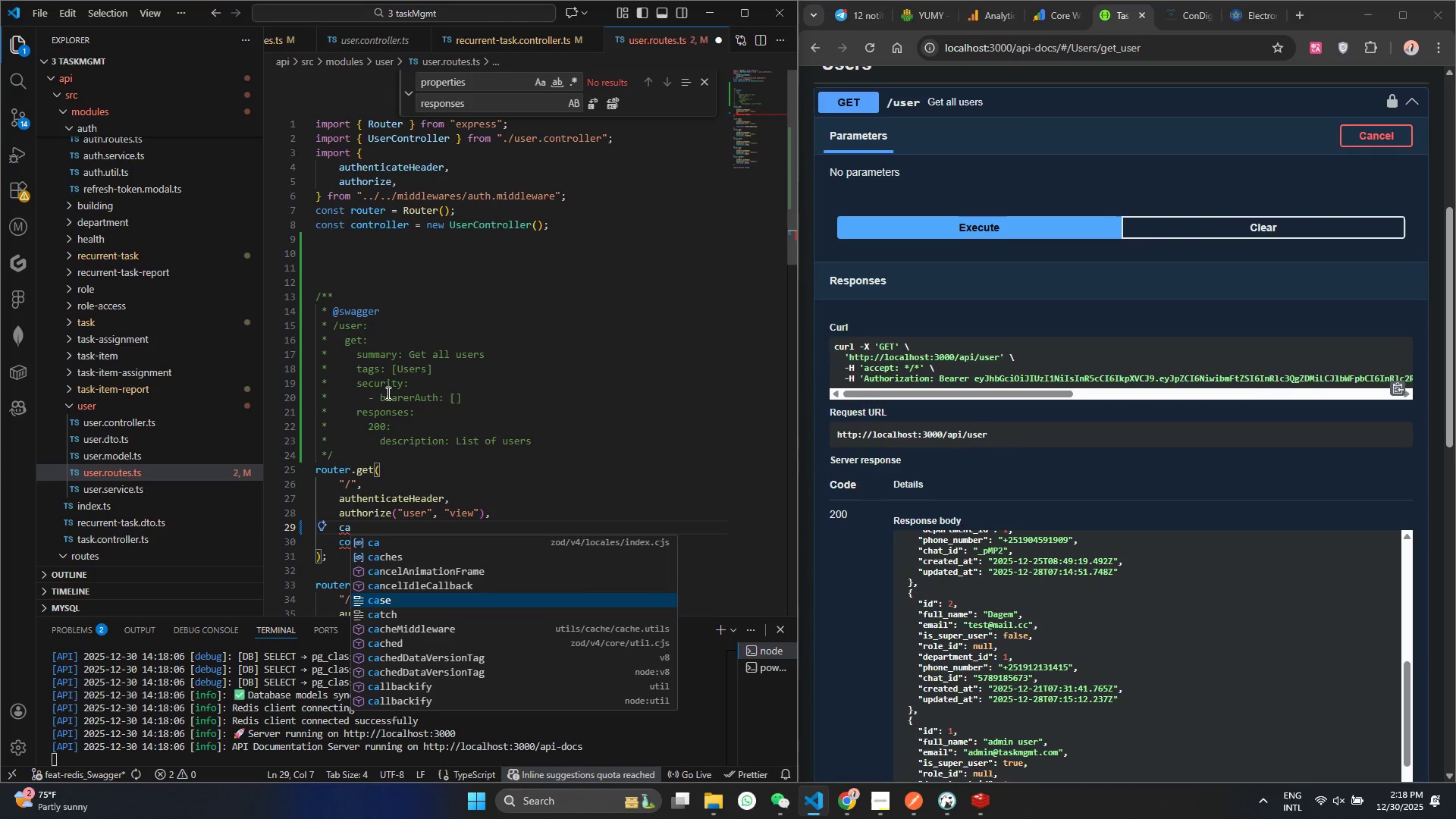 
key(ArrowDown)
 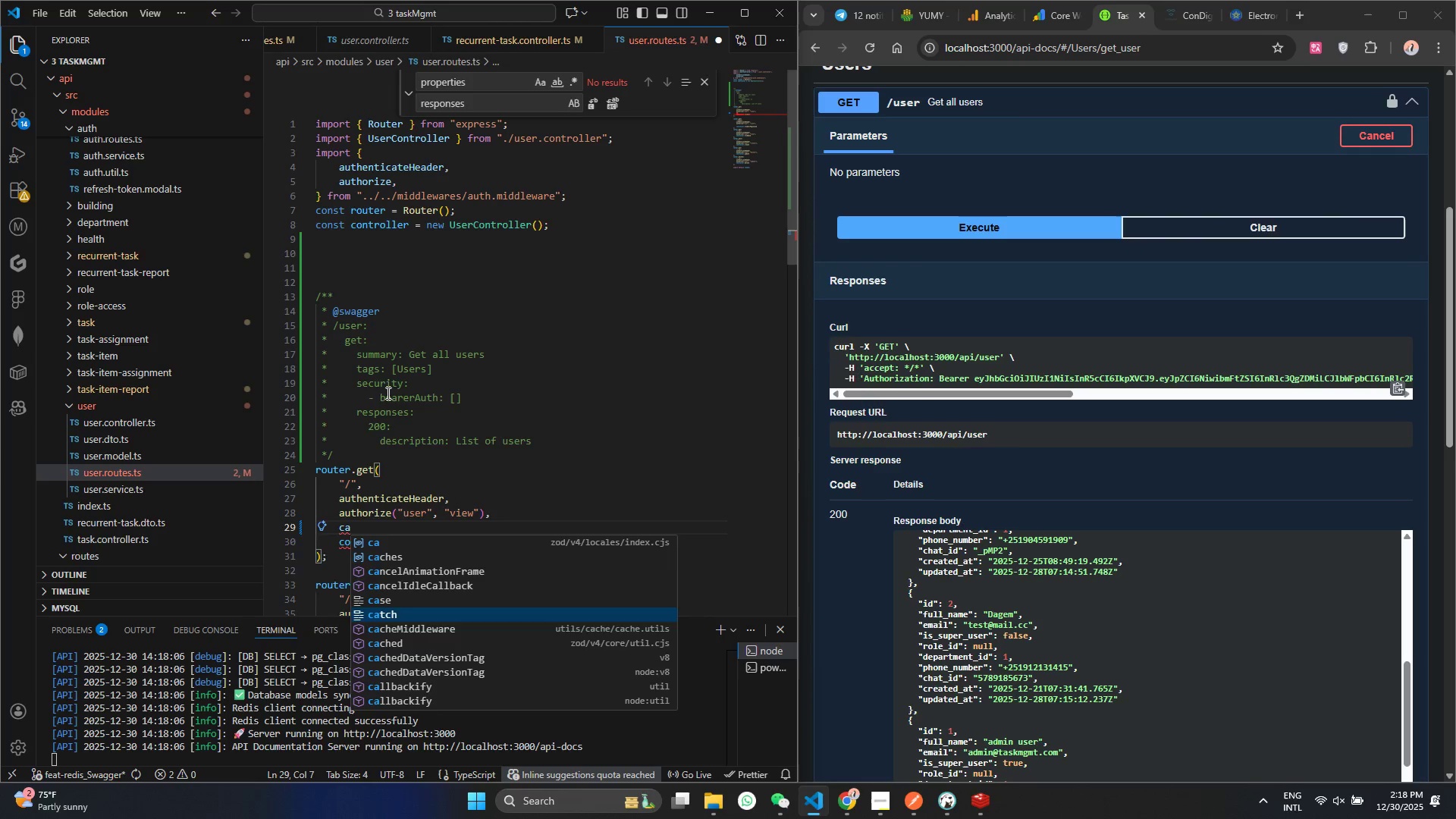 
key(ArrowDown)
 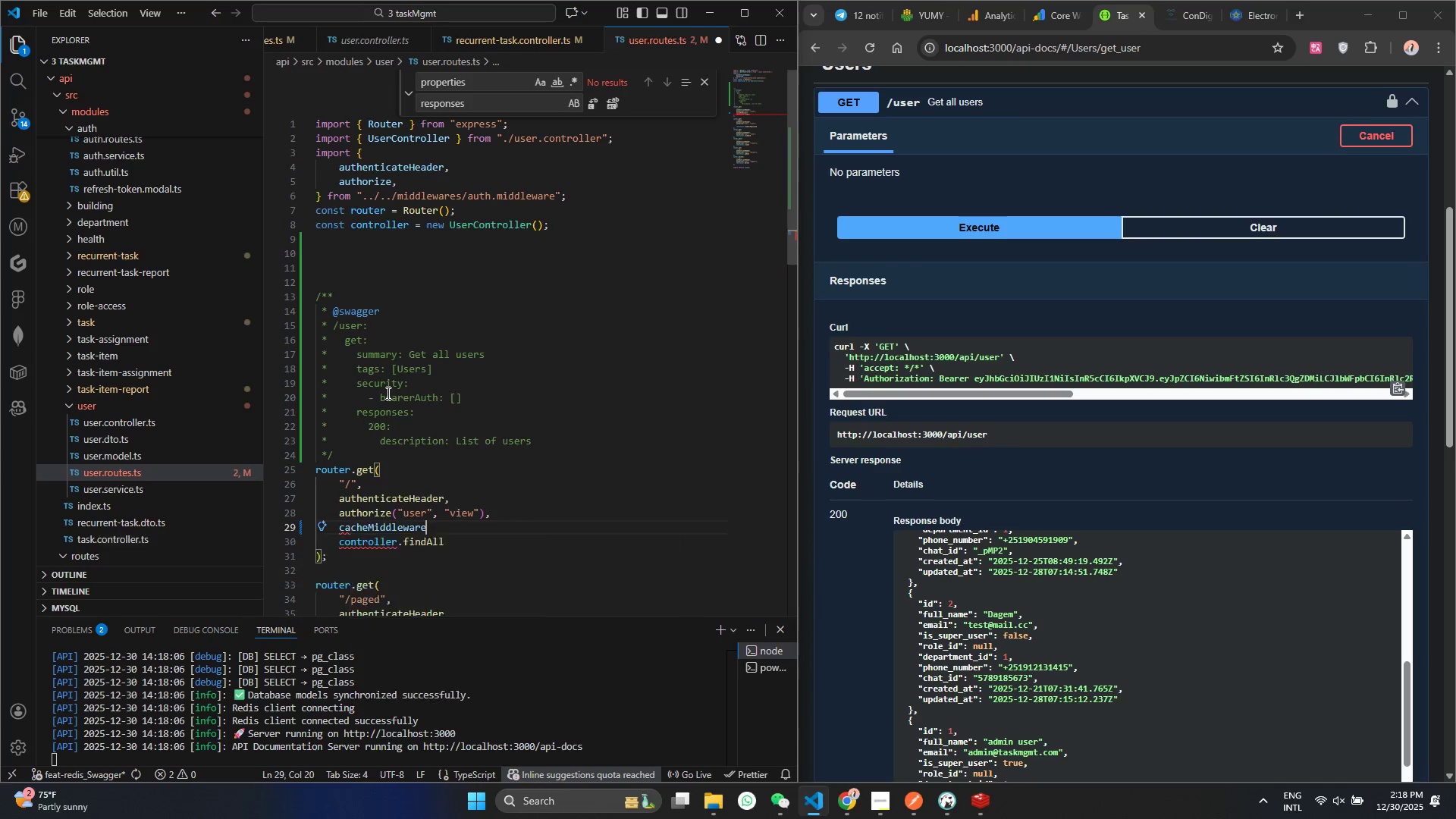 
key(Enter)
 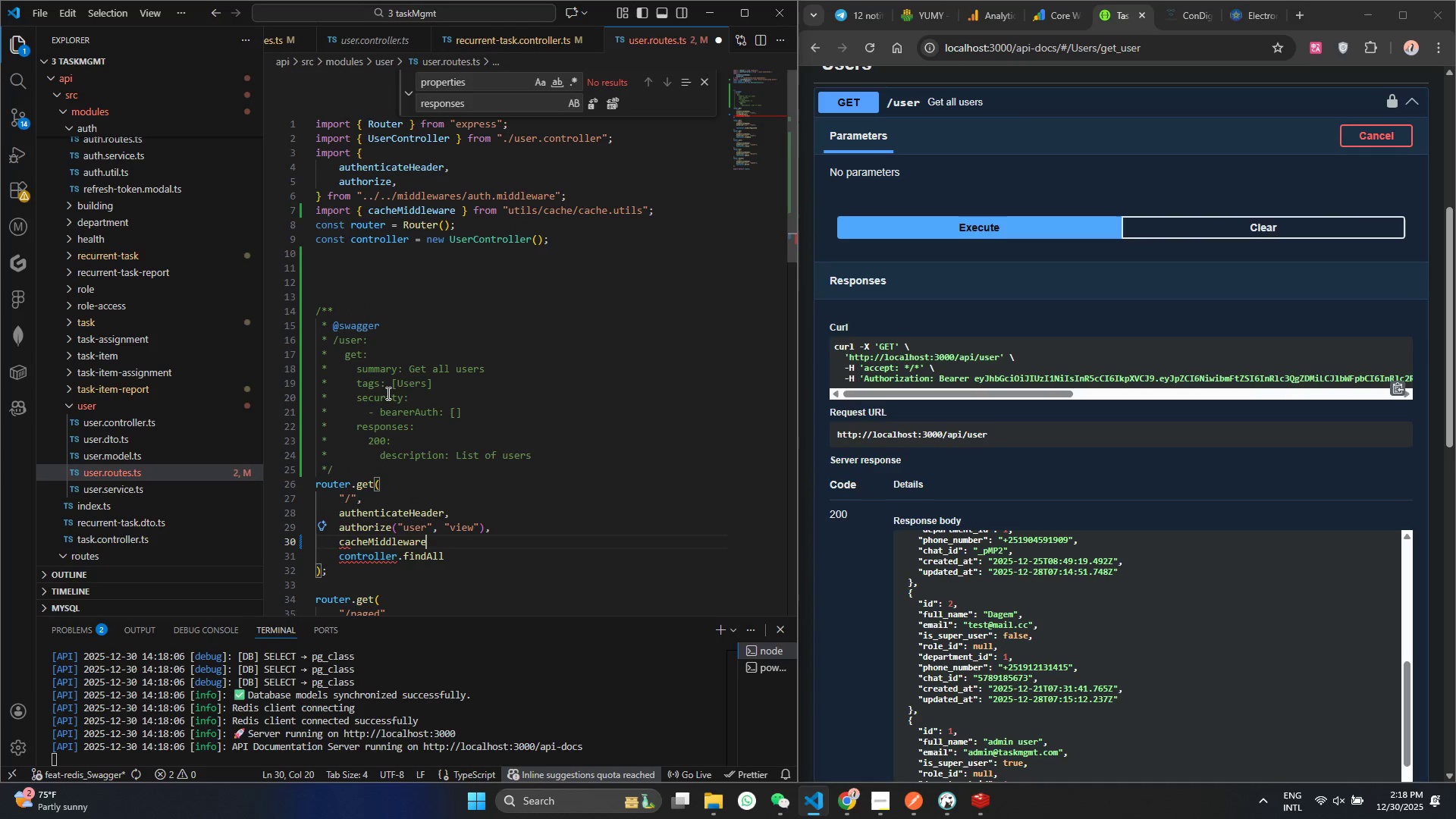 
type((900)
 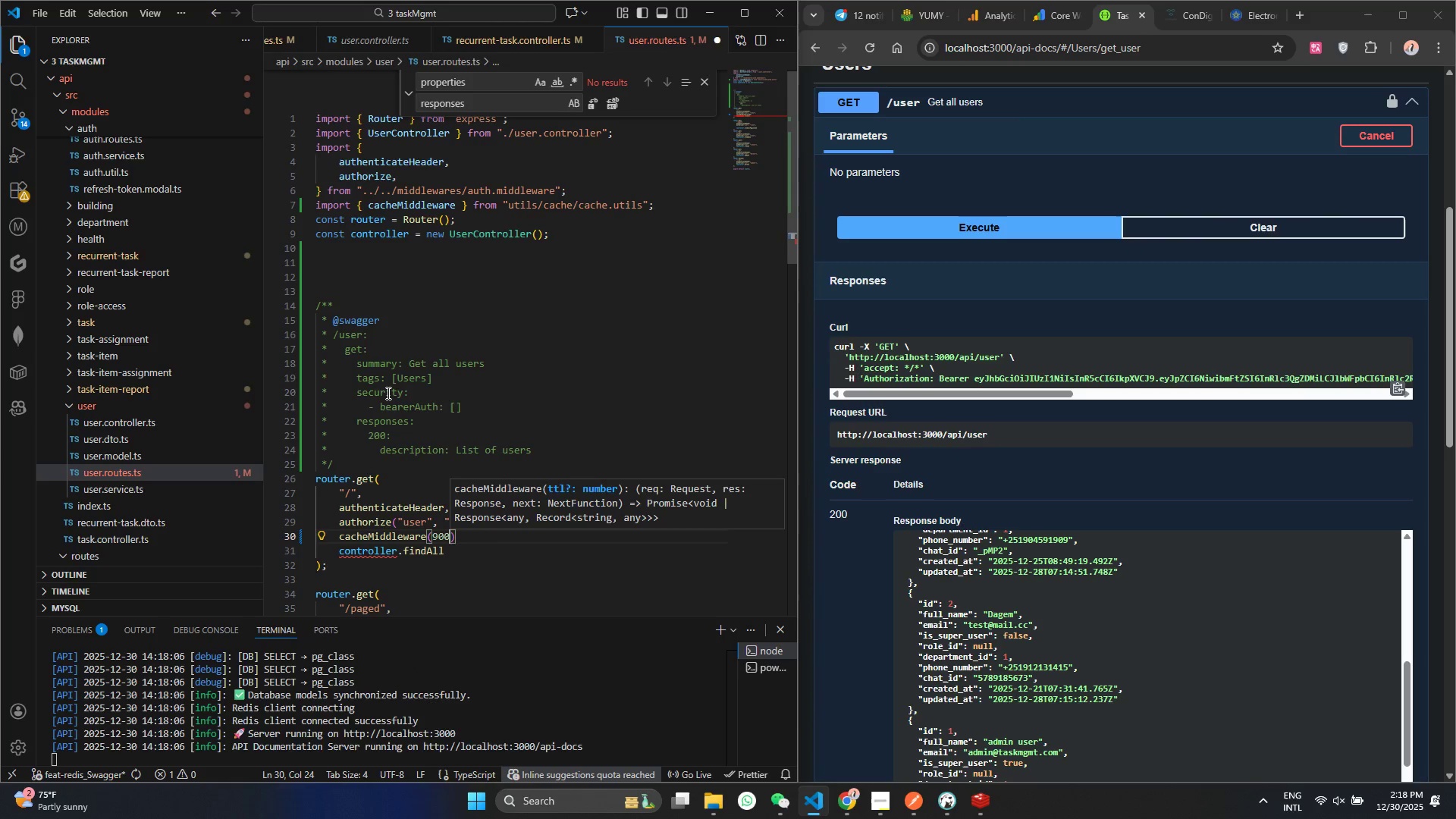 
key(Control+ControlLeft)
 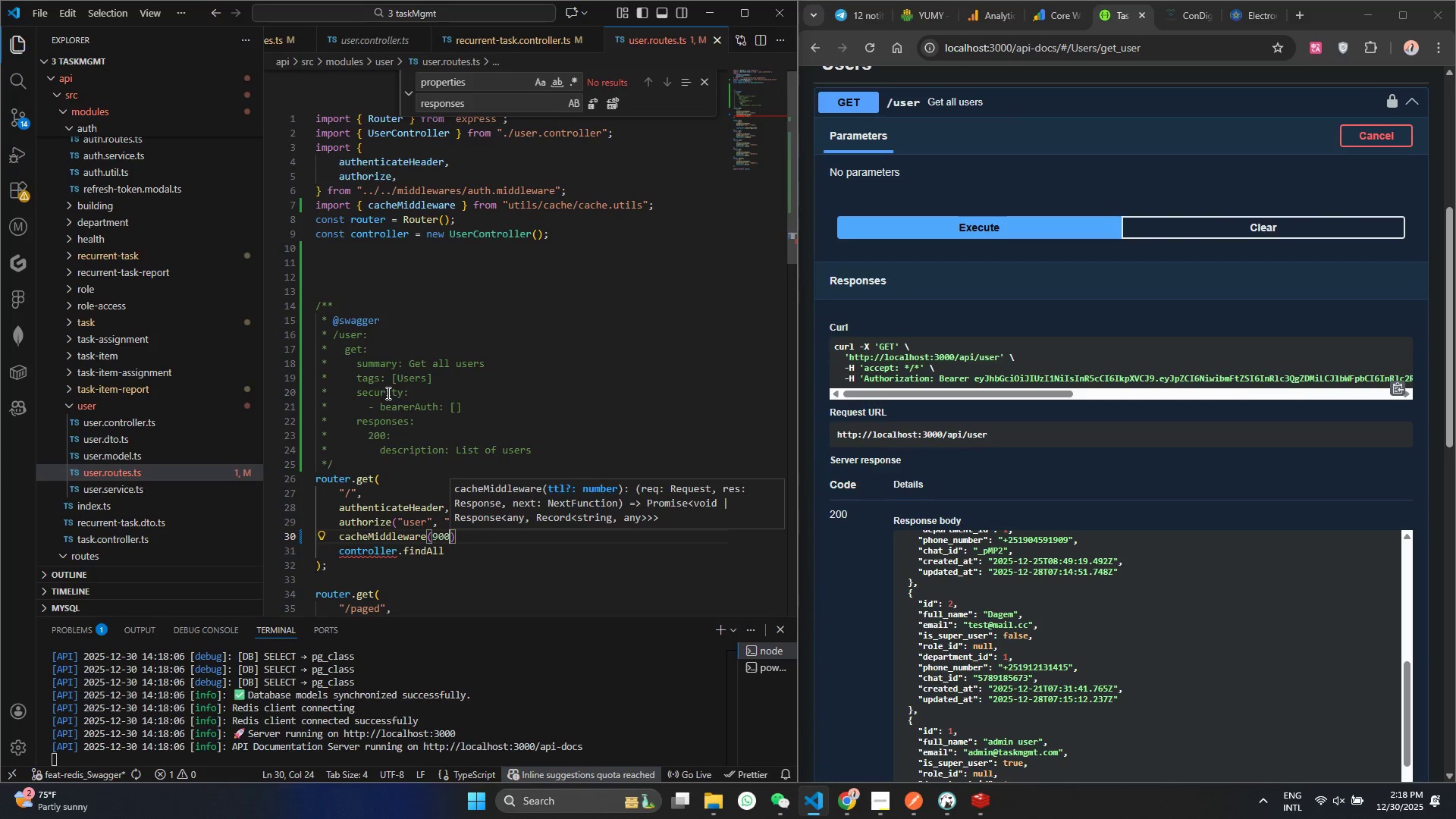 
key(Control+S)
 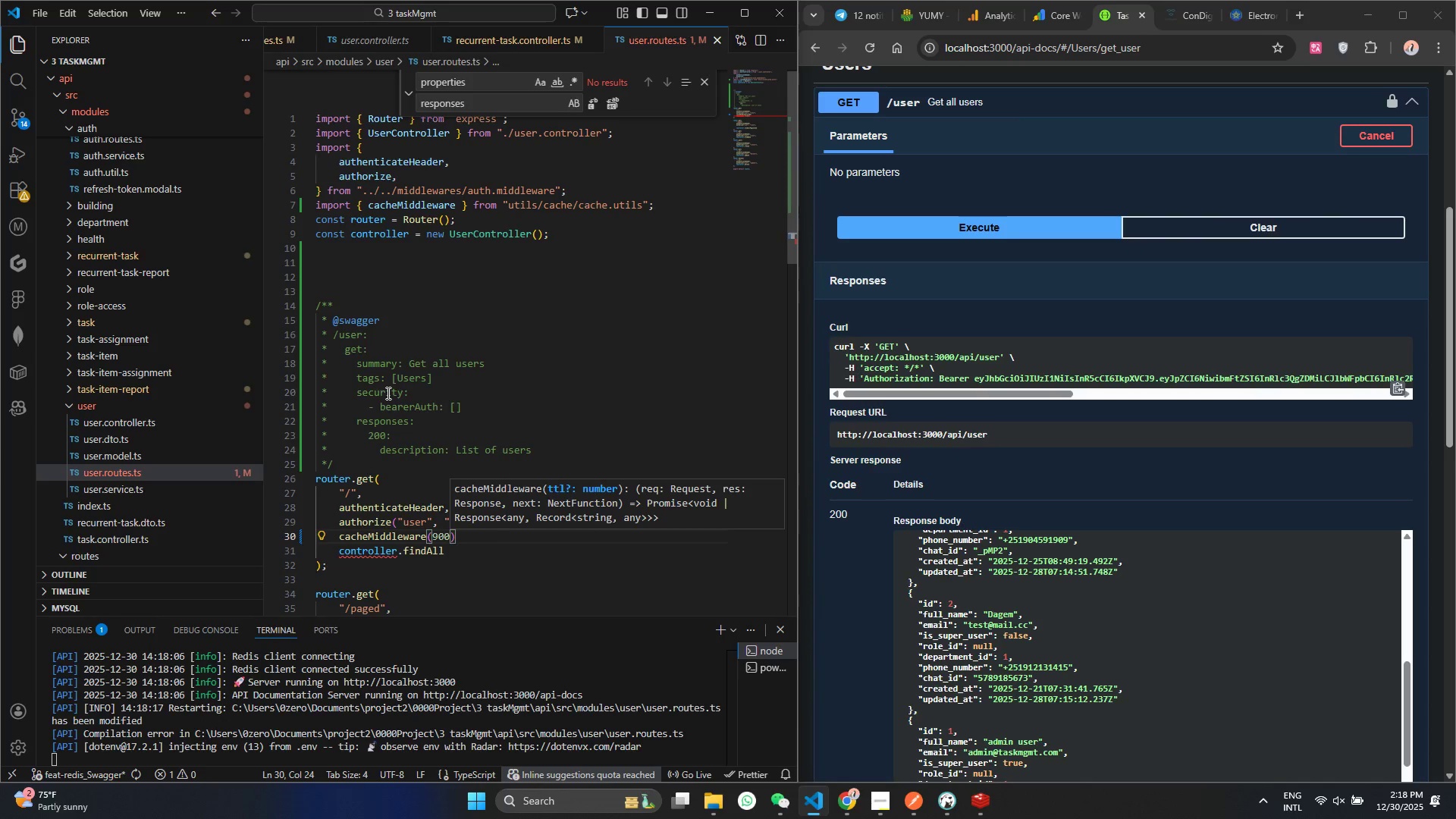 
key(ArrowRight)
 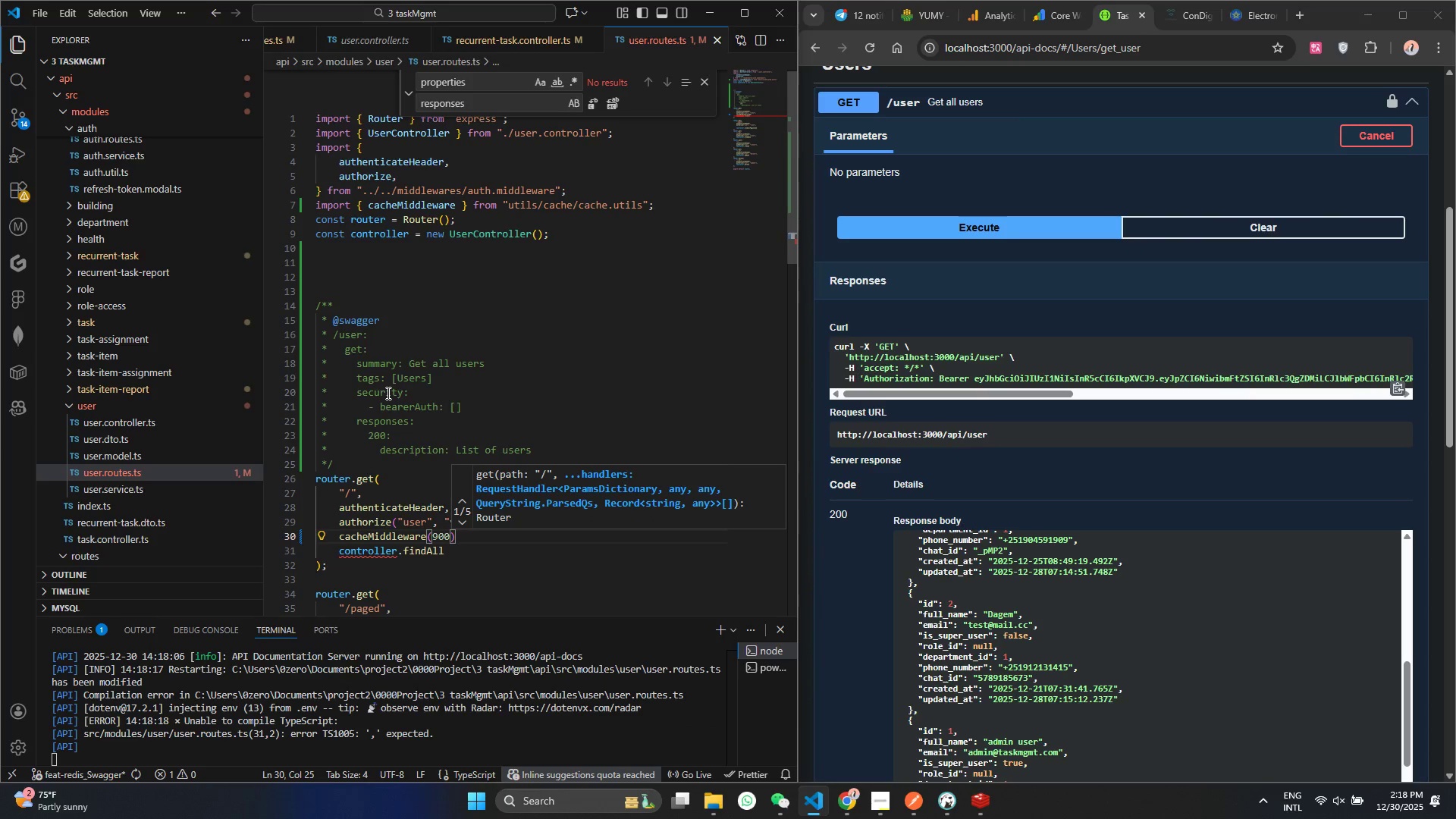 
key(Comma)
 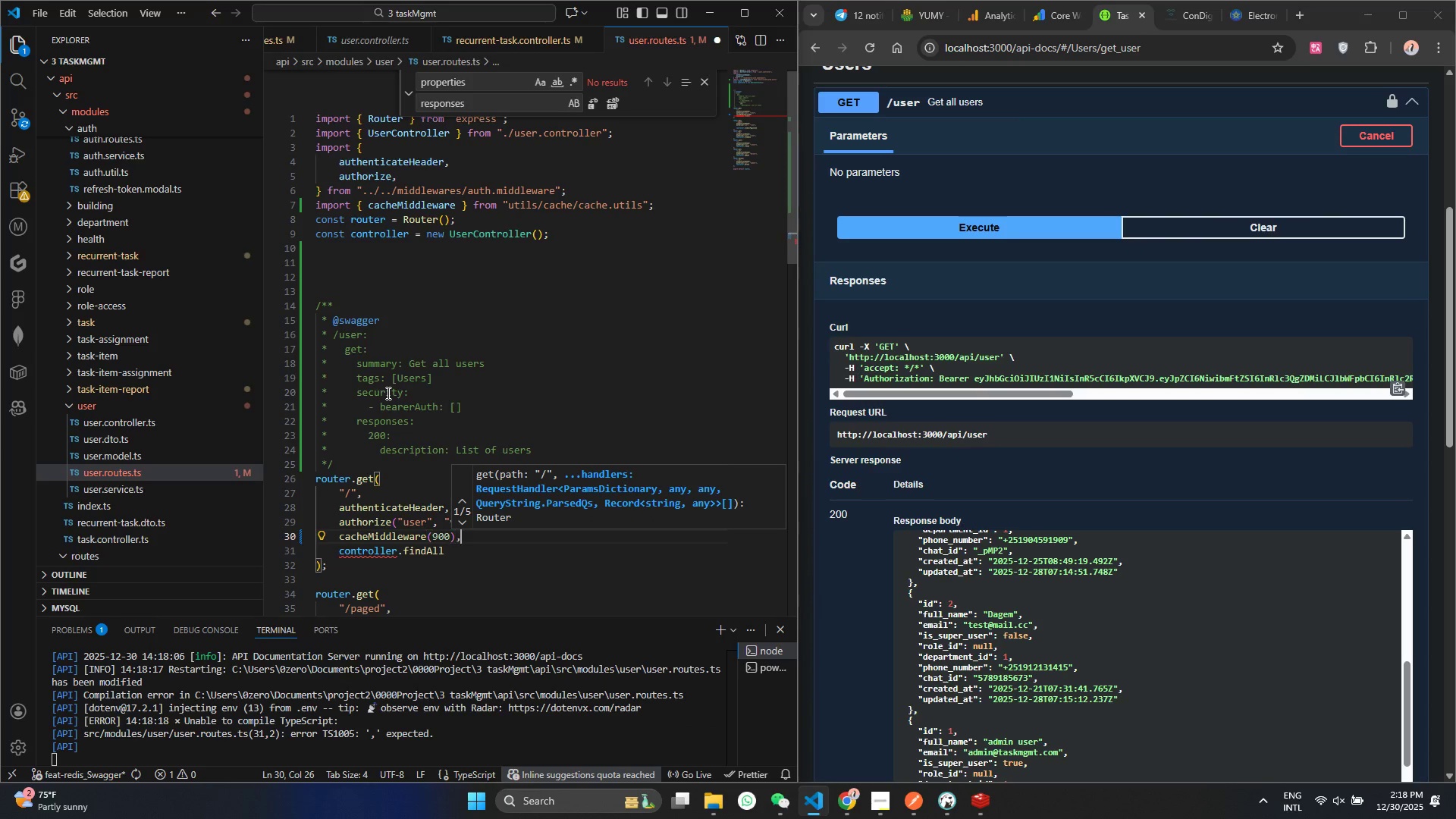 
key(Control+ControlLeft)
 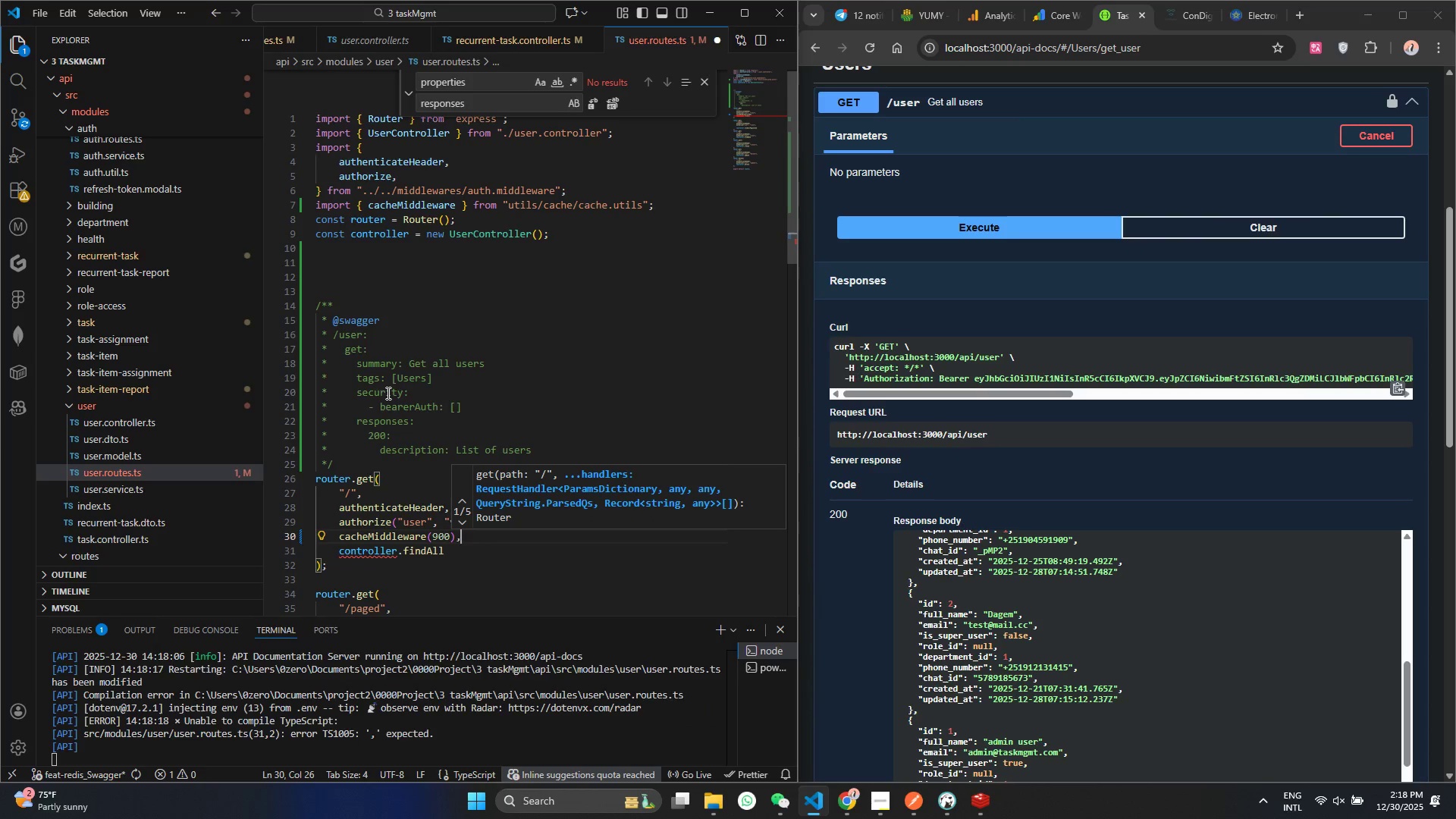 
key(Control+S)
 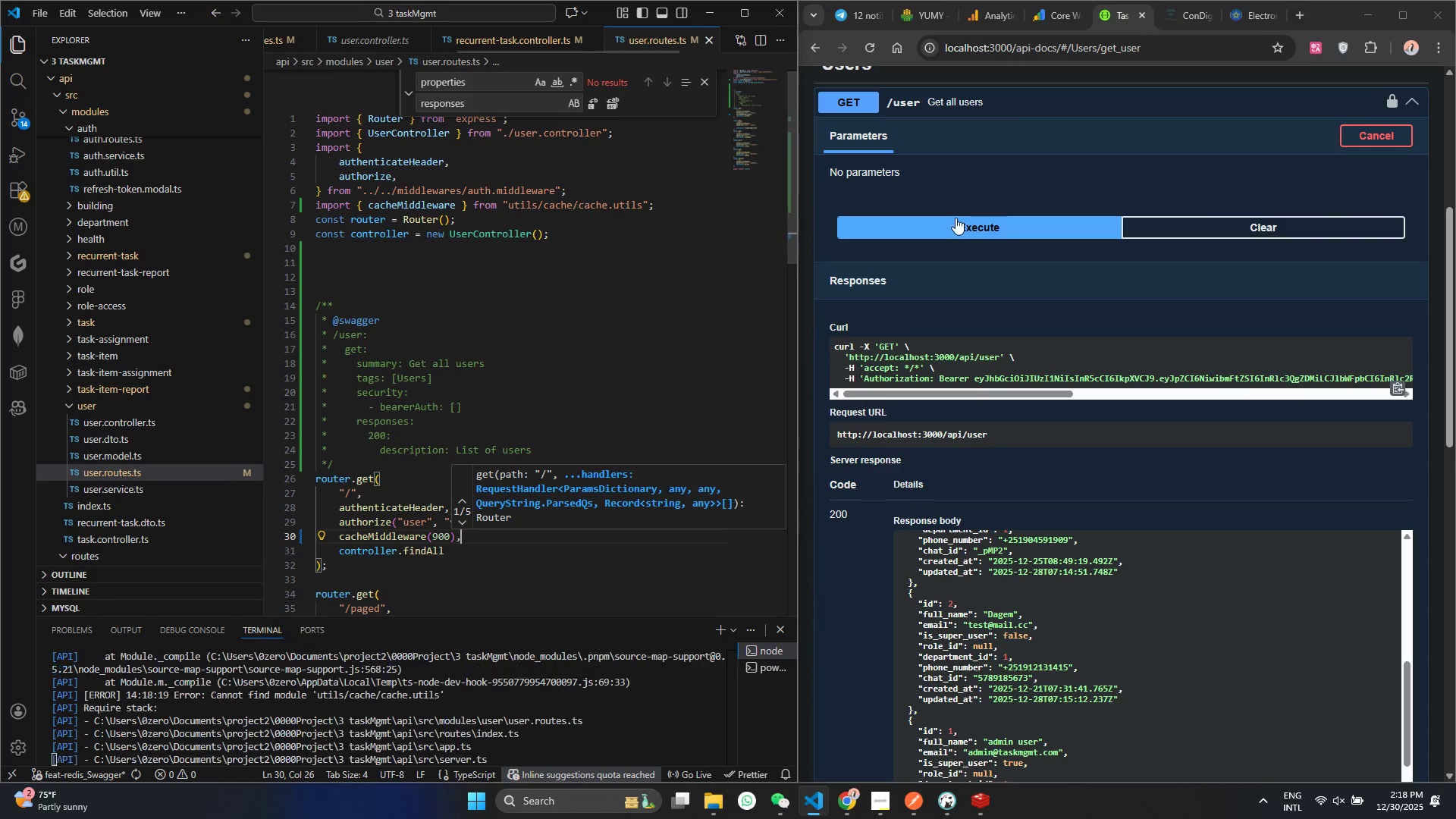 
left_click([958, 220])
 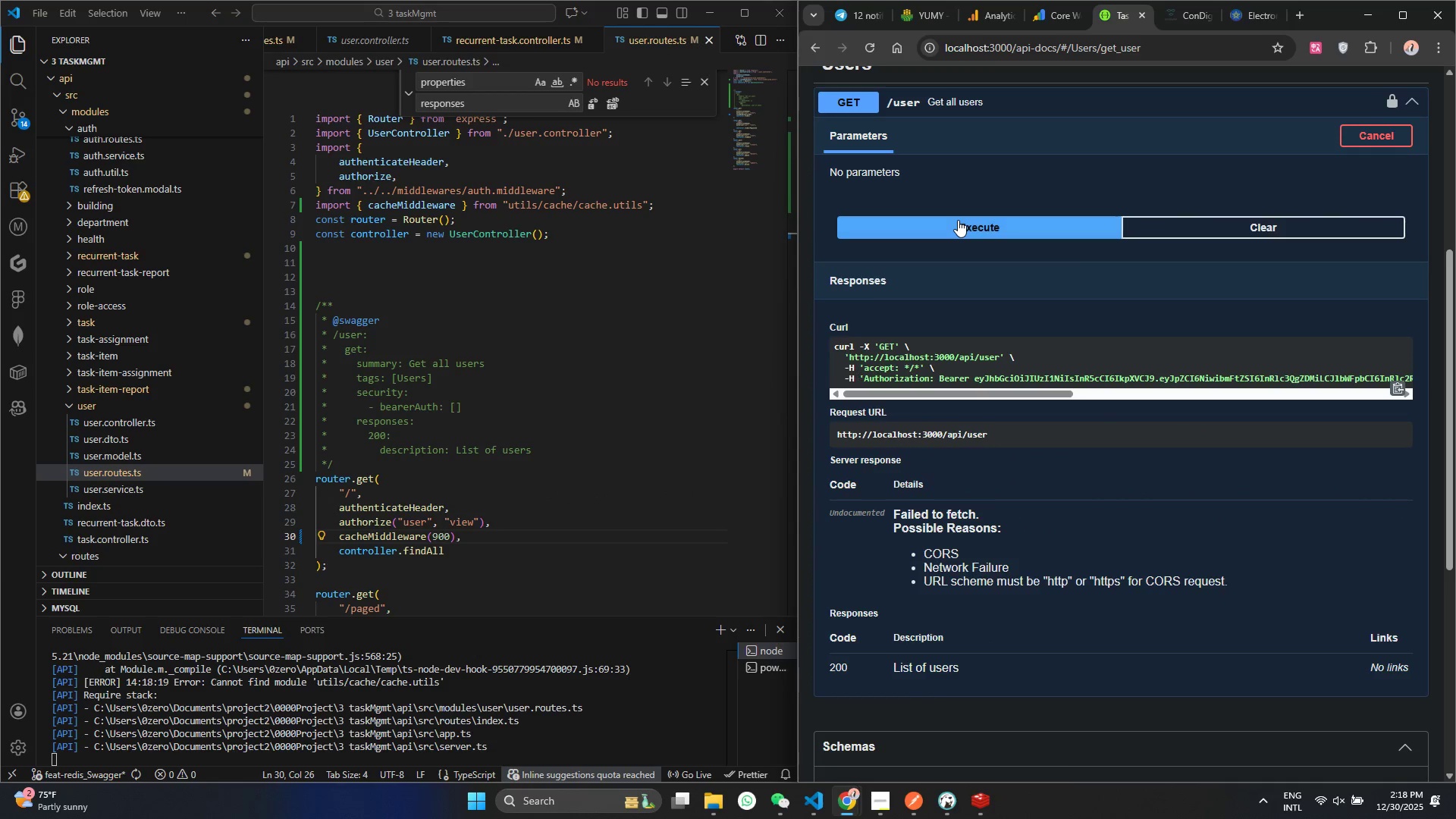 
left_click([958, 220])
 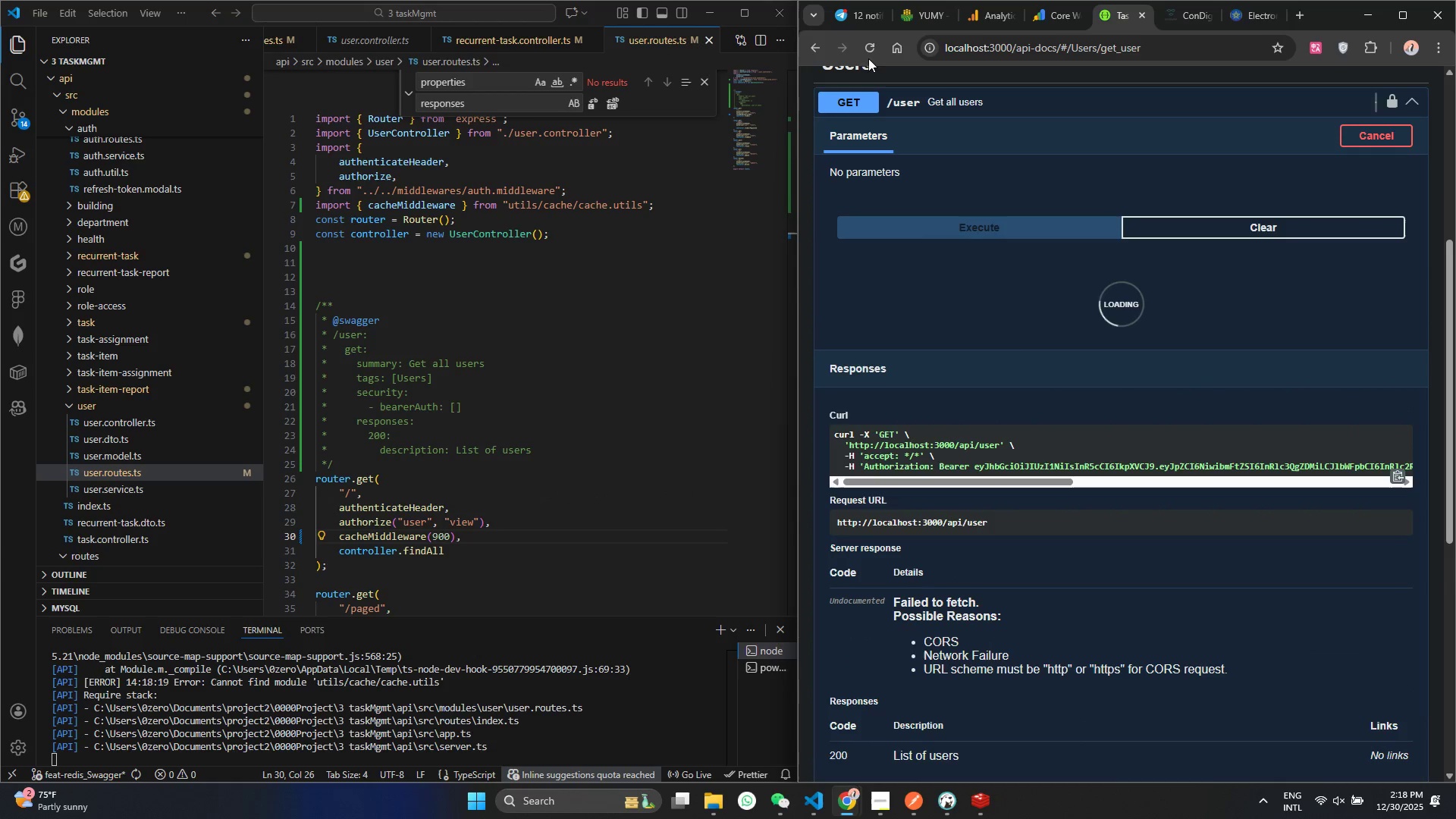 
left_click([866, 46])
 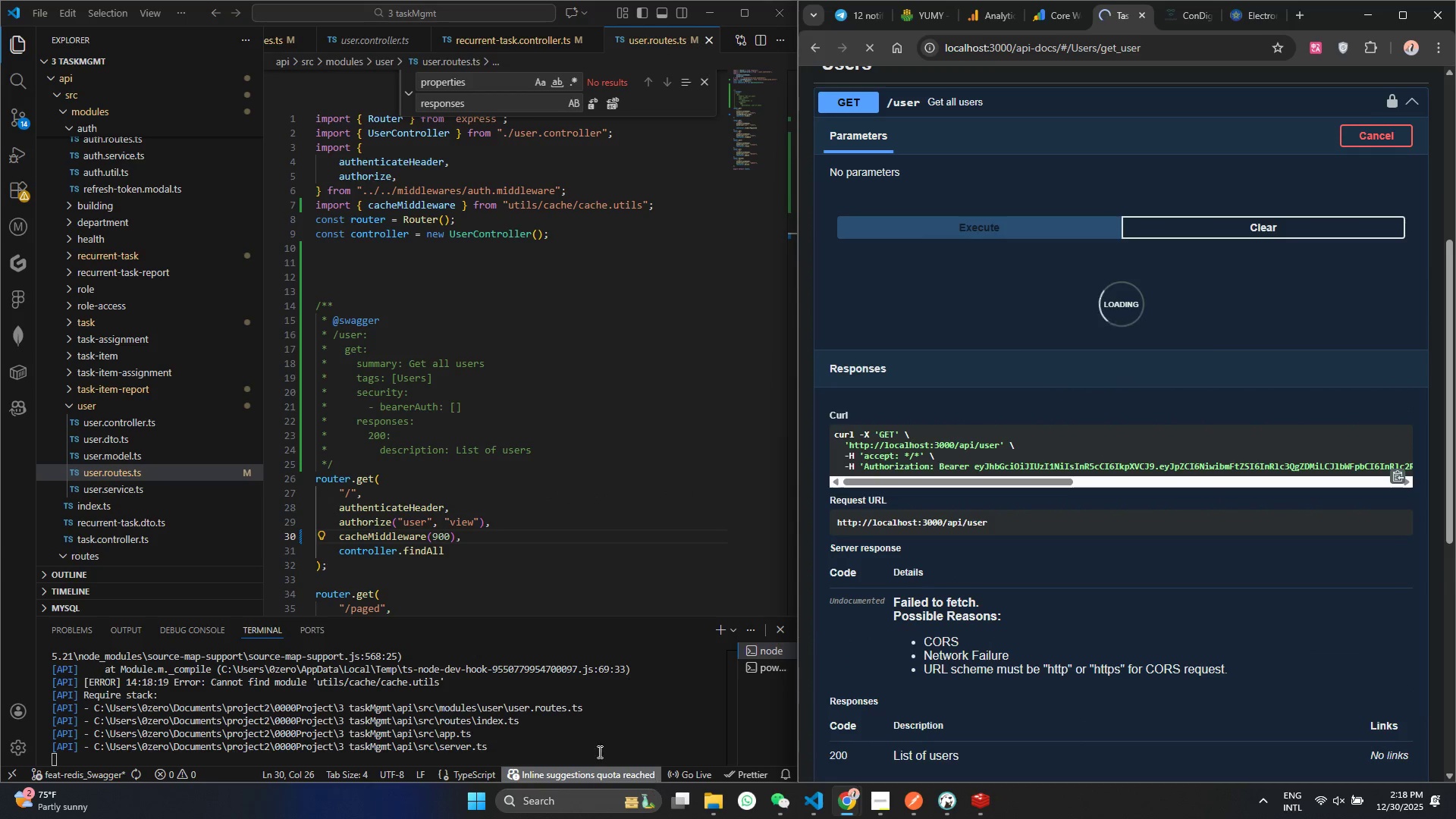 
scroll: coordinate [501, 712], scroll_direction: down, amount: 13.0
 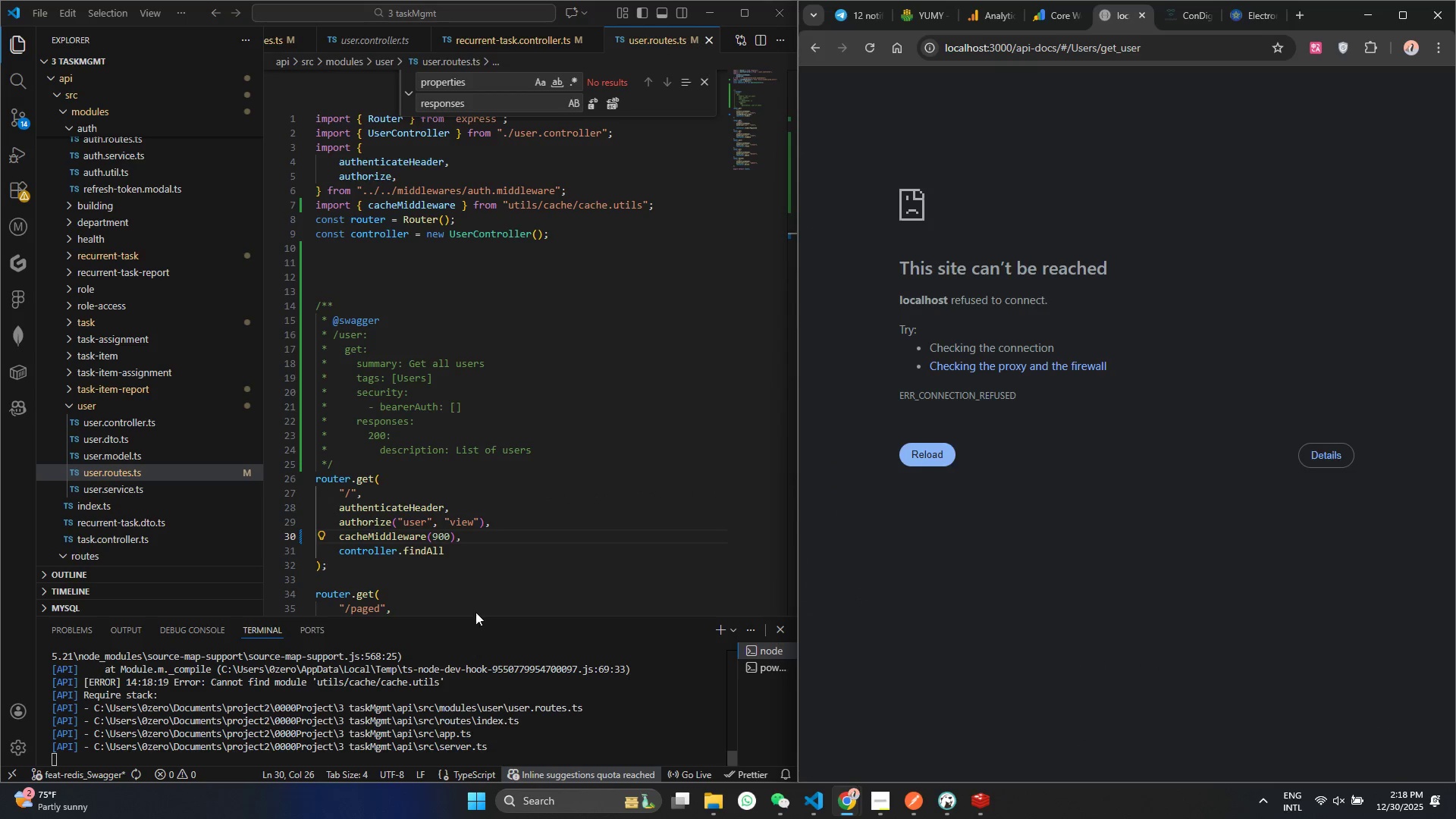 
scroll: coordinate [425, 394], scroll_direction: up, amount: 6.0
 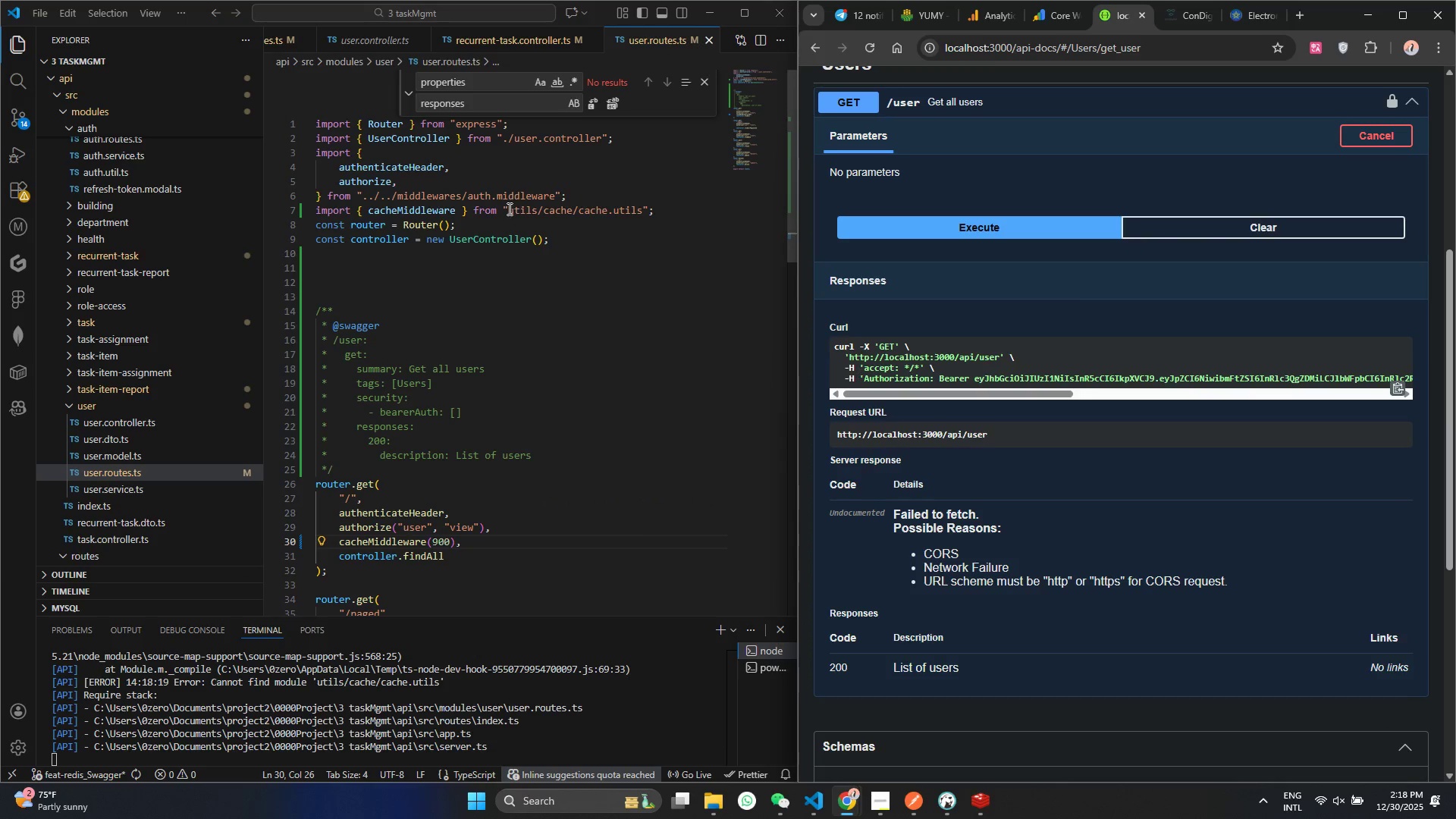 
left_click([508, 209])
 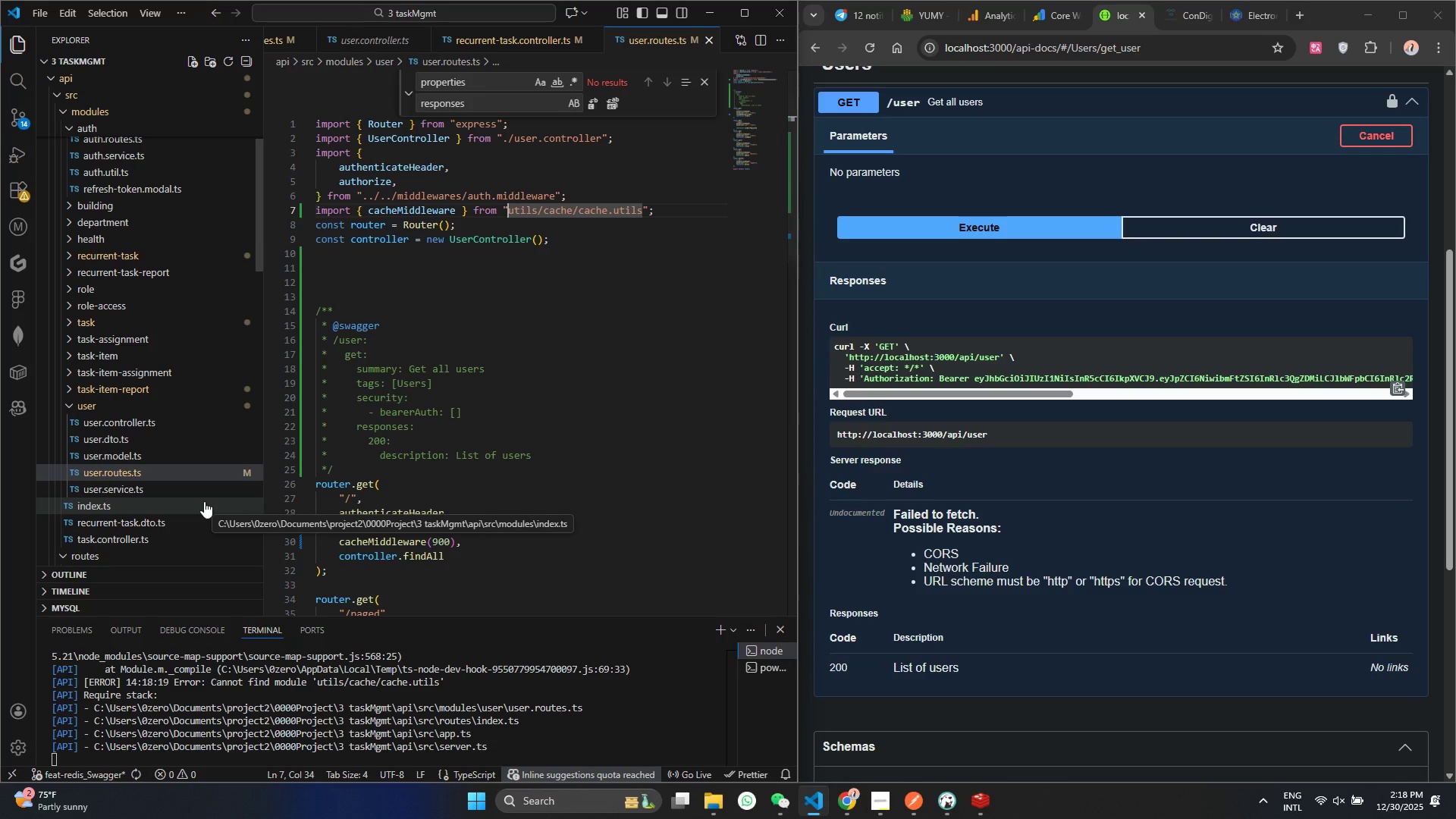 
key(Period)
 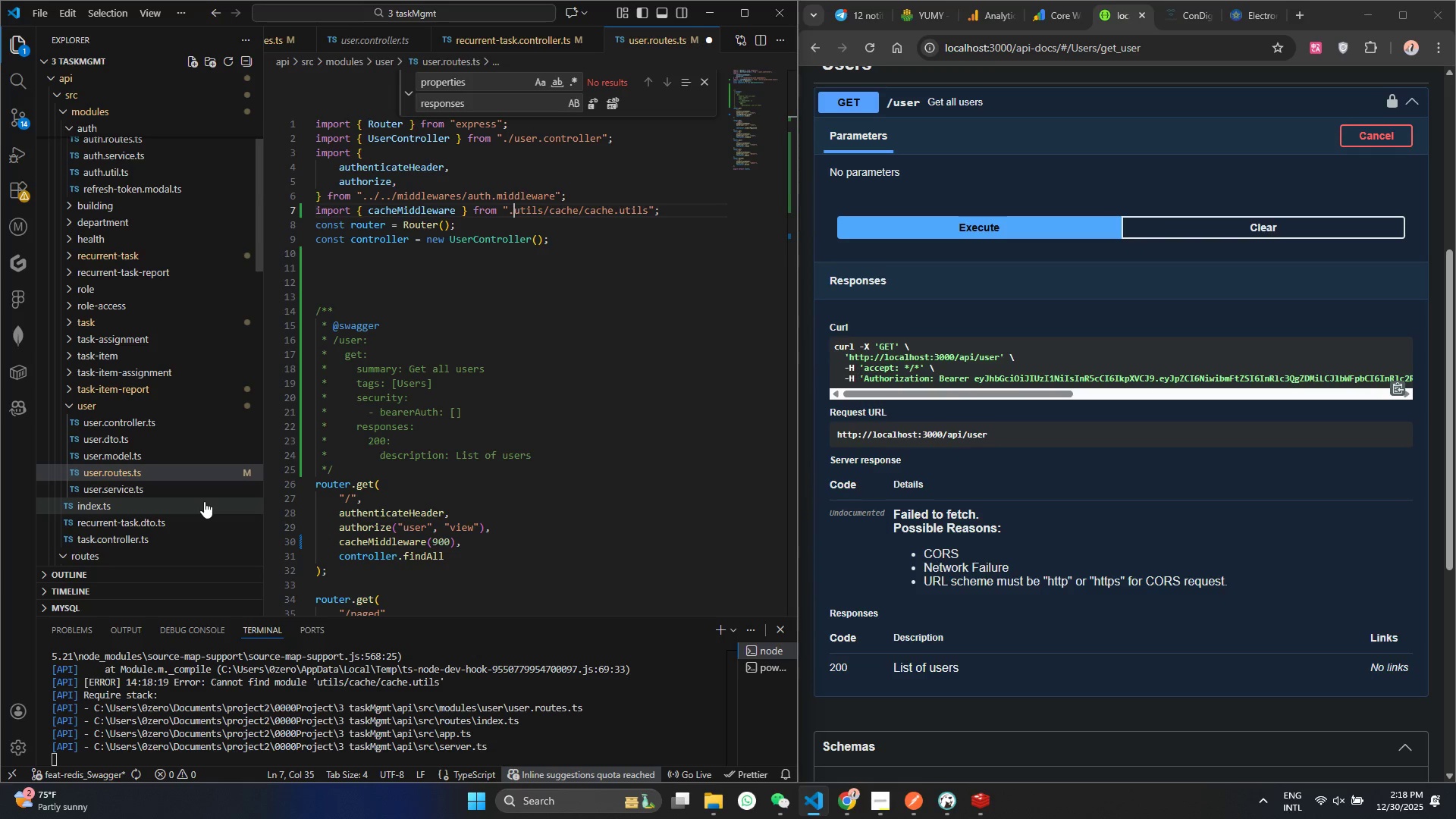 
key(Period)
 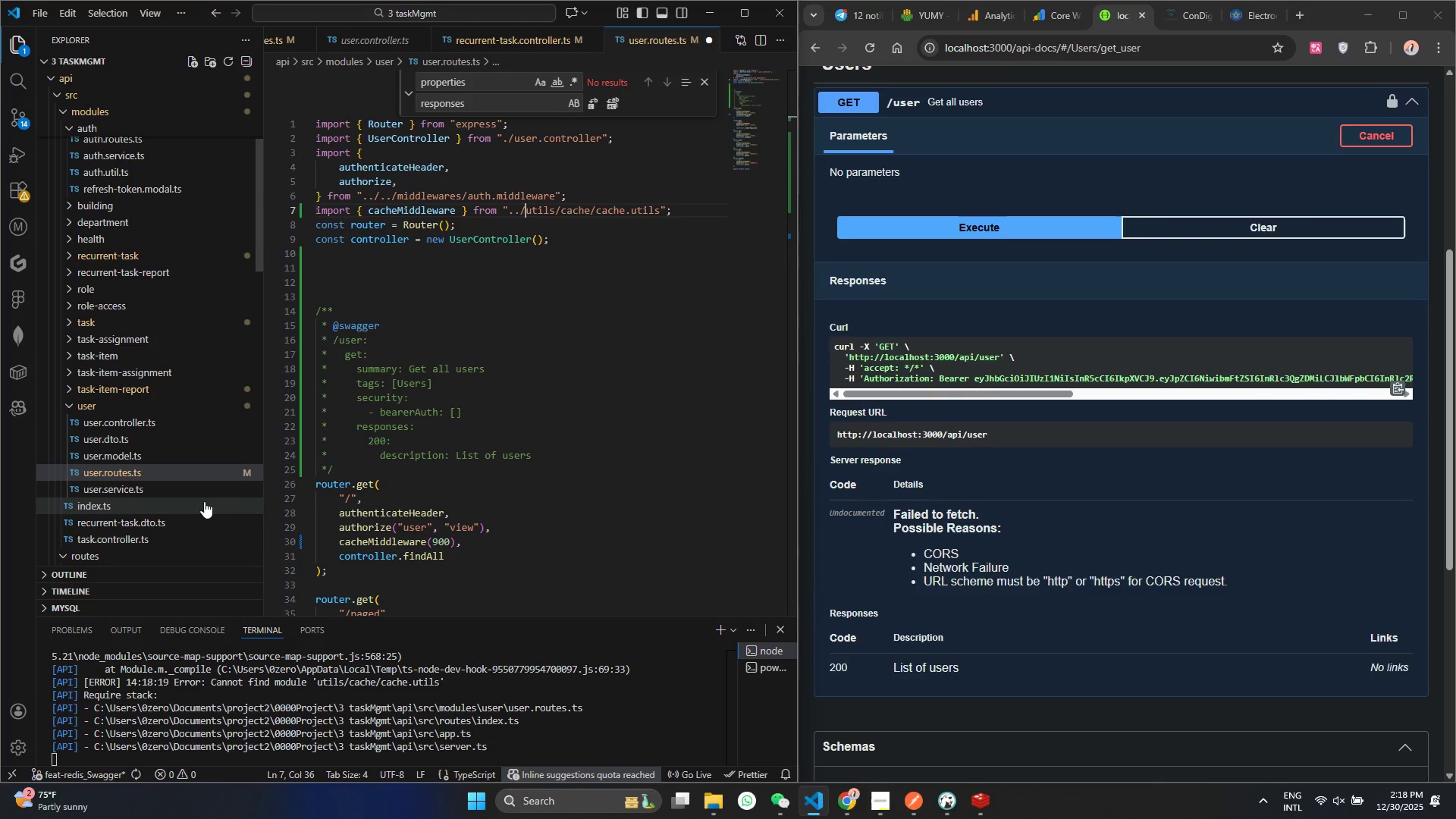 
key(Slash)
 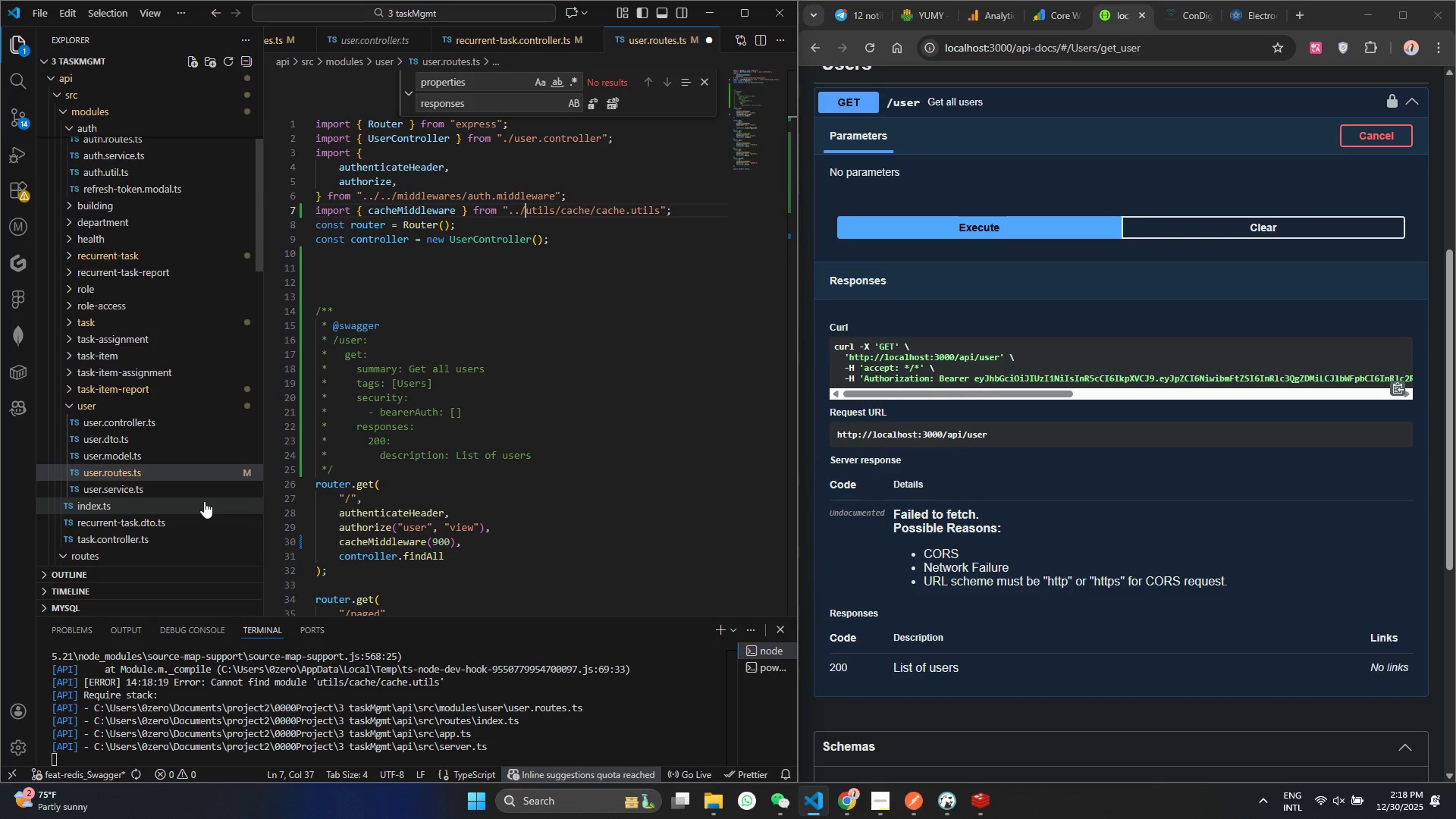 
hold_key(key=Period, duration=0.31)
 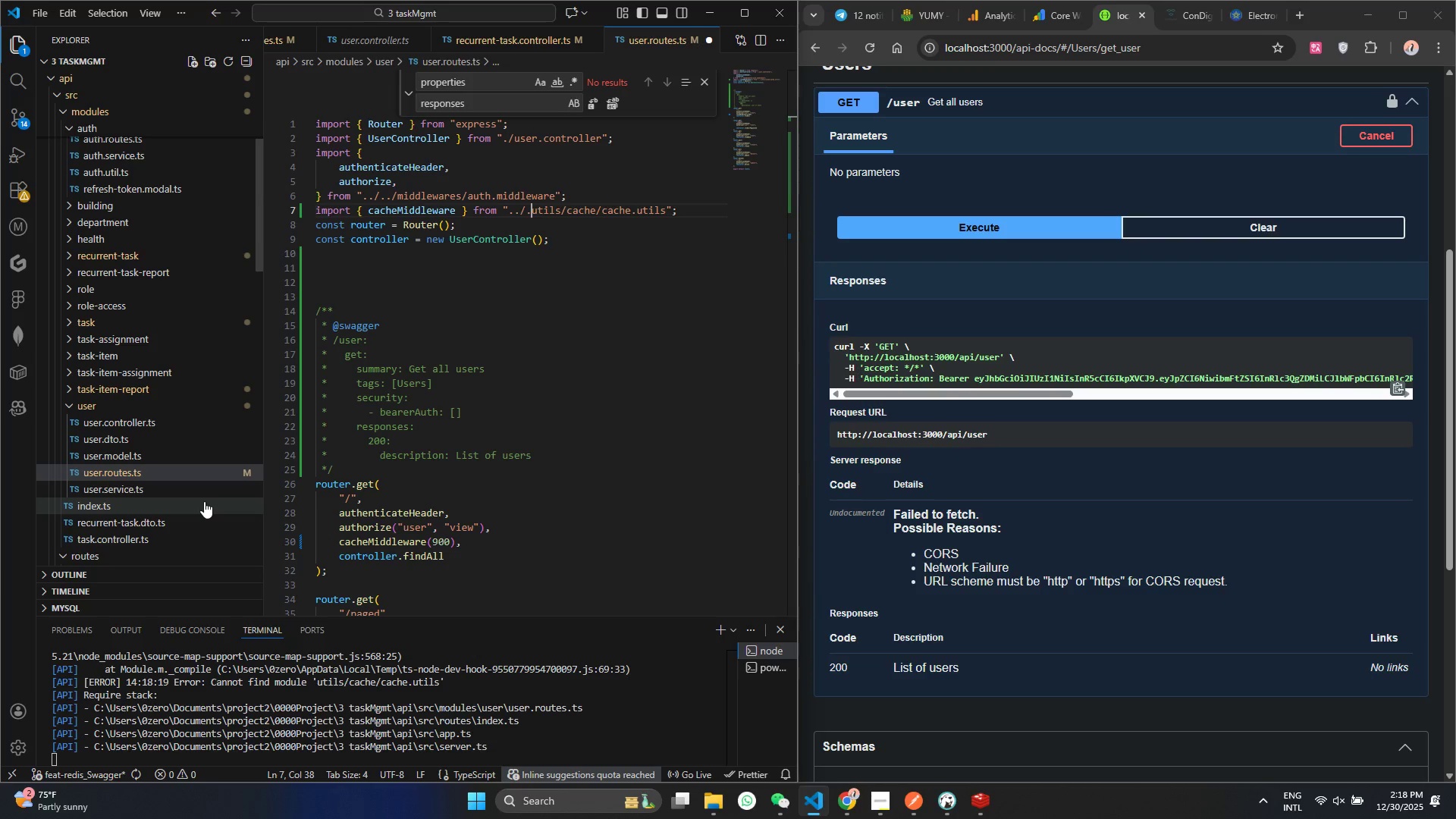 
key(Period)
 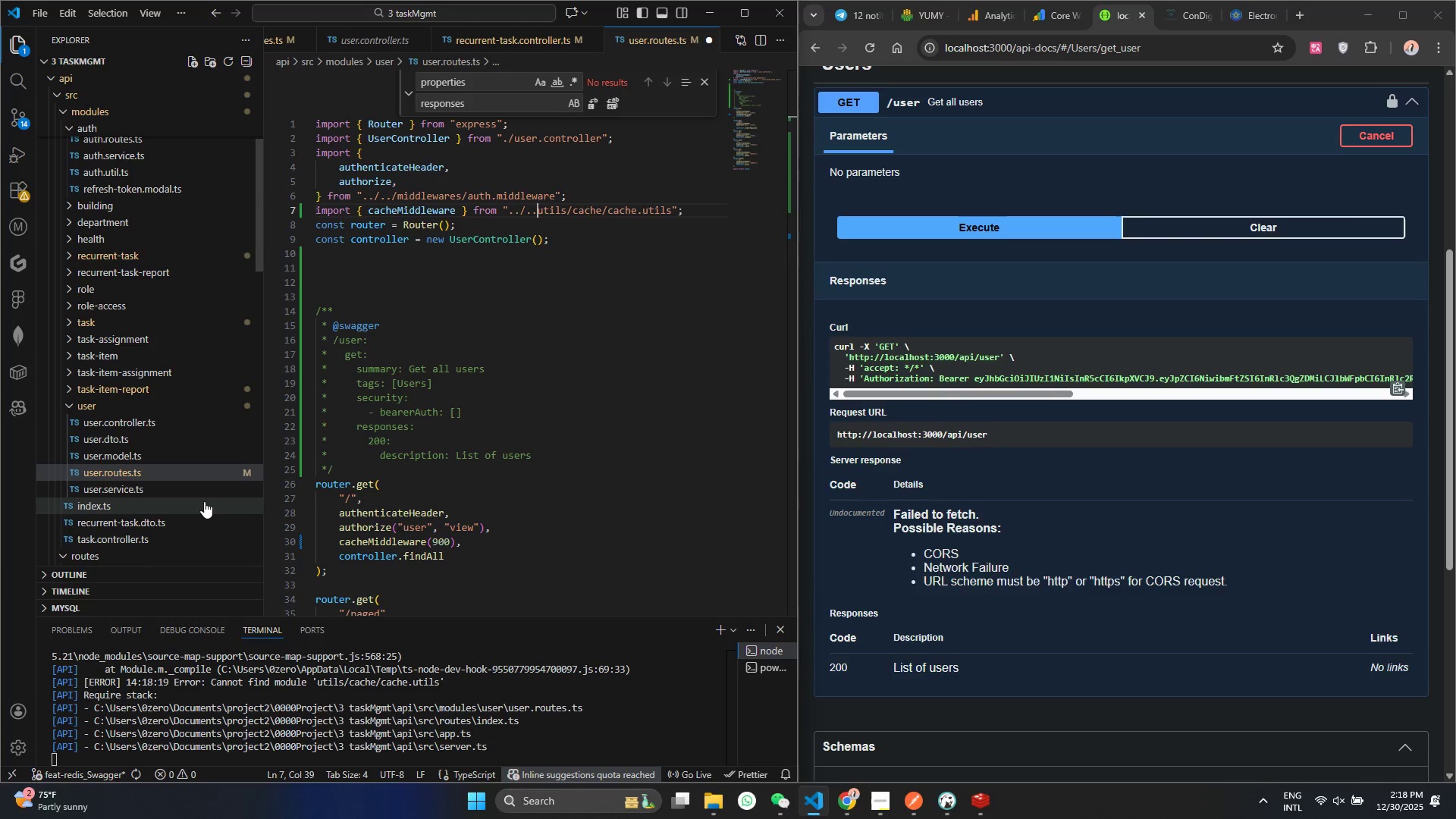 
key(Slash)
 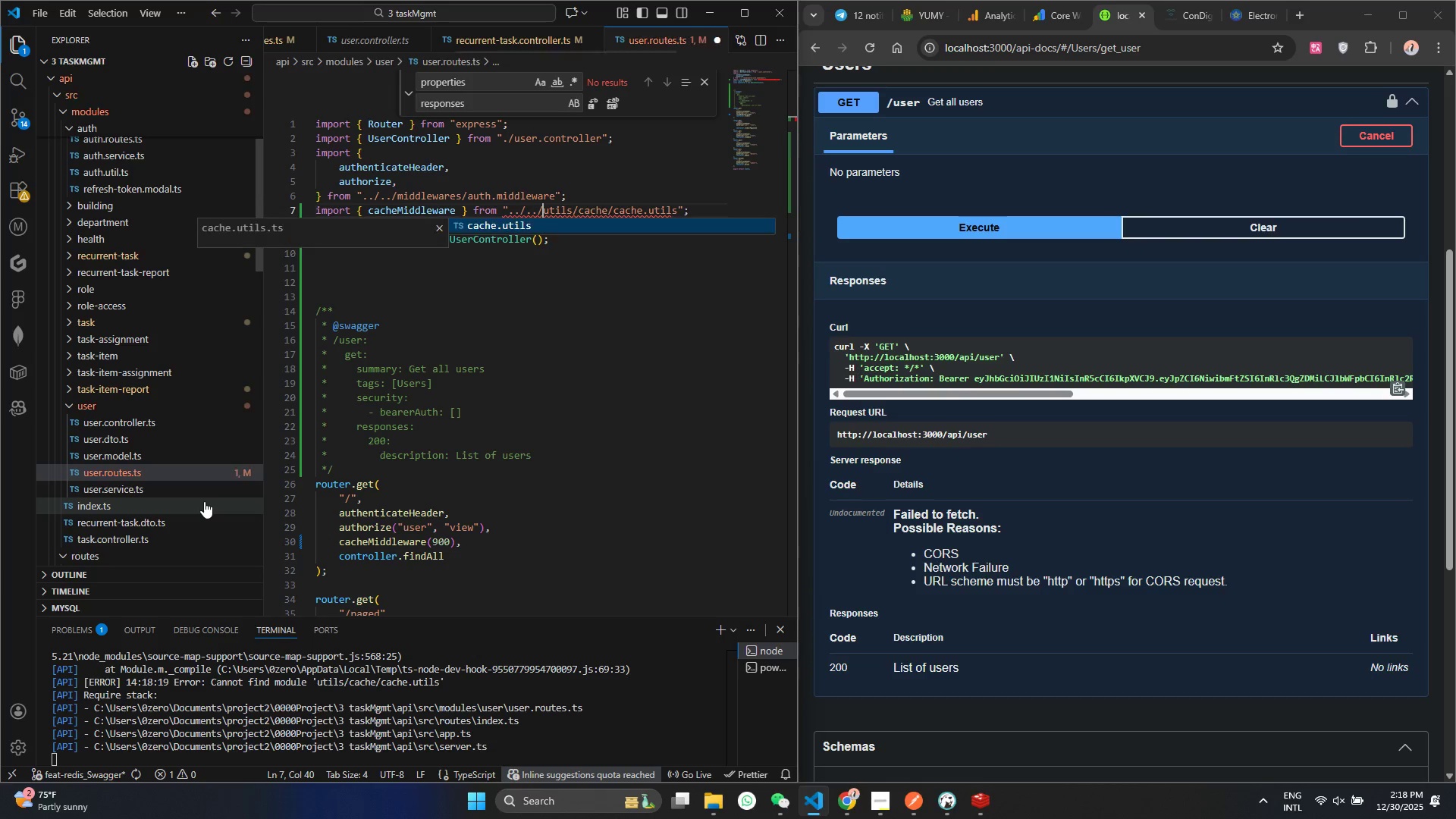 
key(Control+ControlLeft)
 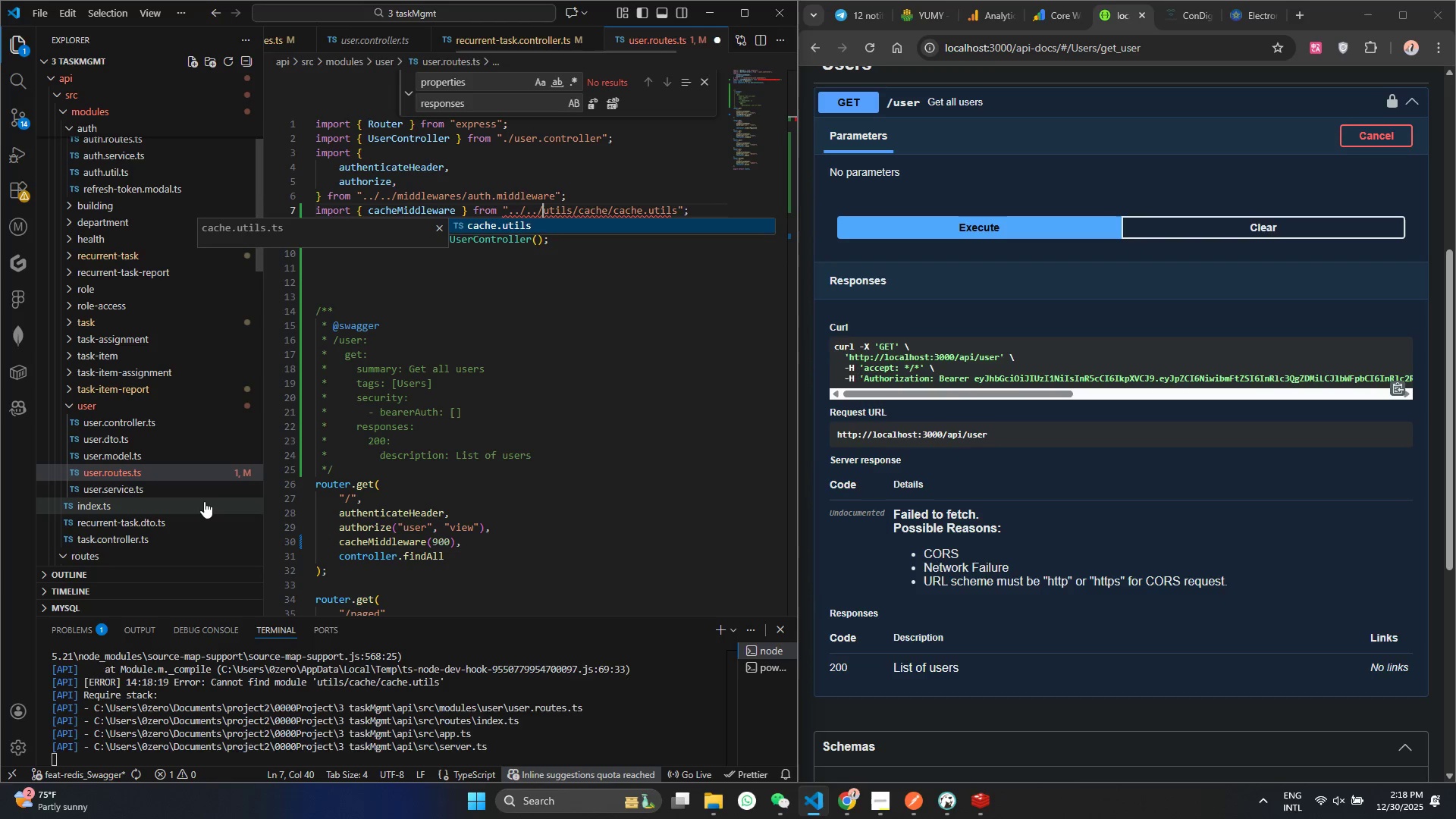 
key(Control+S)
 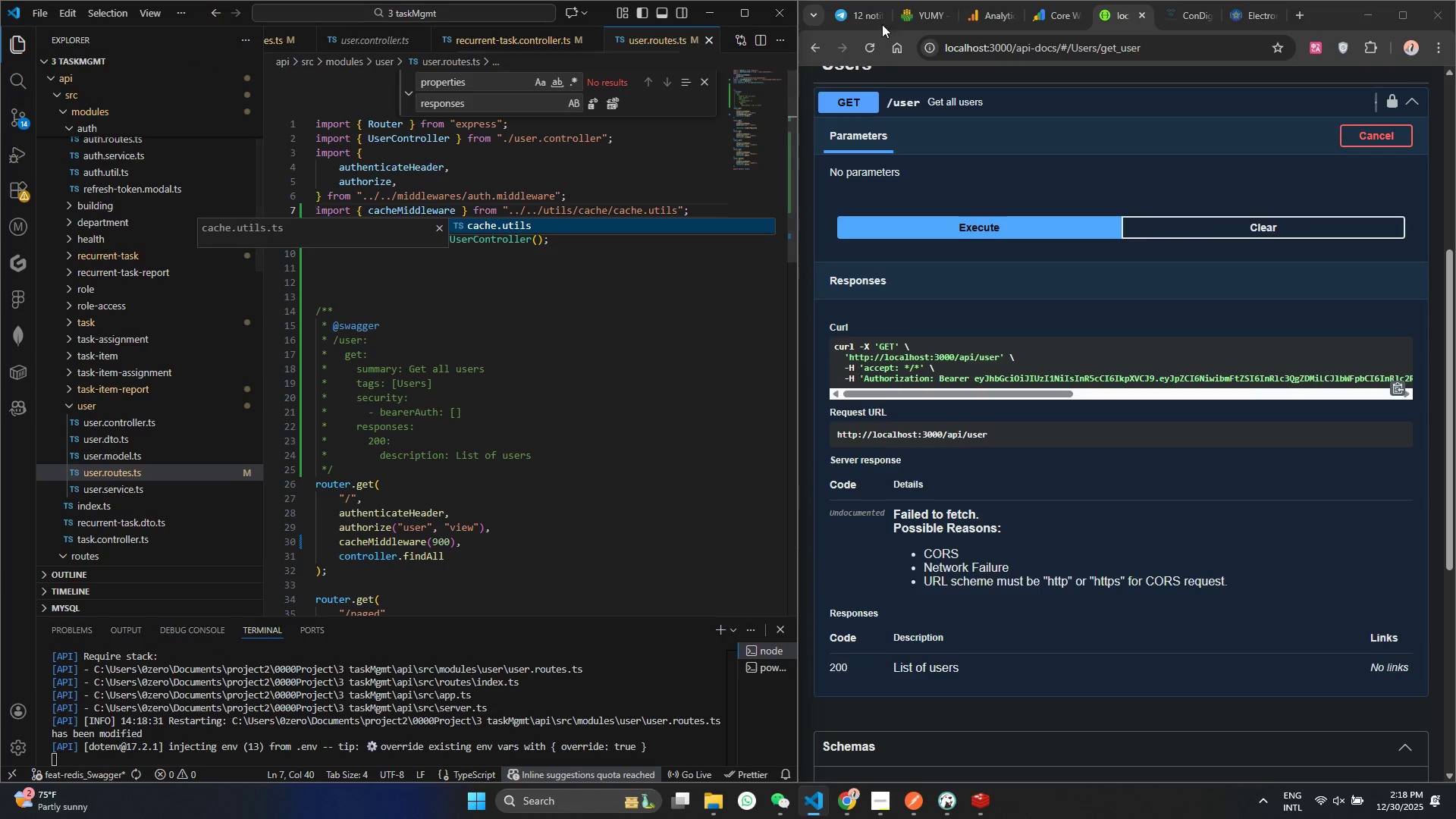 
double_click([872, 38])
 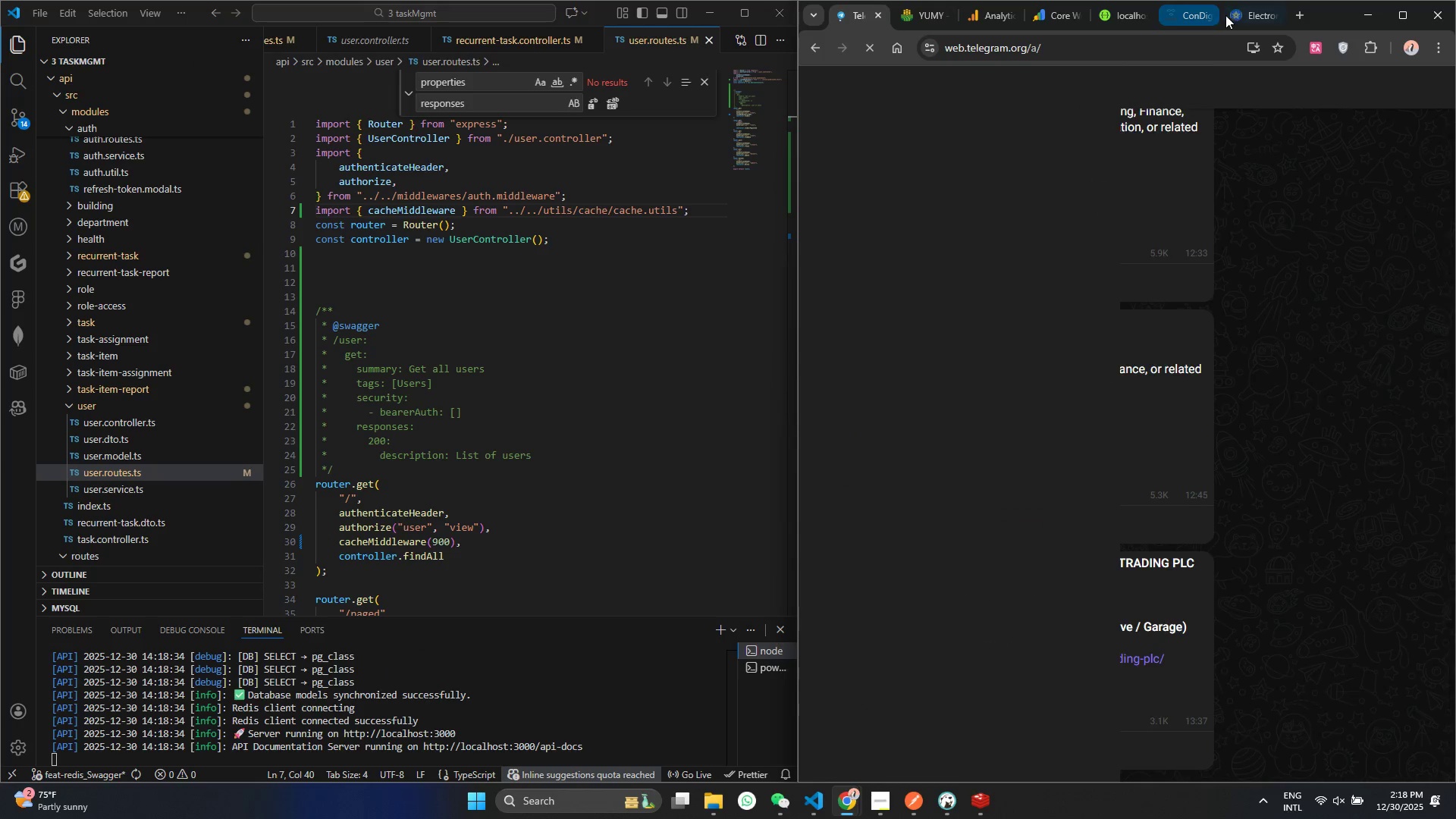 
left_click([1110, 7])
 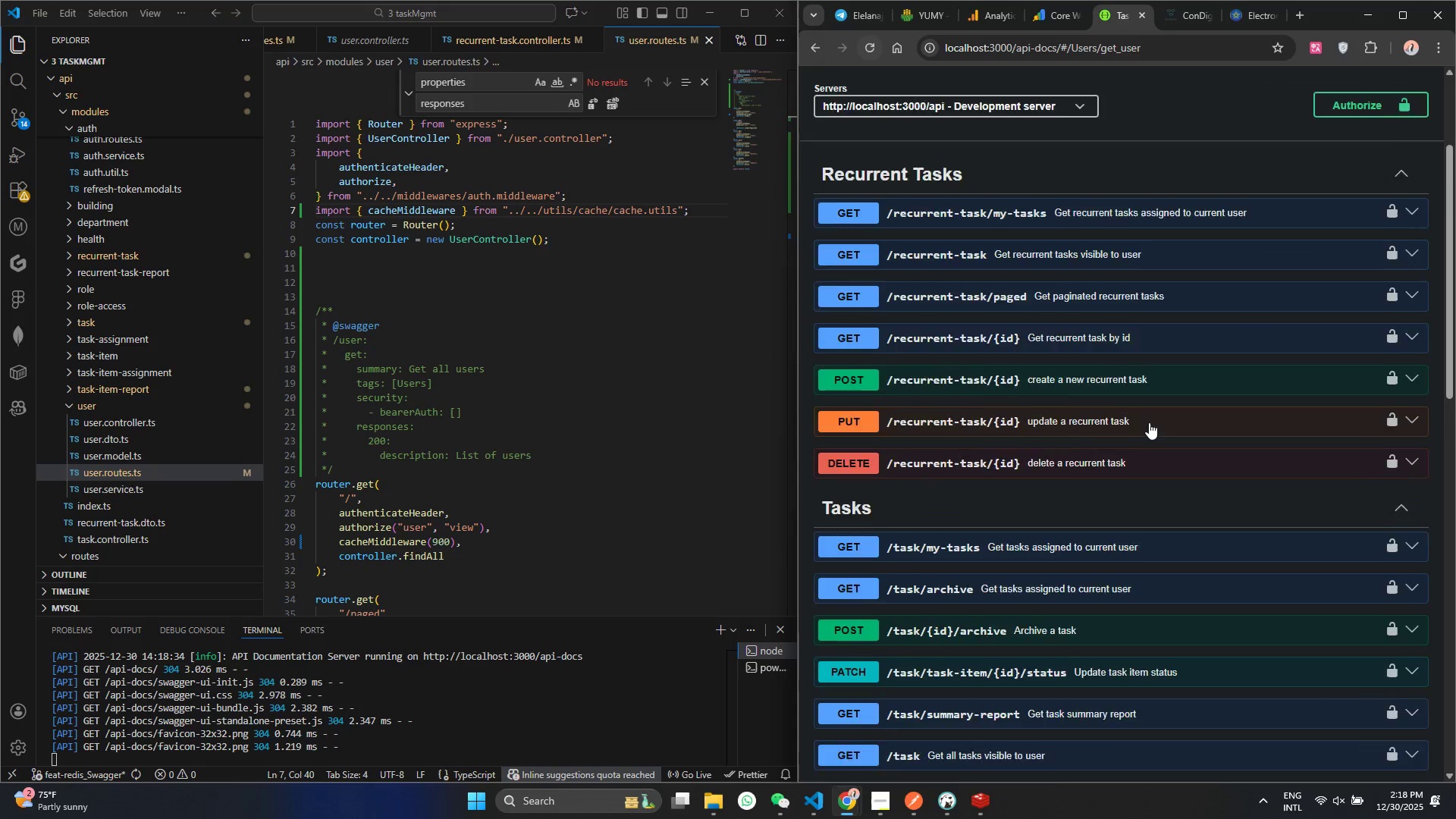 
scroll: coordinate [1133, 428], scroll_direction: up, amount: 7.0
 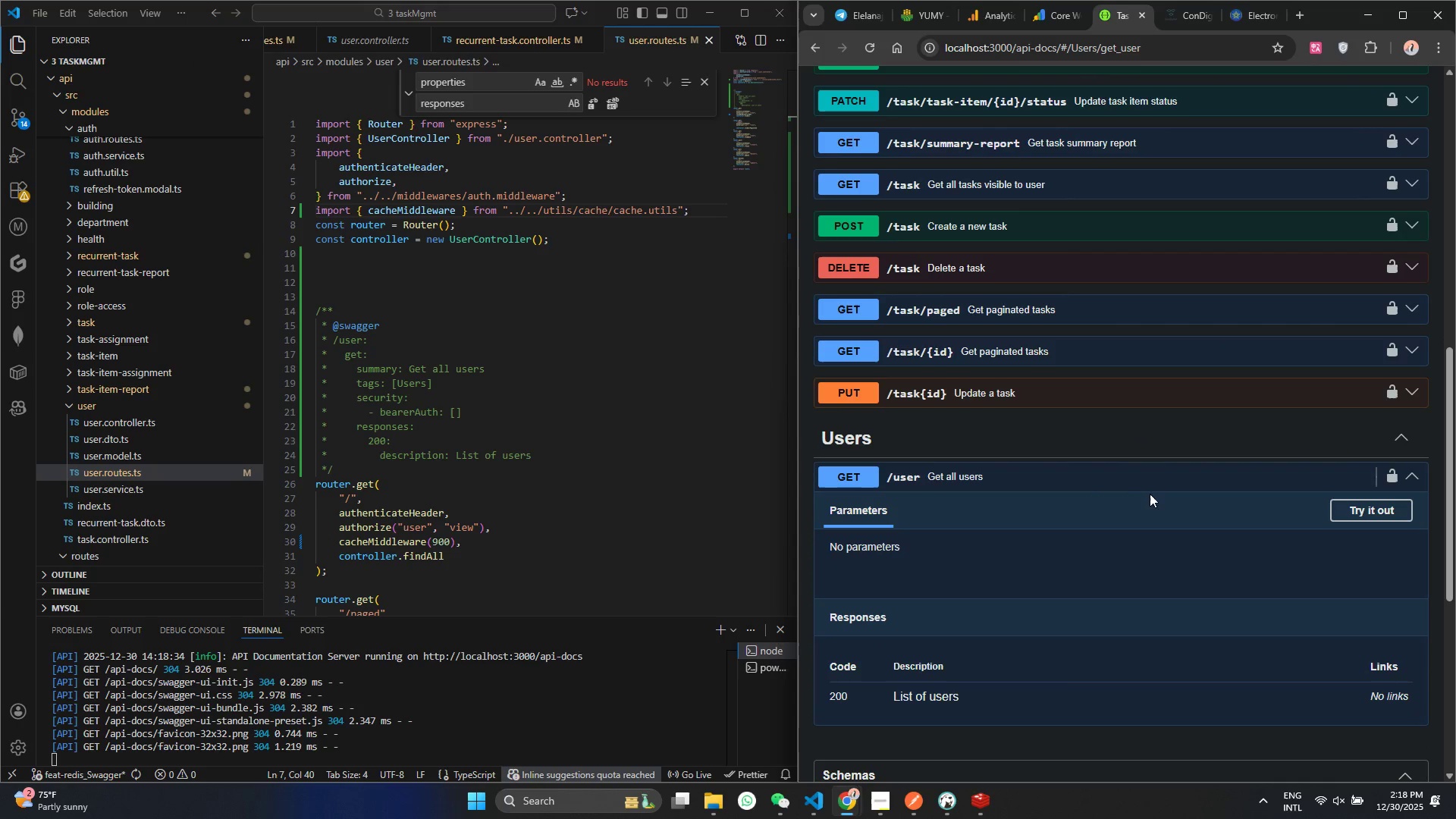 
double_click([1100, 472])
 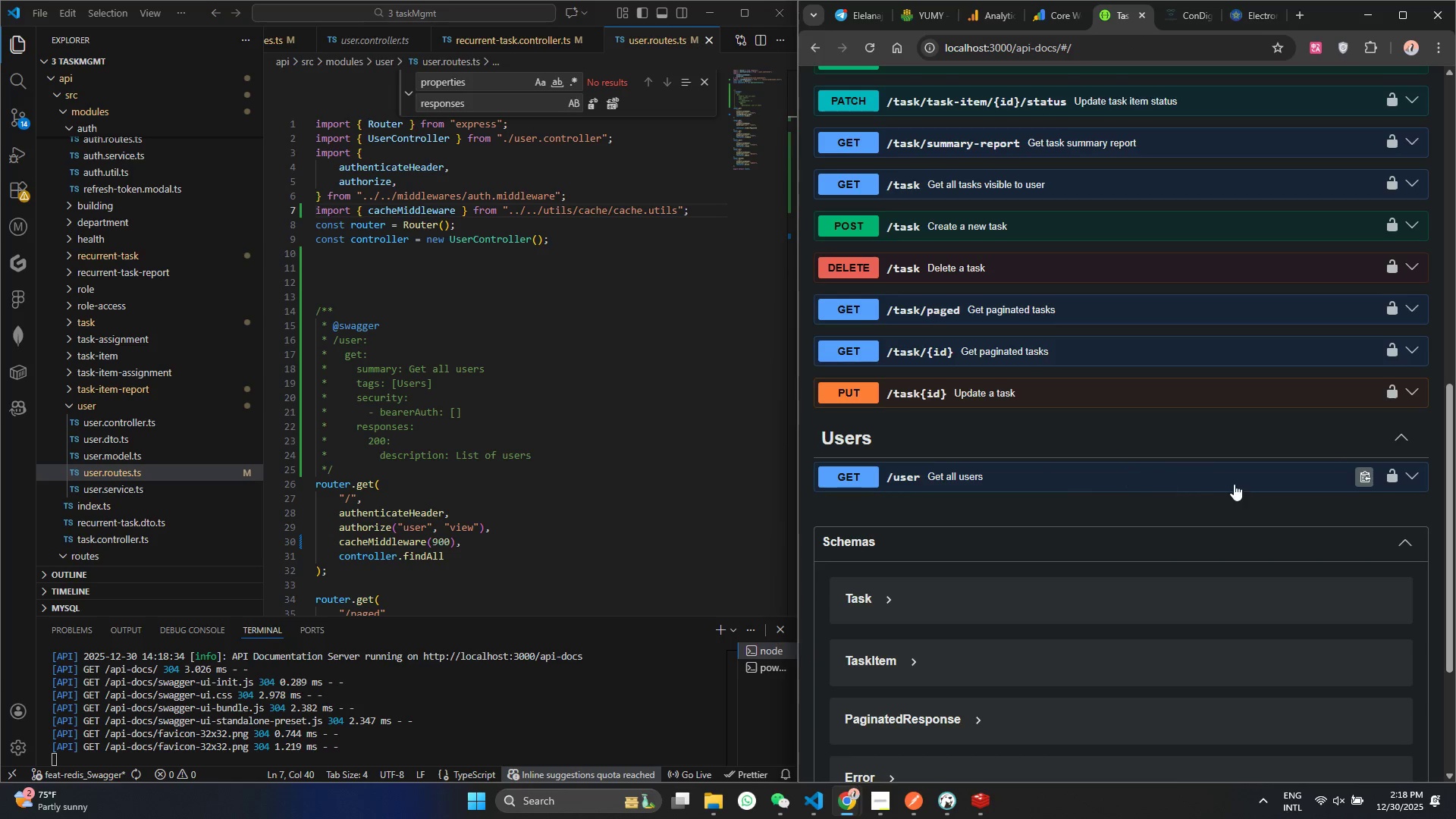 
left_click([1235, 482])
 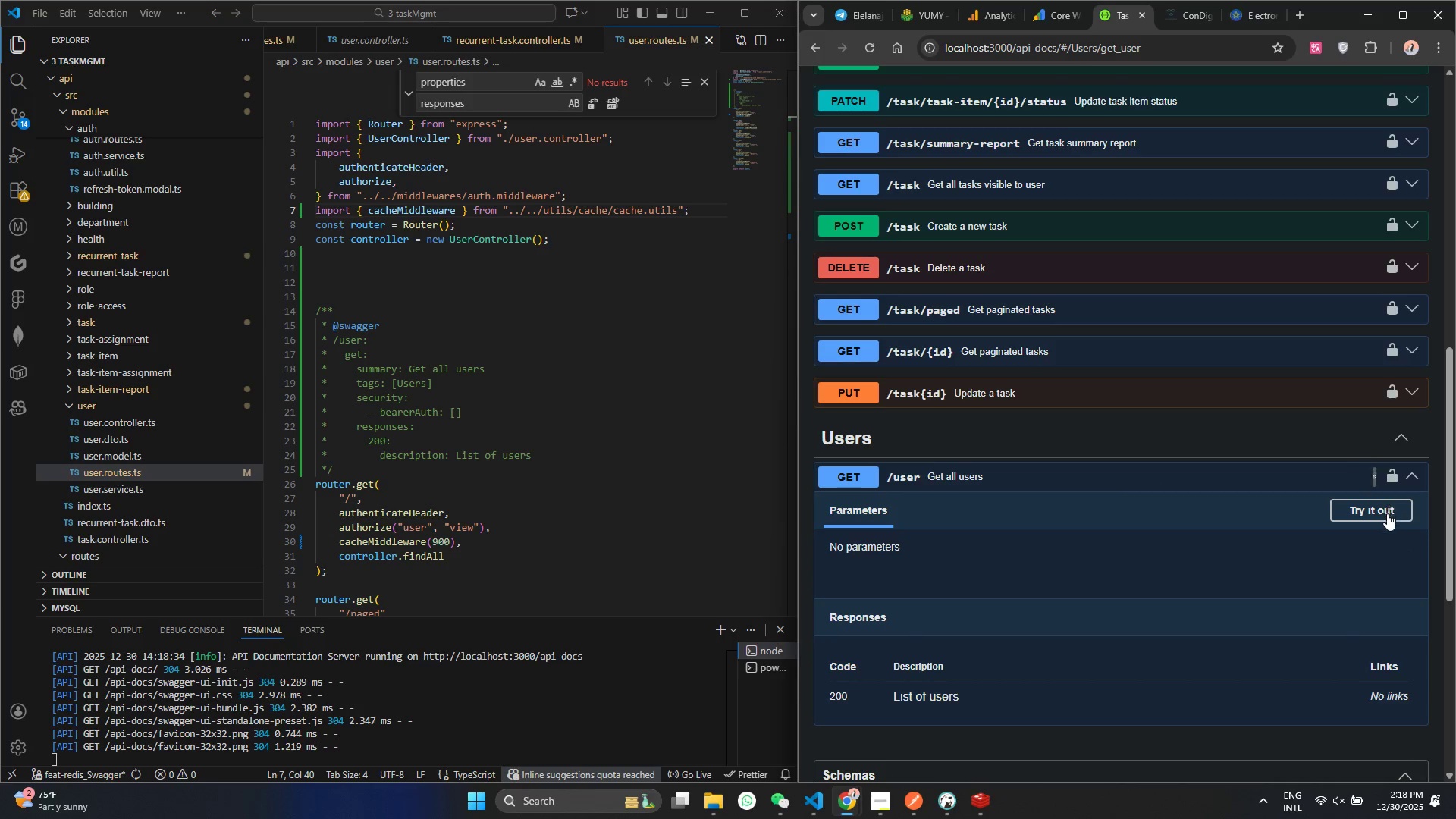 
left_click([1387, 513])
 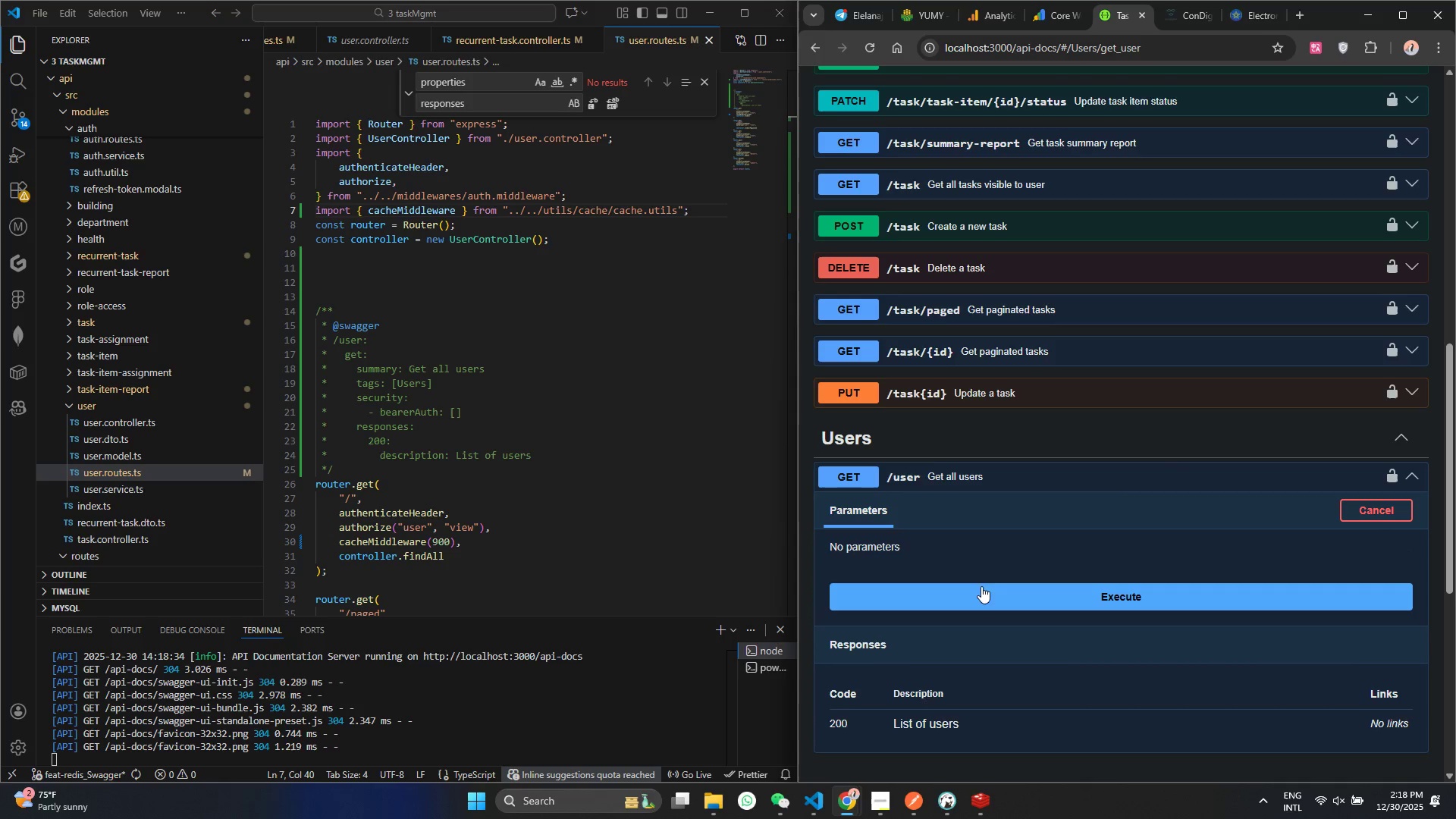 
left_click([983, 579])
 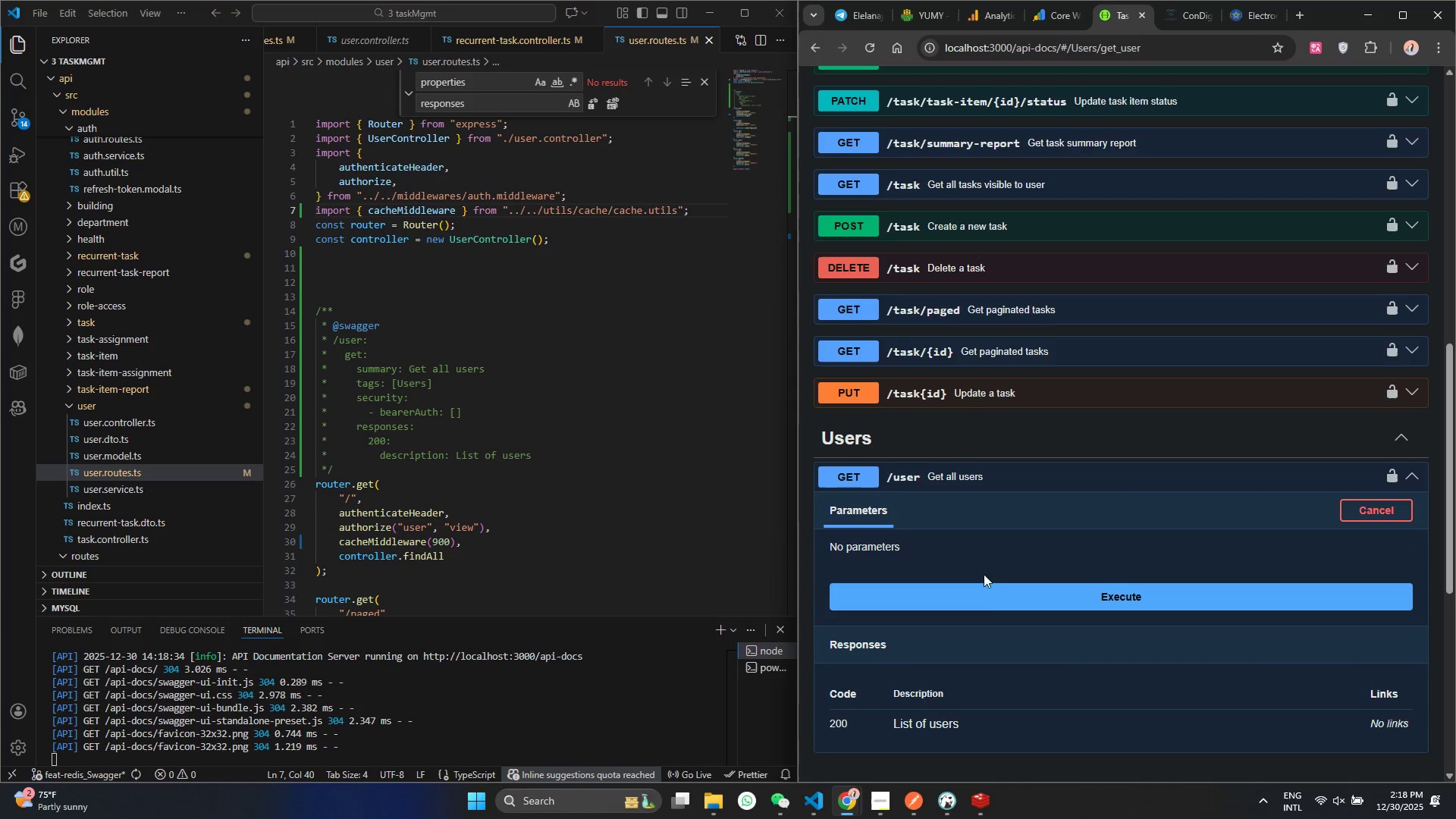 
left_click([988, 598])
 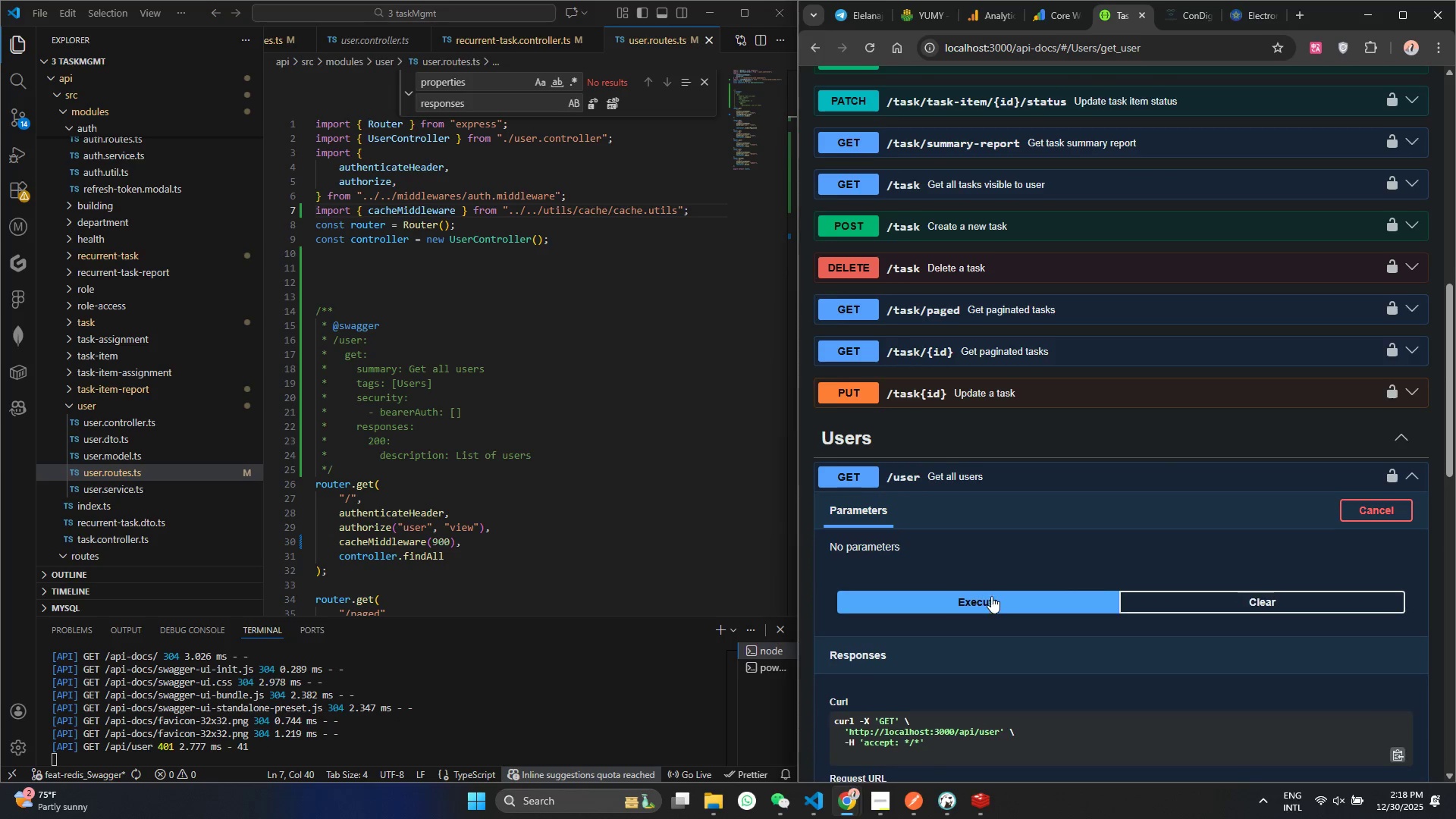 
scroll: coordinate [998, 594], scroll_direction: down, amount: 2.0
 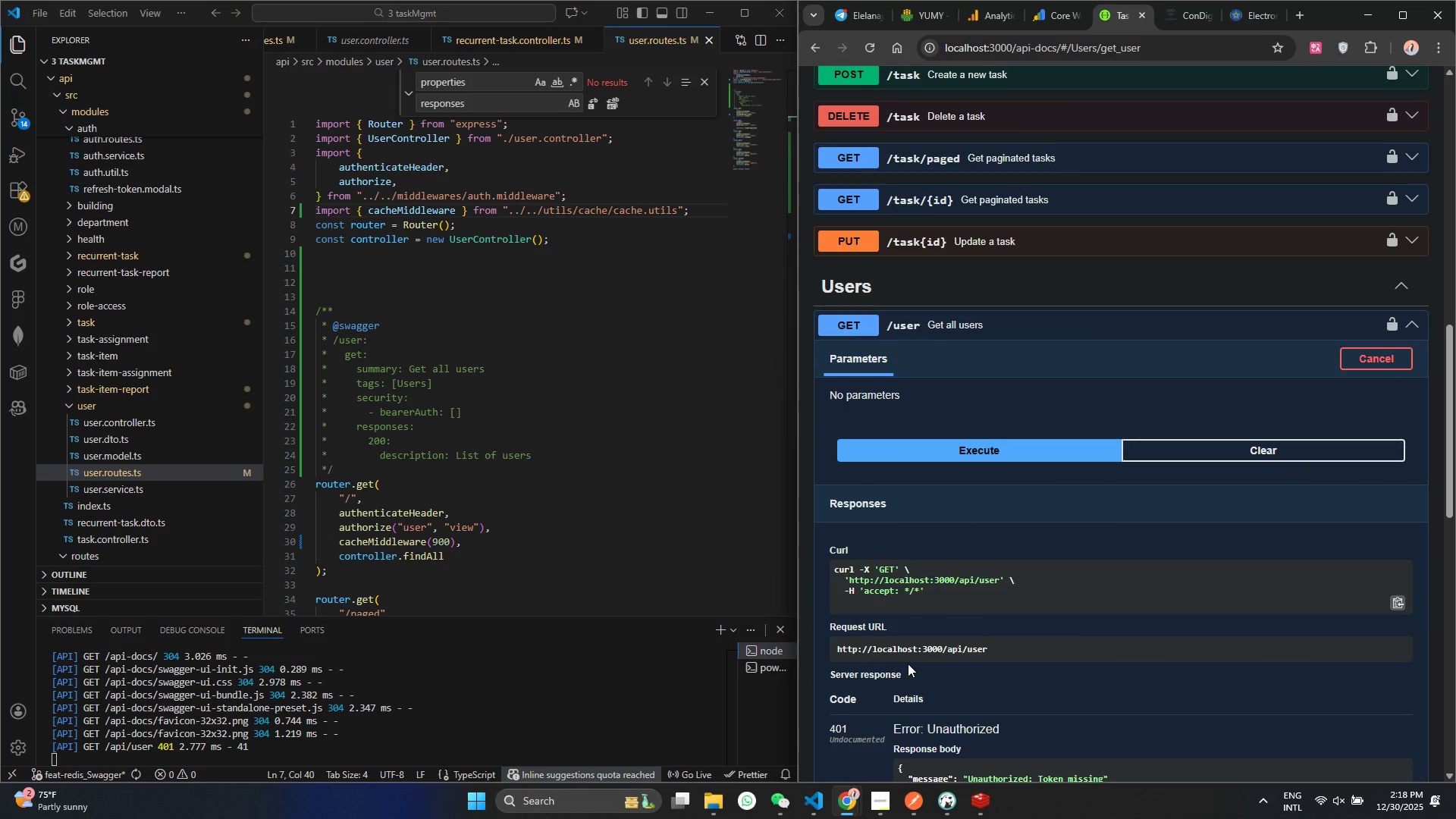 
wait(8.93)
 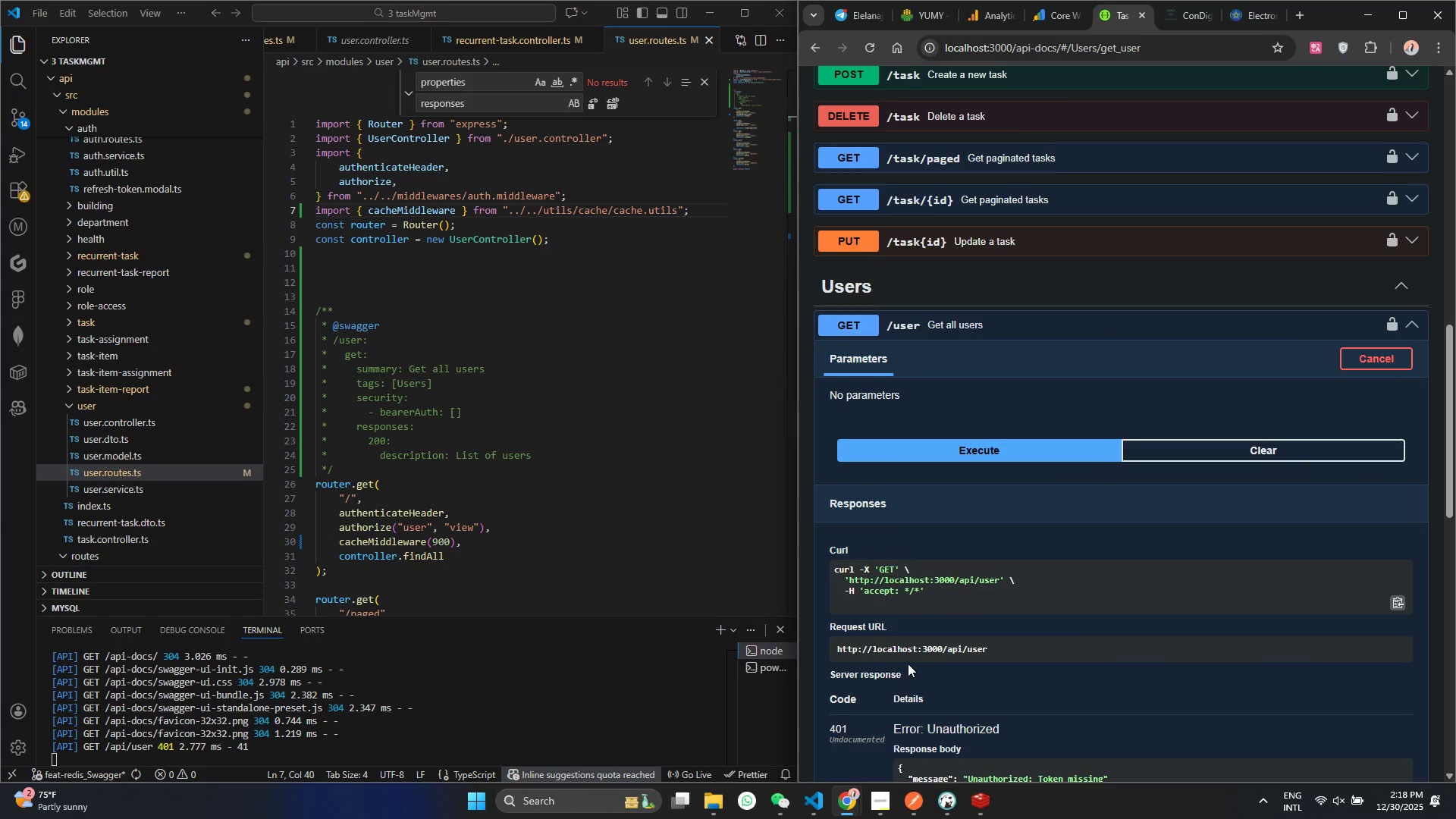 
scroll: coordinate [988, 445], scroll_direction: down, amount: 2.0
 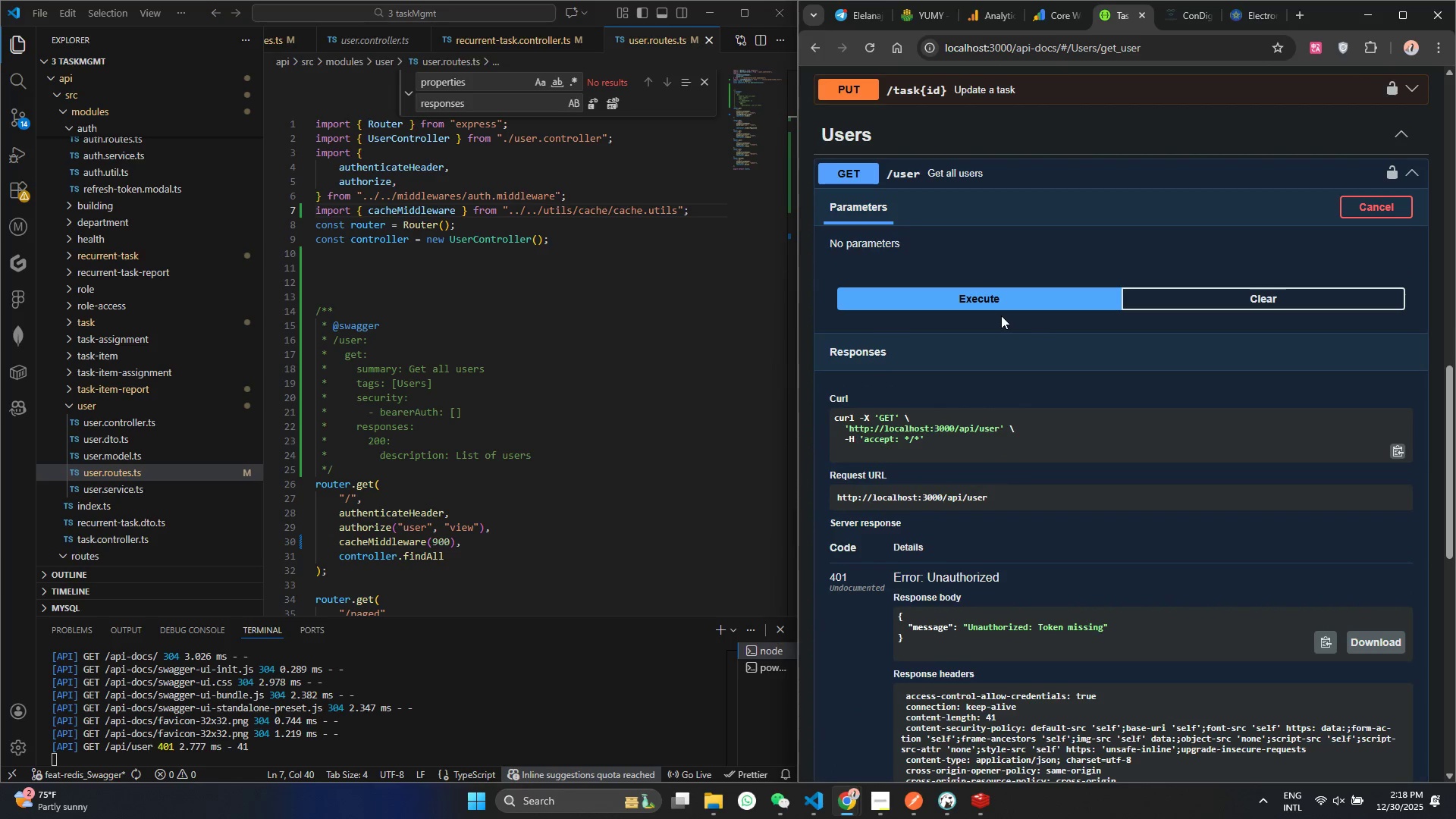 
scroll: coordinate [1375, 232], scroll_direction: up, amount: 18.0
 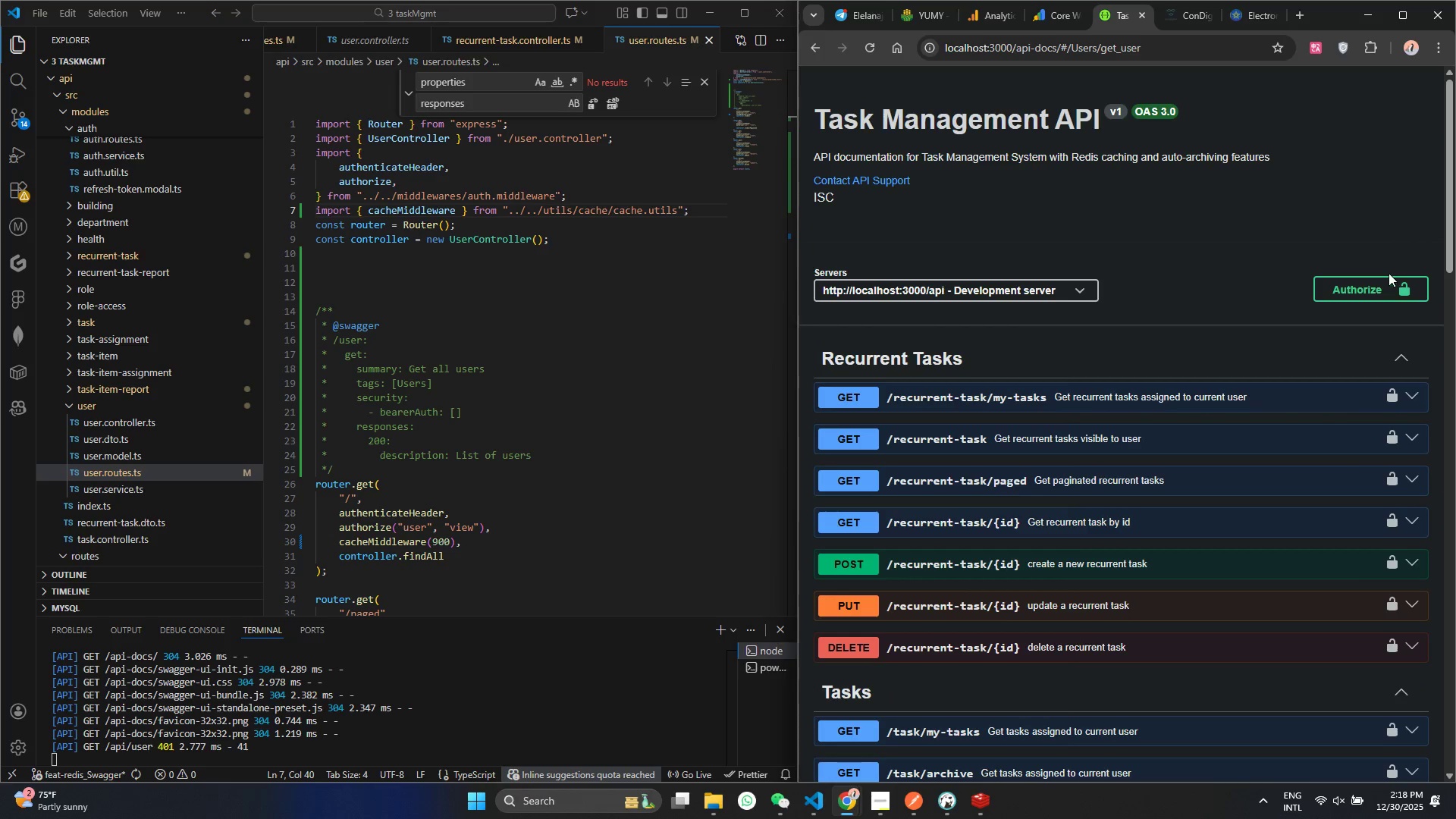 
left_click([1384, 284])
 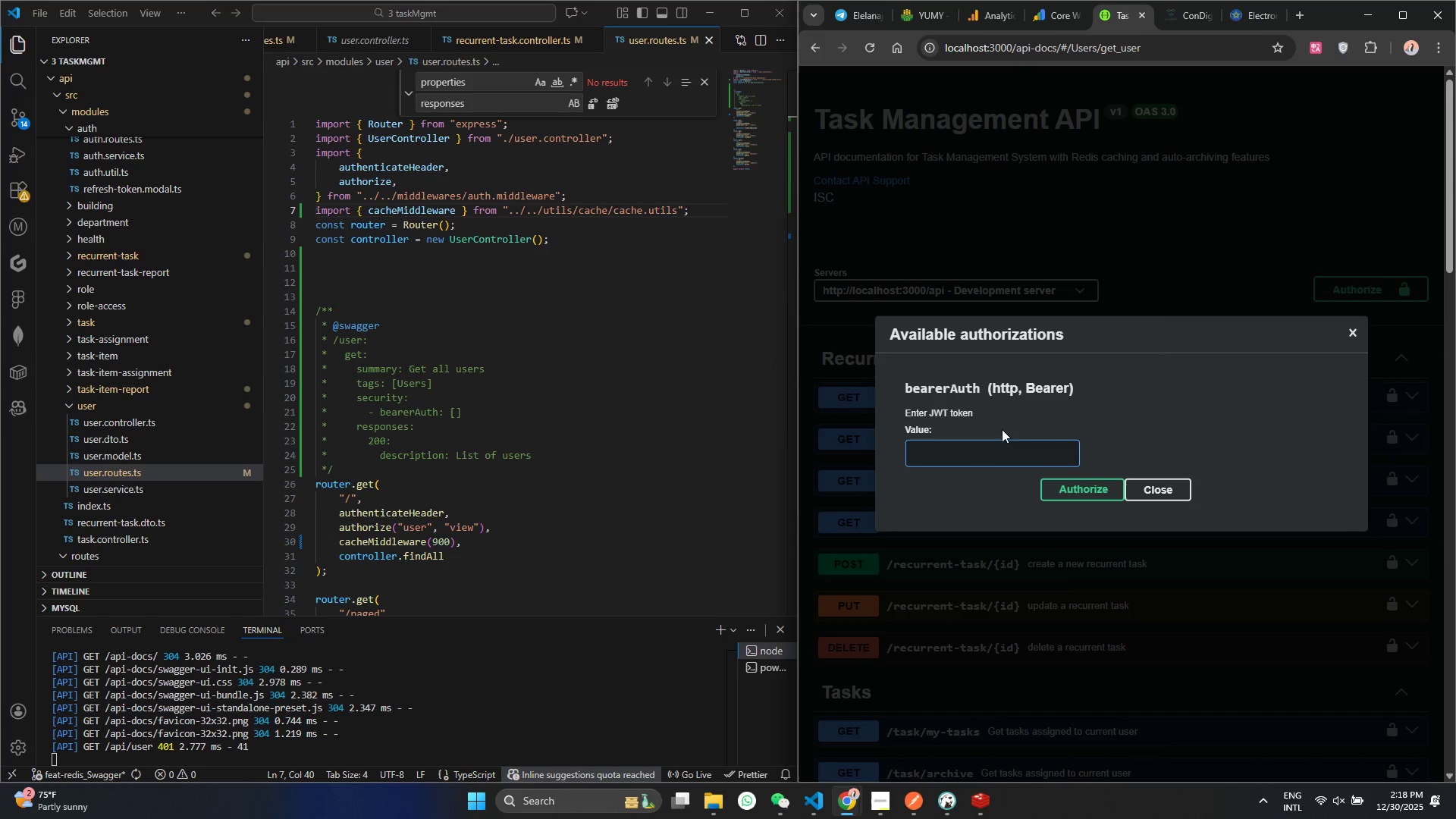 
key(Meta+MetaLeft)
 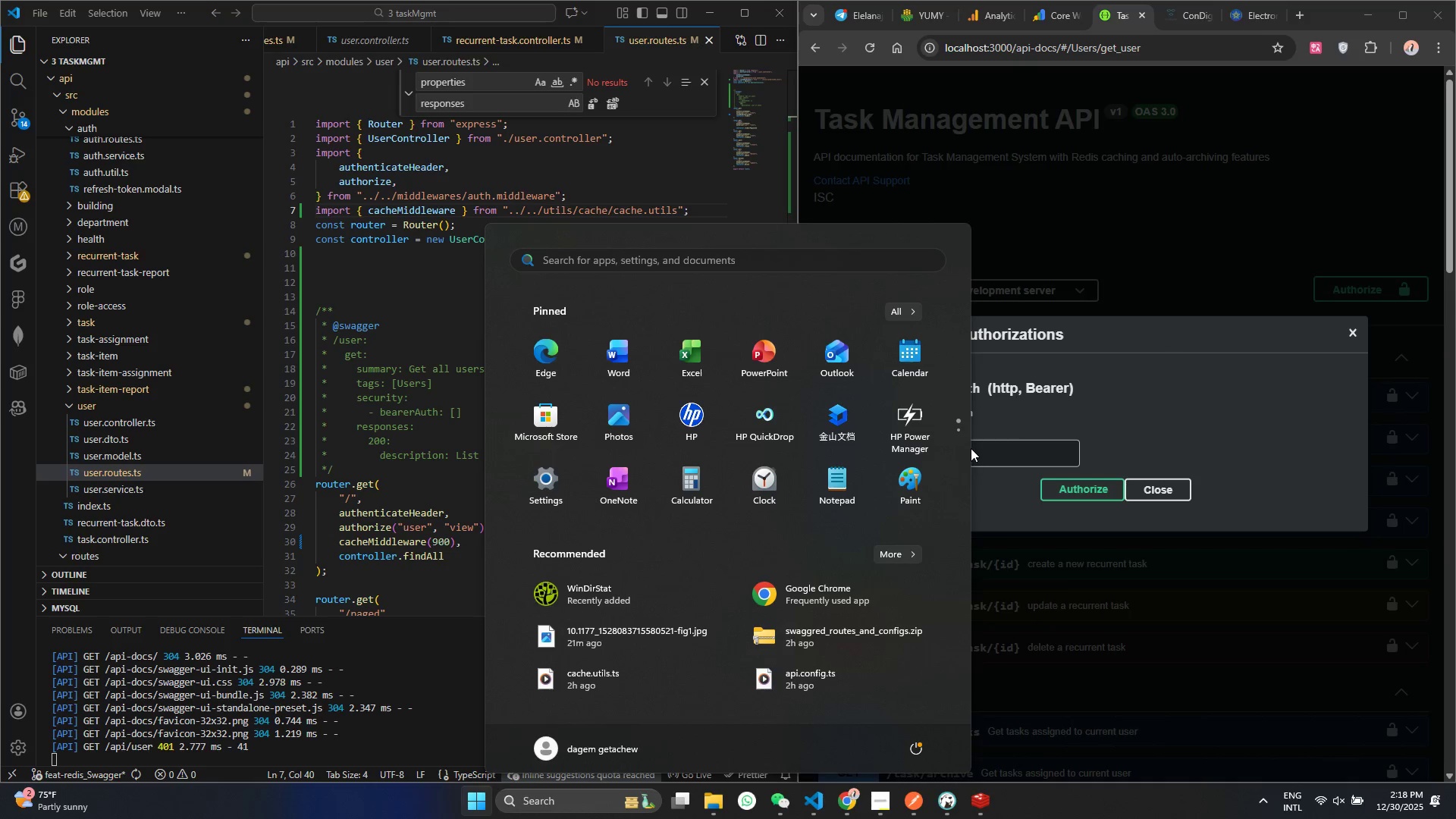 
double_click([988, 450])
 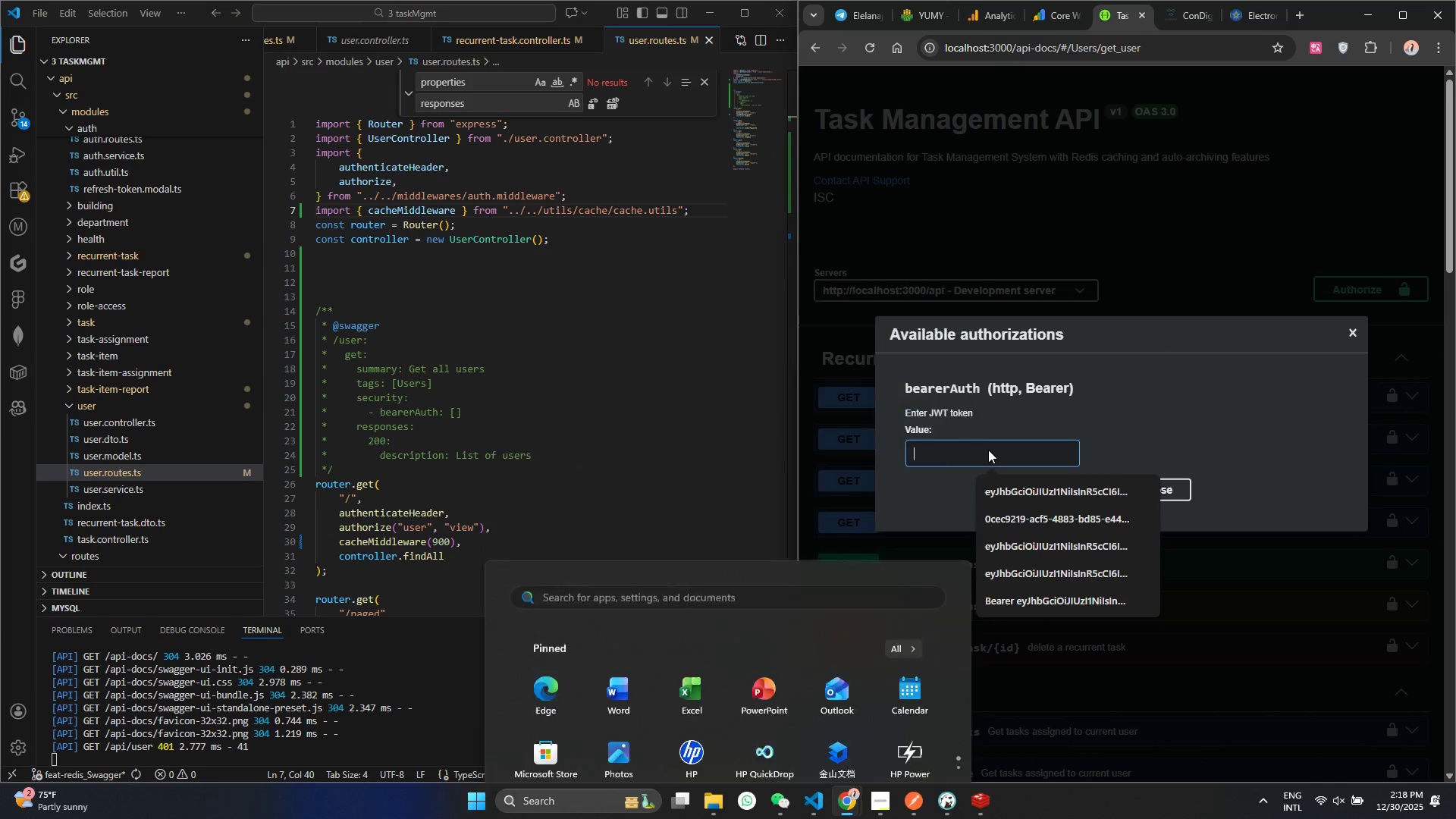 
key(Meta+MetaLeft)
 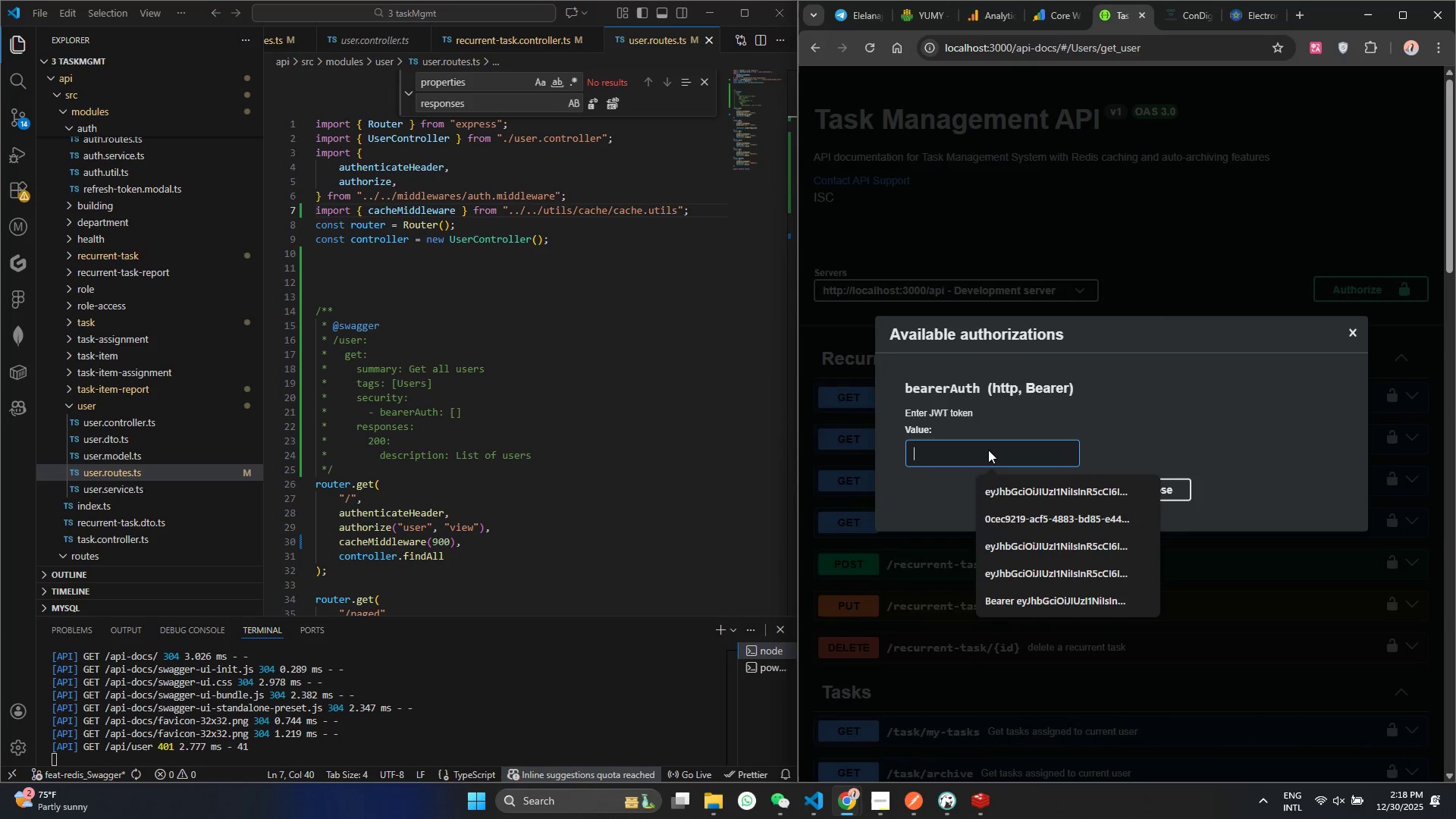 
key(Meta+V)
 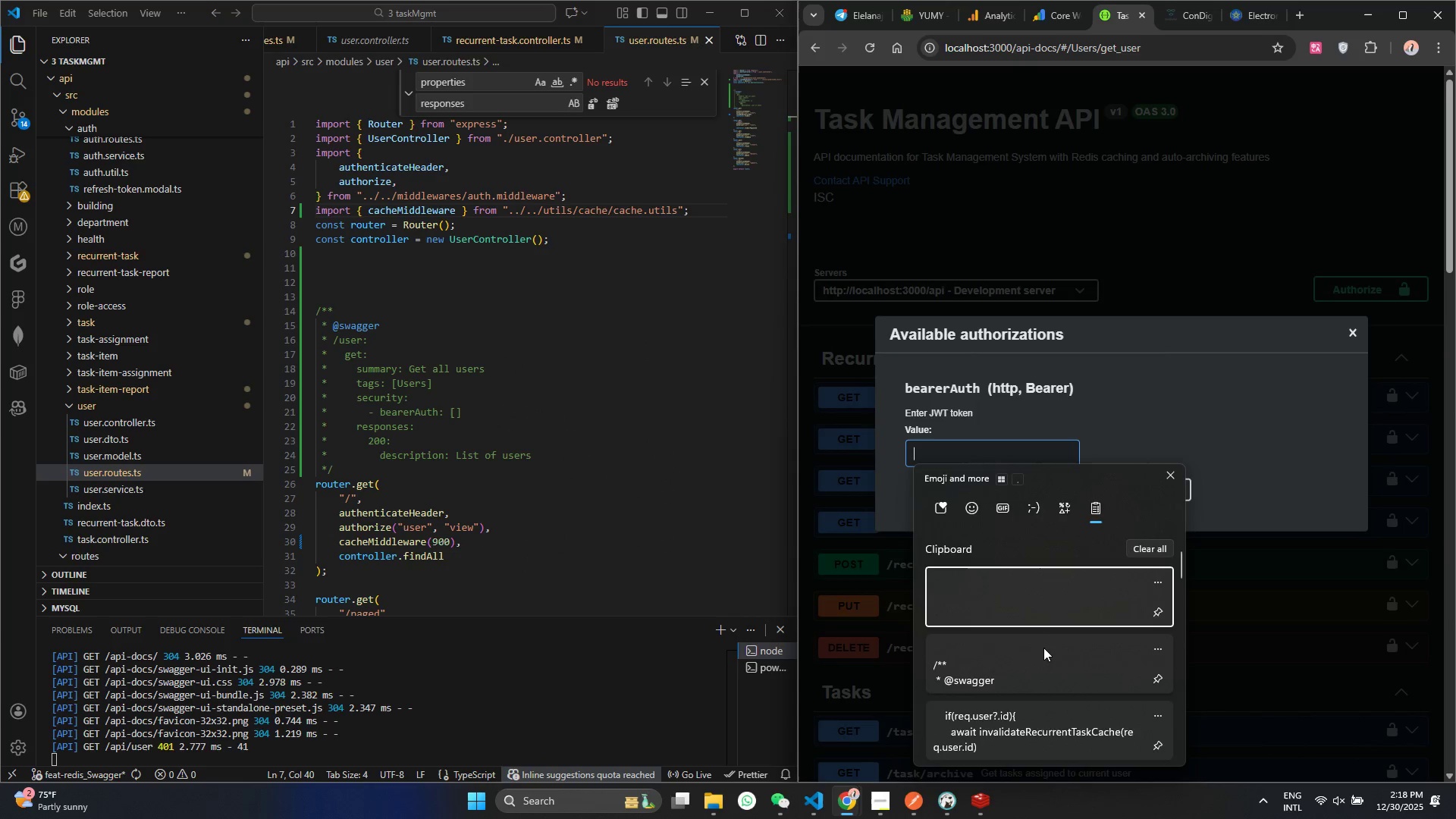 
left_click([1028, 671])
 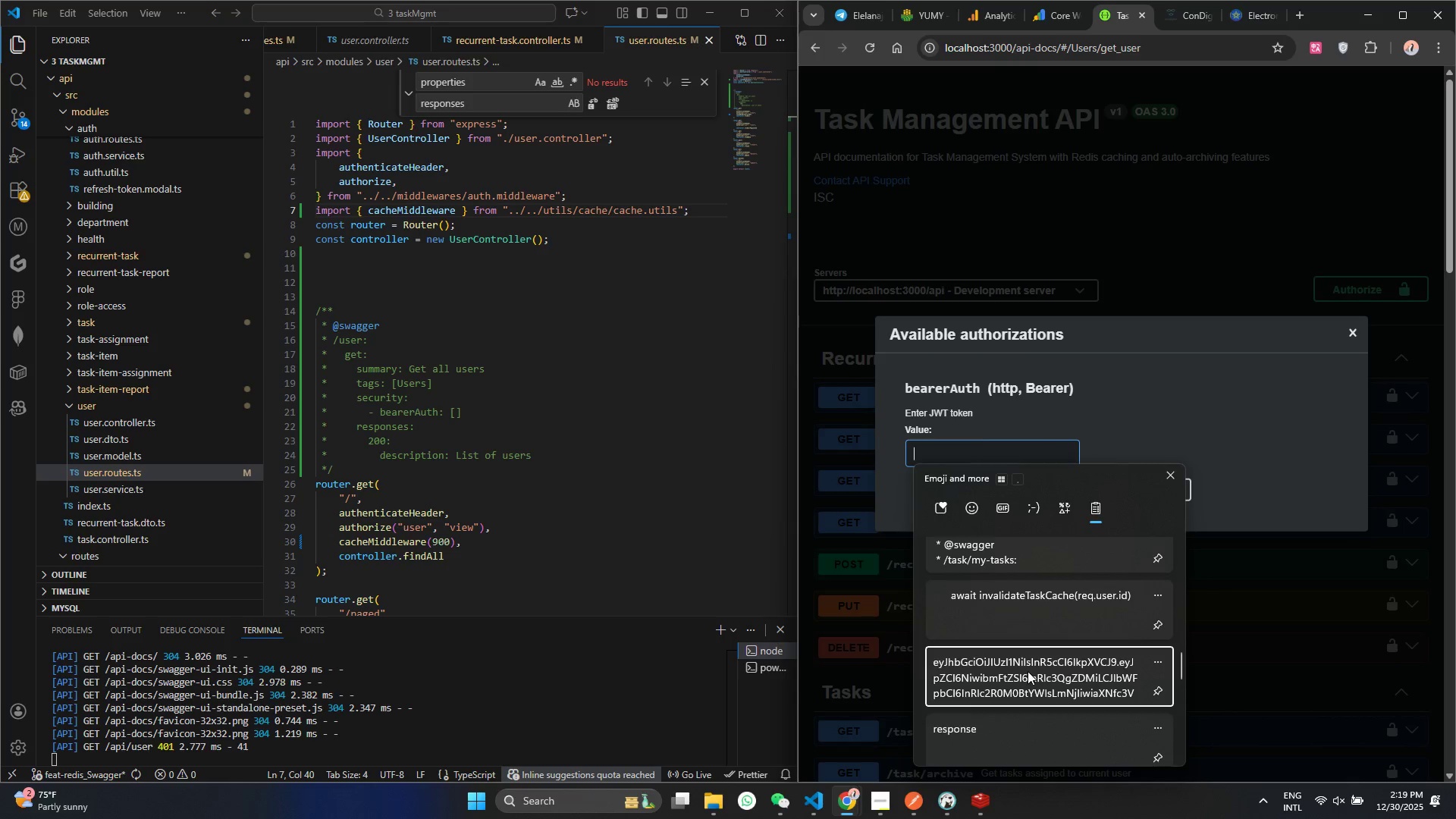 
scroll: coordinate [1043, 648], scroll_direction: down, amount: 24.0
 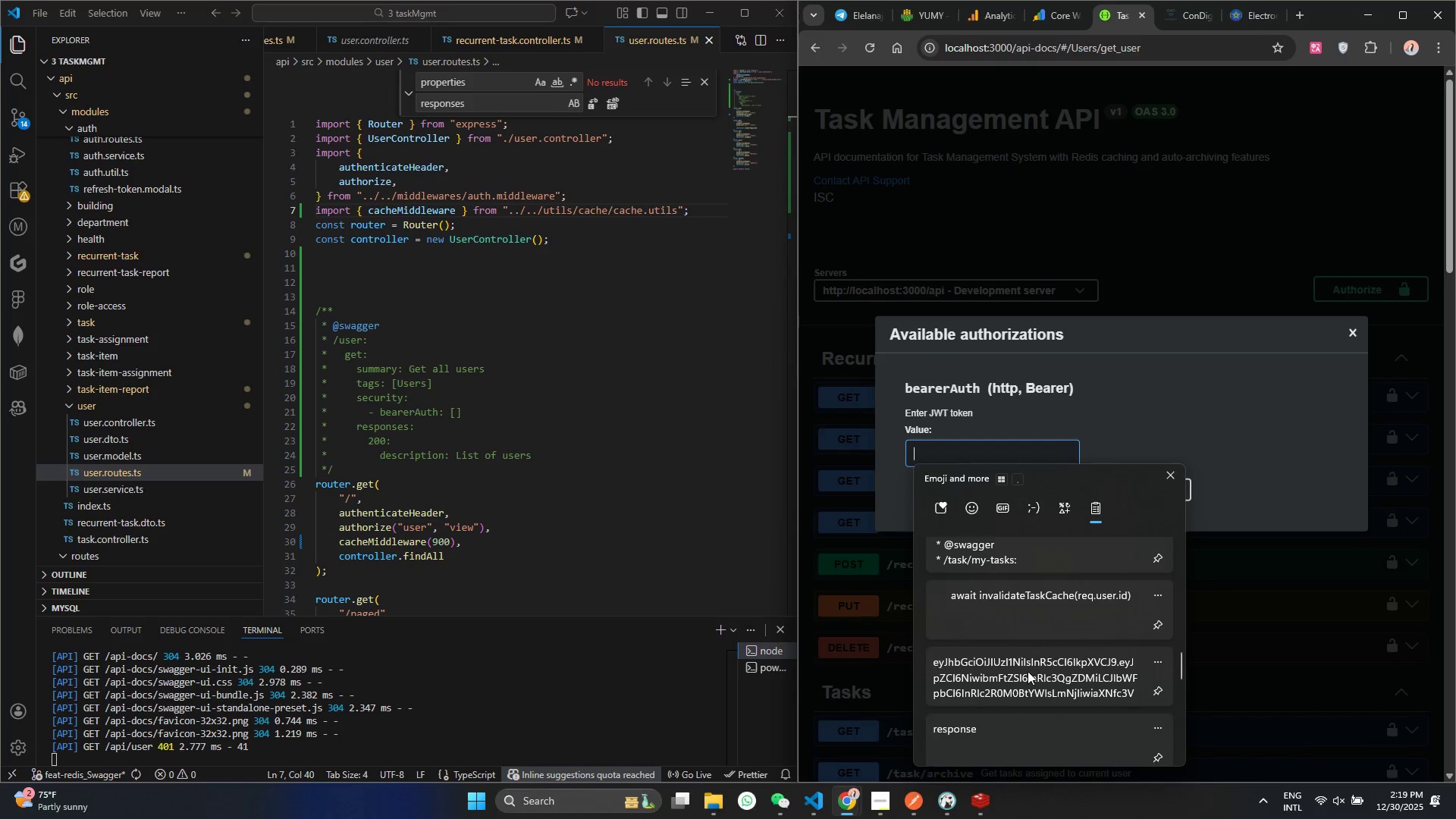 
key(Control+ControlLeft)
 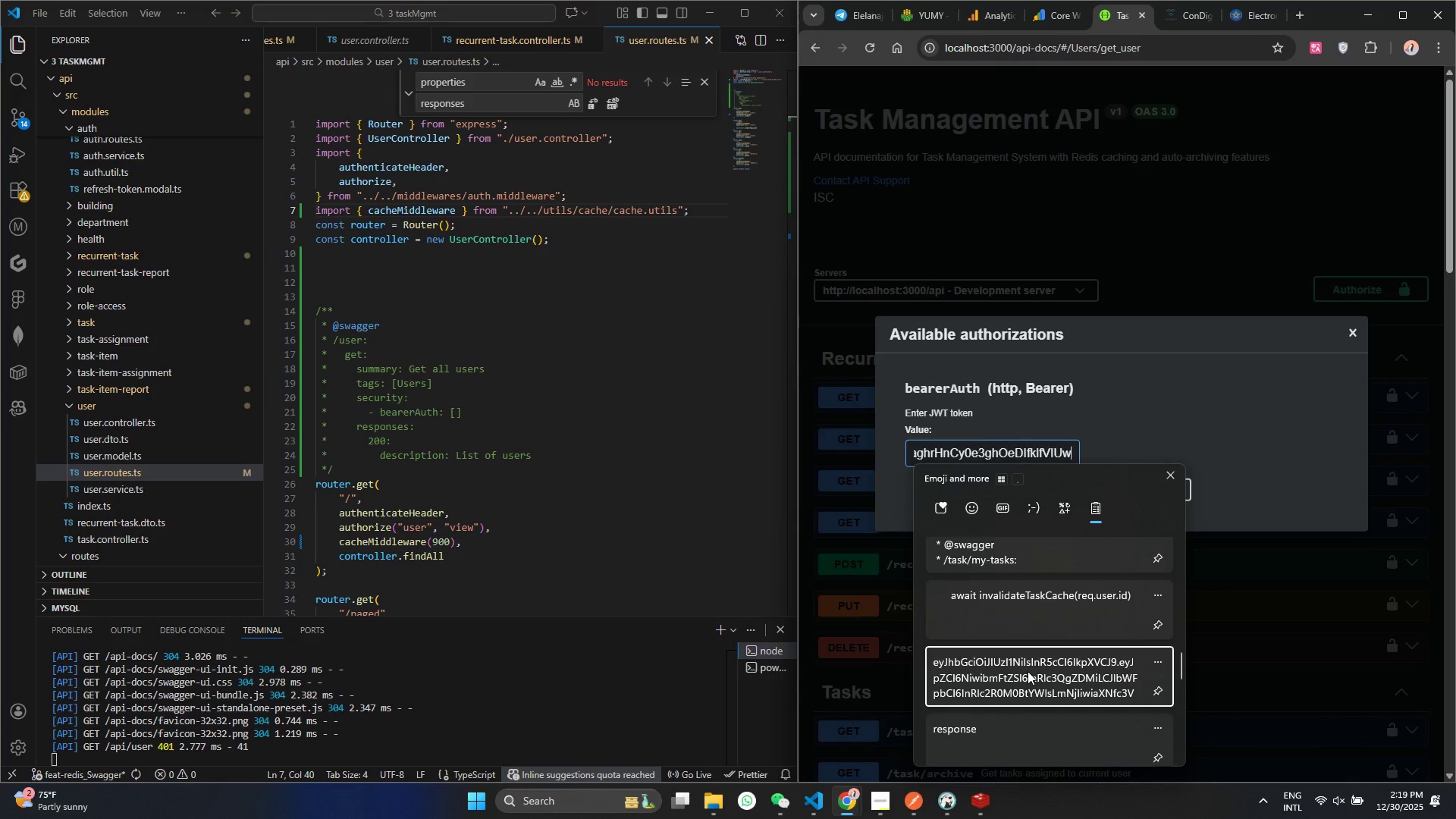 
key(Control+V)
 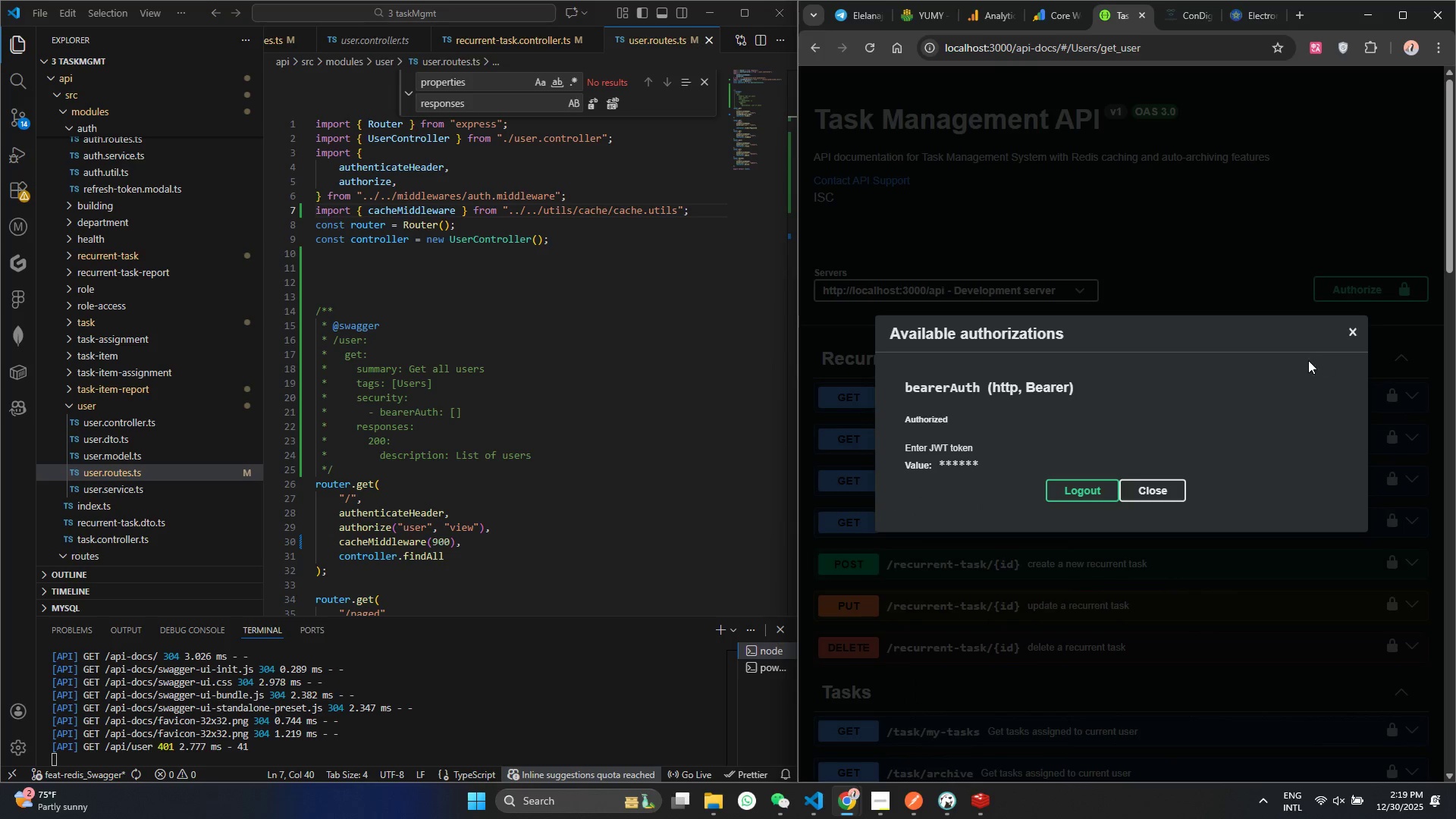 
left_click([1342, 328])
 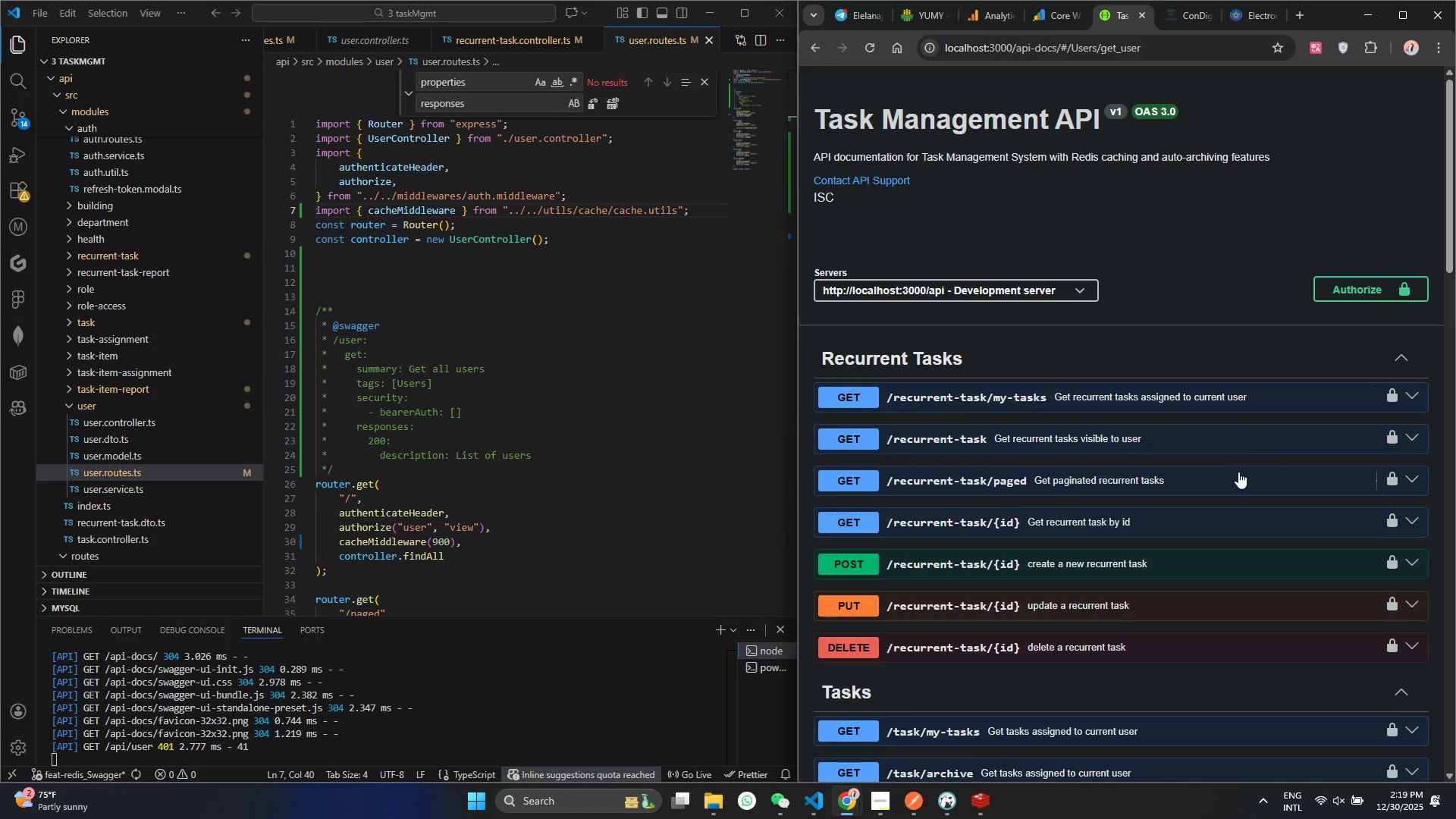 
scroll: coordinate [1232, 483], scroll_direction: down, amount: 12.0
 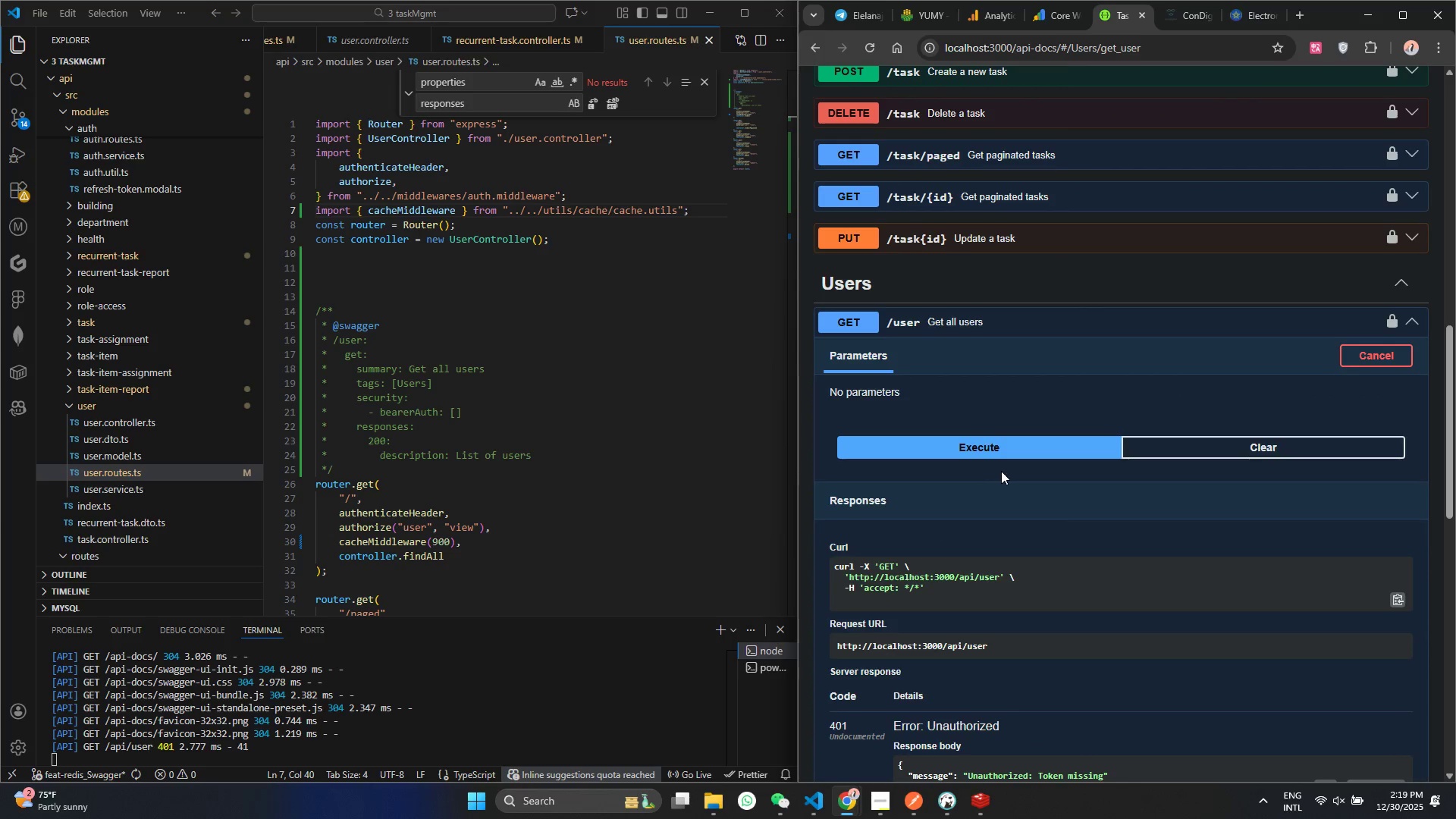 
left_click([1013, 456])
 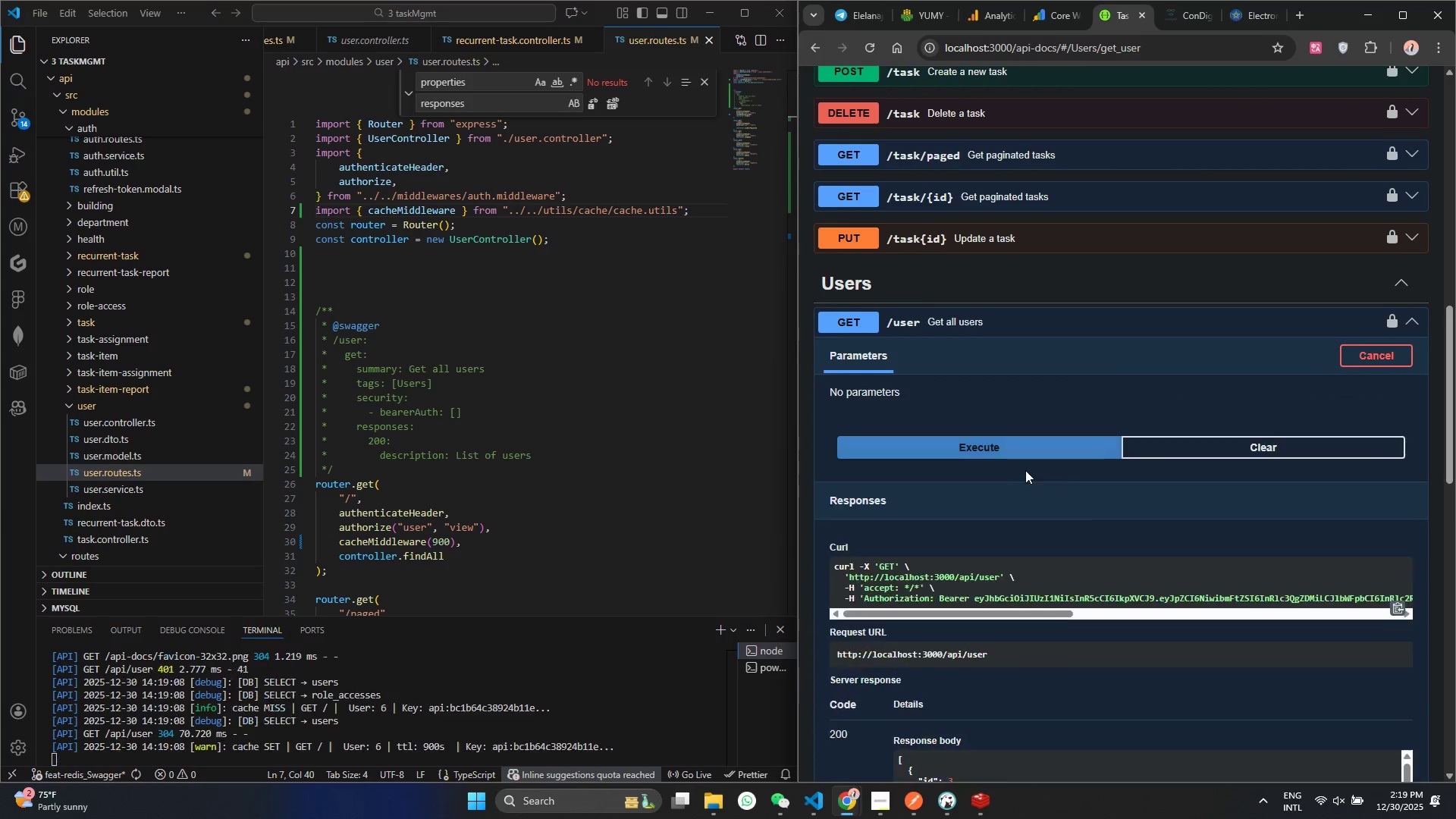 
scroll: coordinate [1030, 475], scroll_direction: down, amount: 7.0
 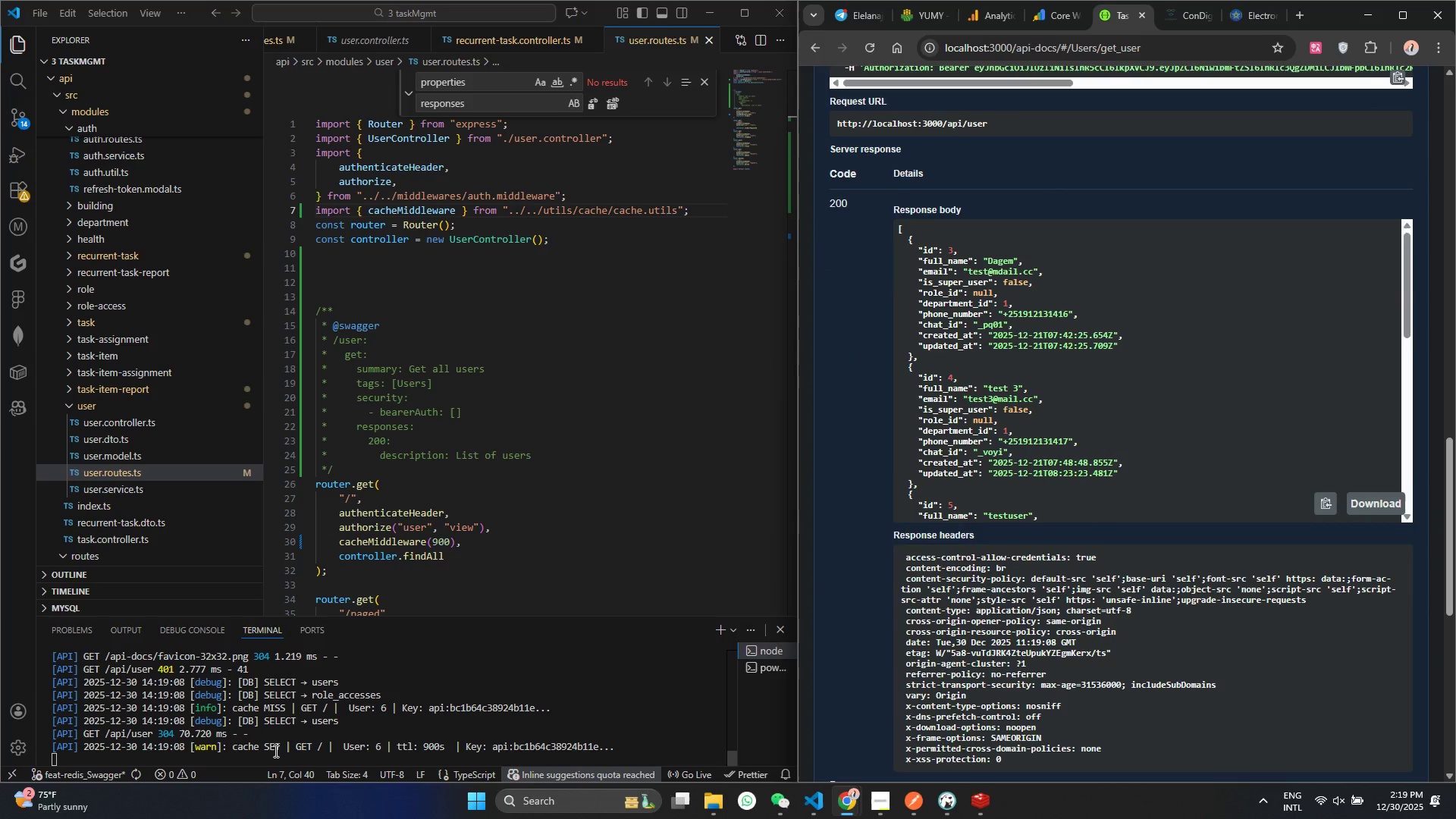 
scroll: coordinate [1031, 325], scroll_direction: up, amount: 3.0
 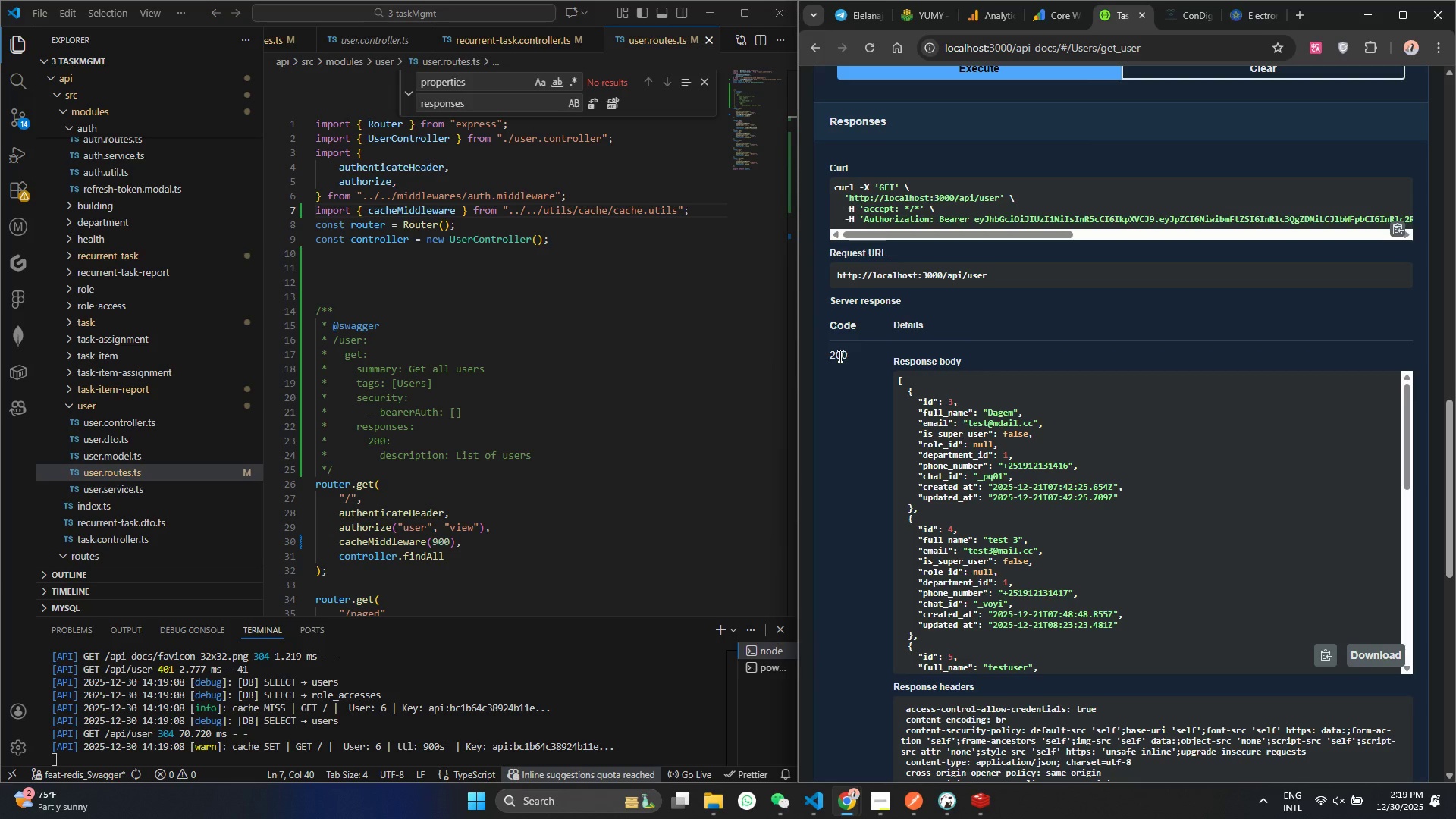 
scroll: coordinate [876, 657], scroll_direction: down, amount: 16.0
 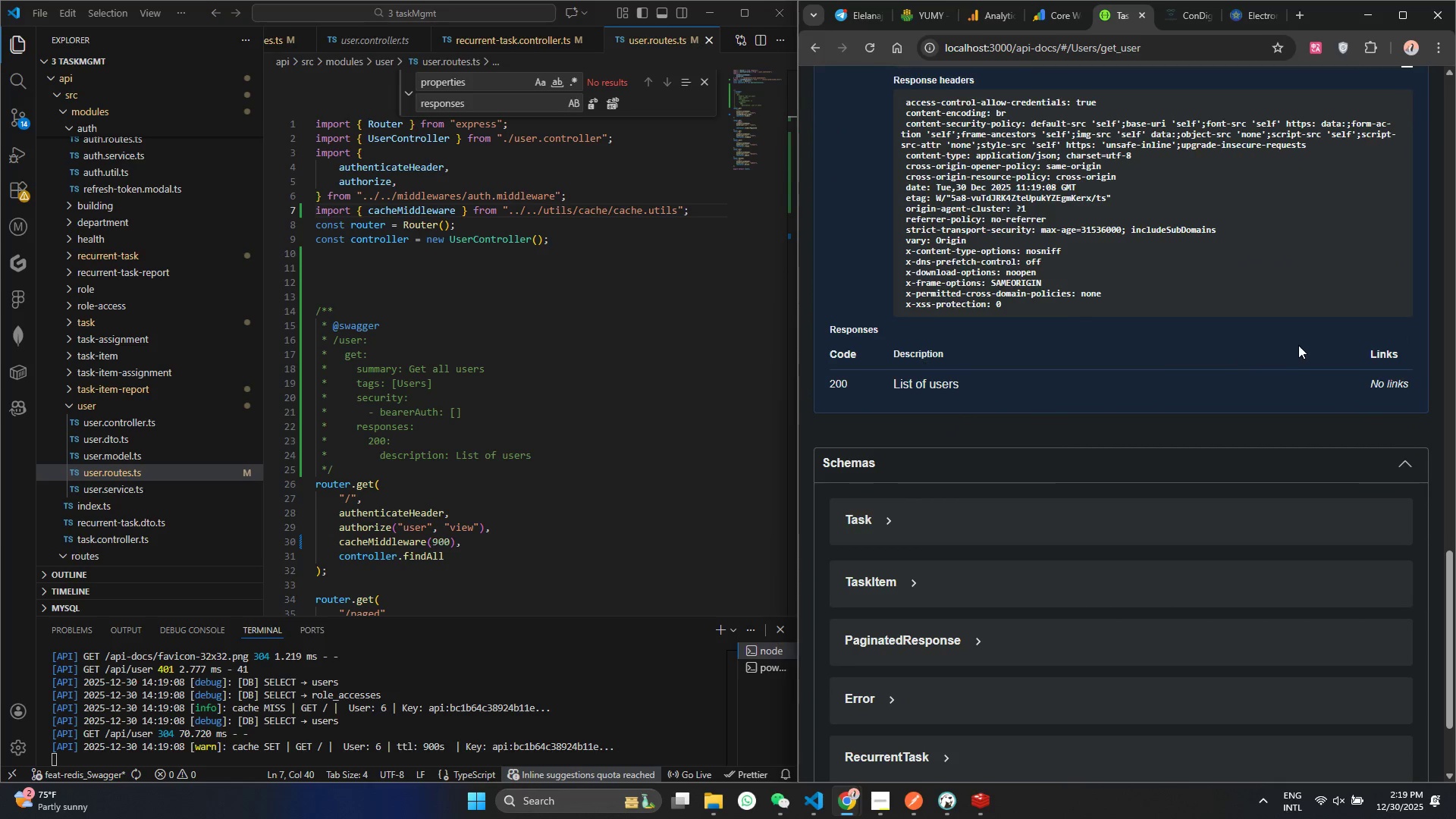 
scroll: coordinate [1147, 388], scroll_direction: up, amount: 14.0
 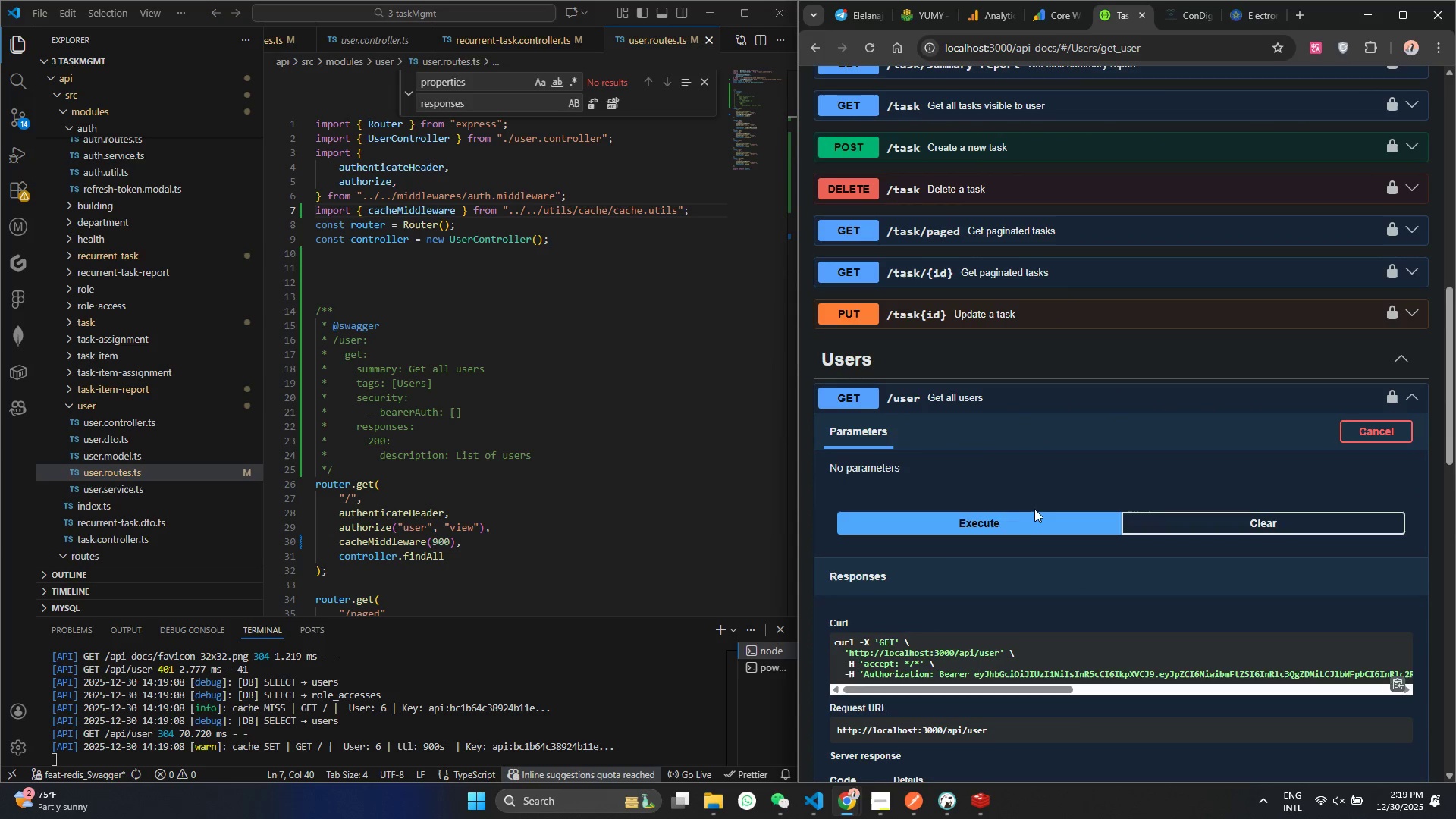 
left_click([1034, 519])
 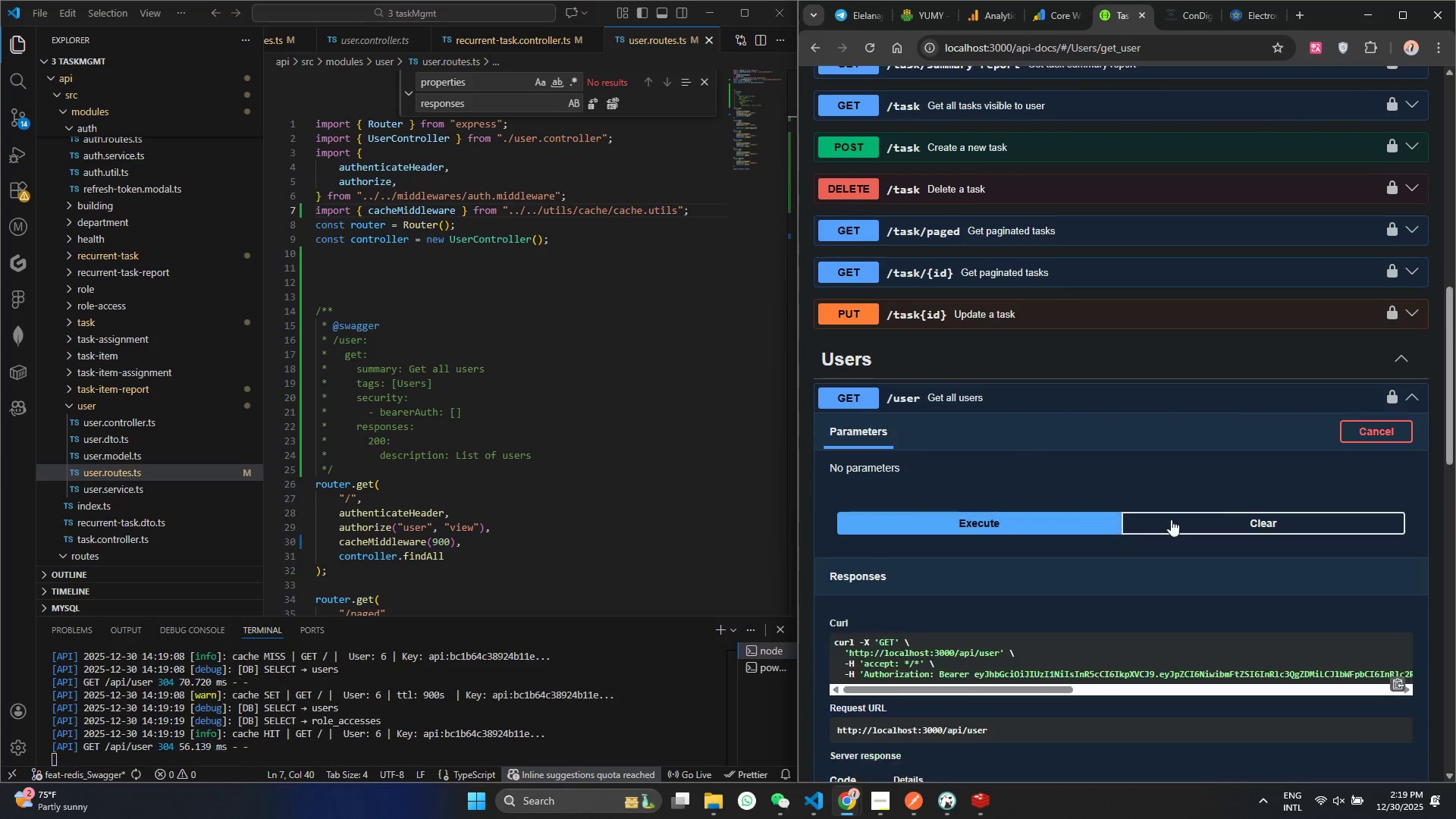 
scroll: coordinate [1174, 522], scroll_direction: down, amount: 6.0
 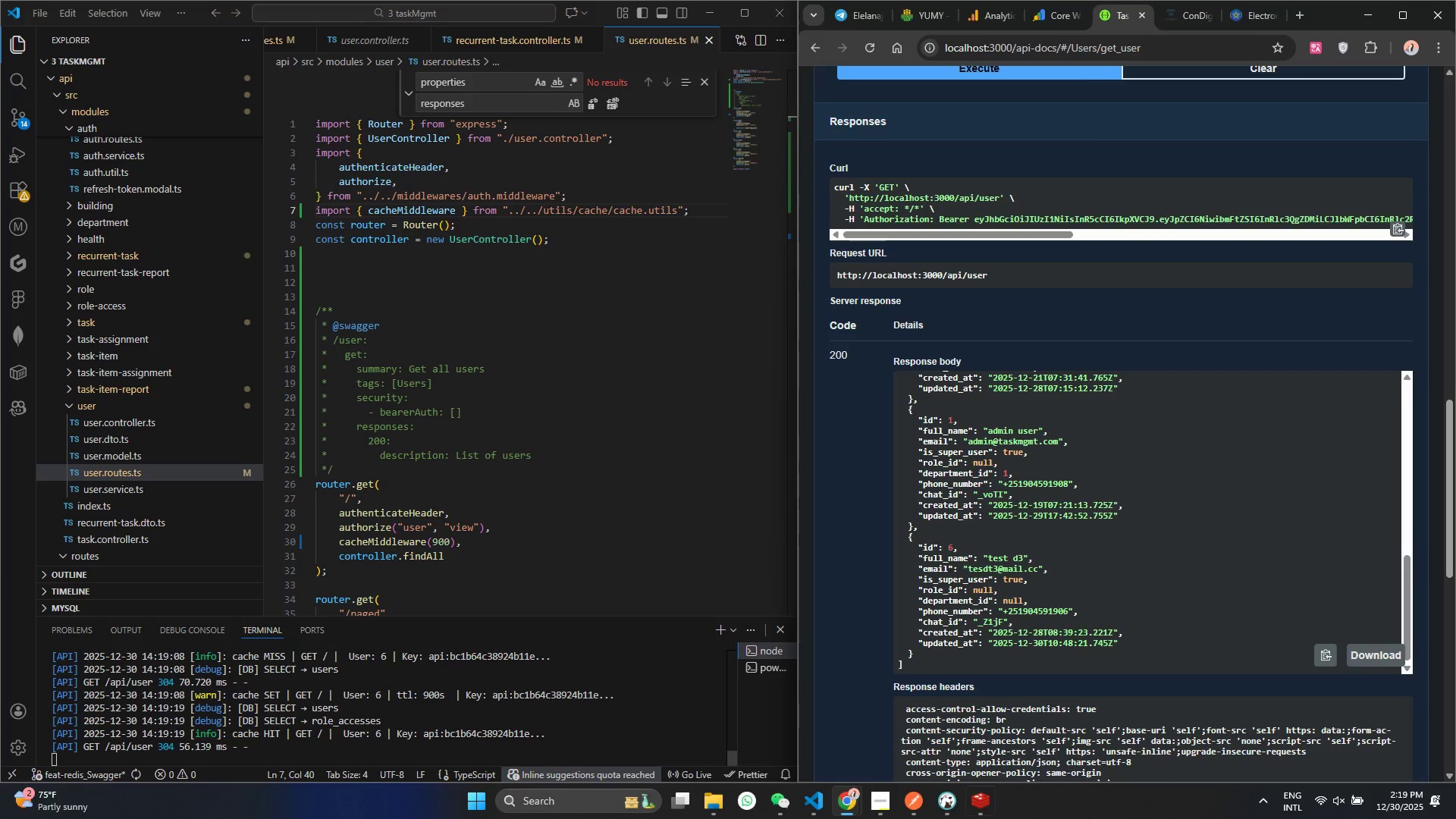 
wait(5.81)
 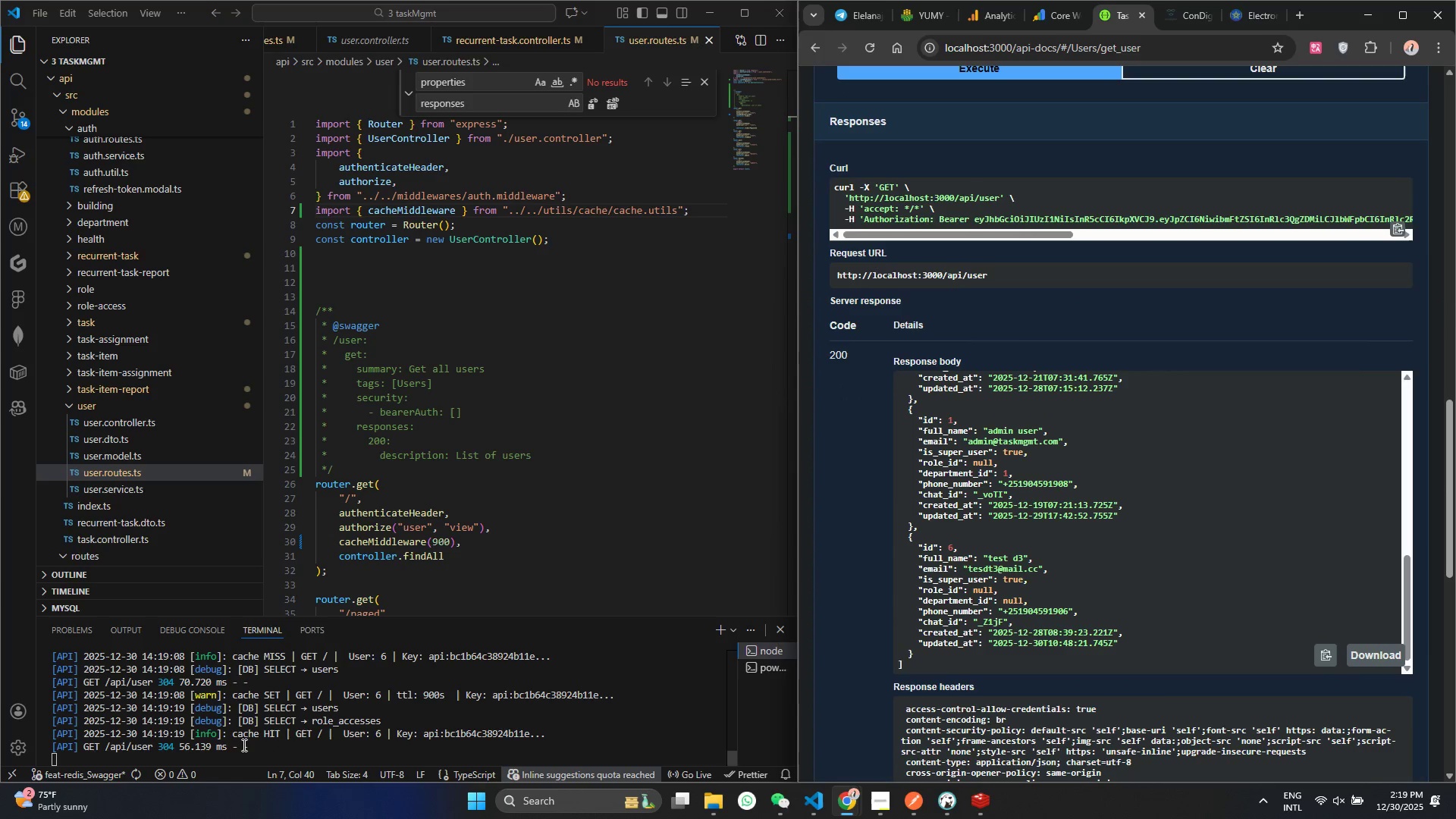 
left_click([968, 805])
 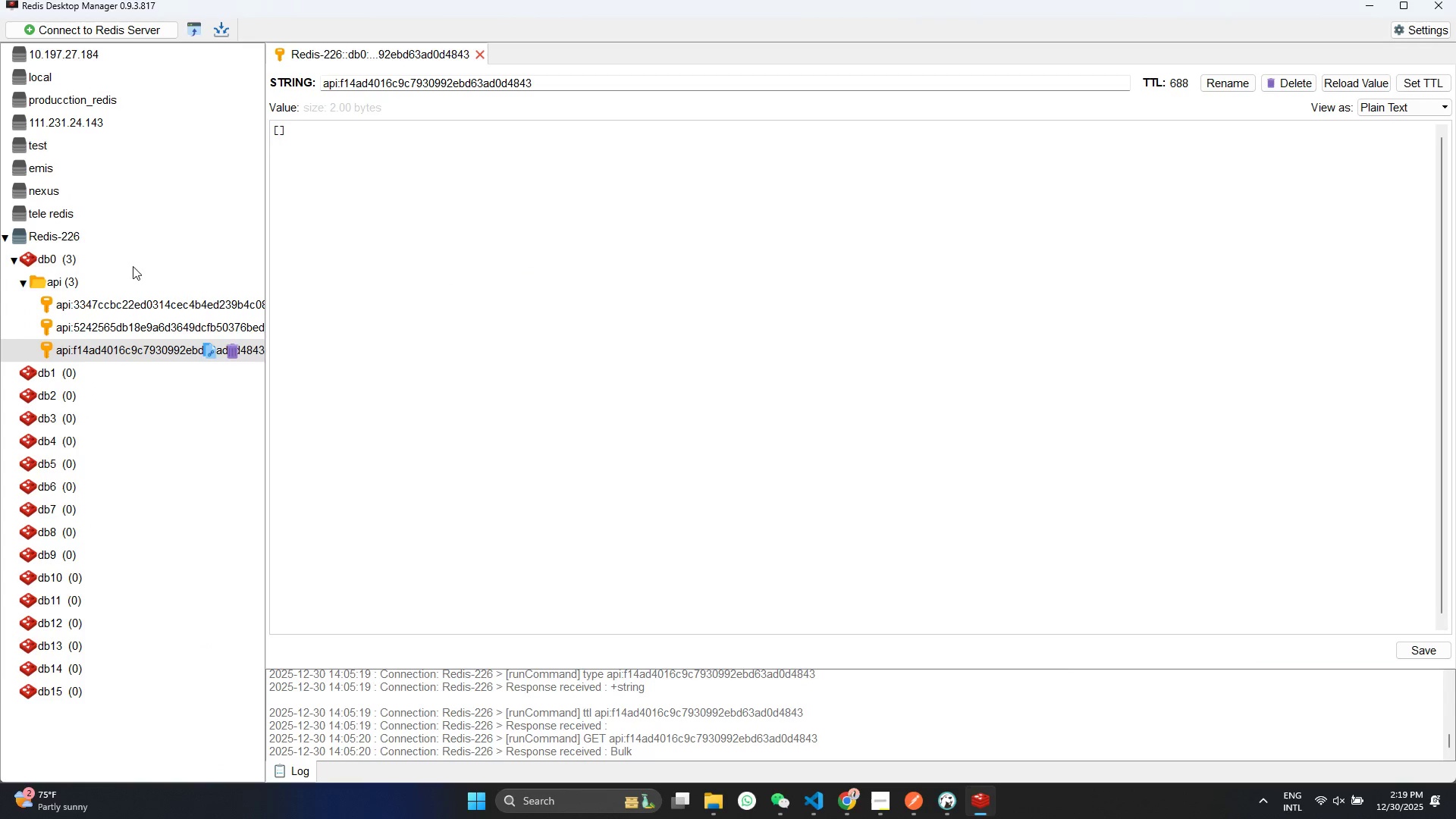 
left_click([115, 261])
 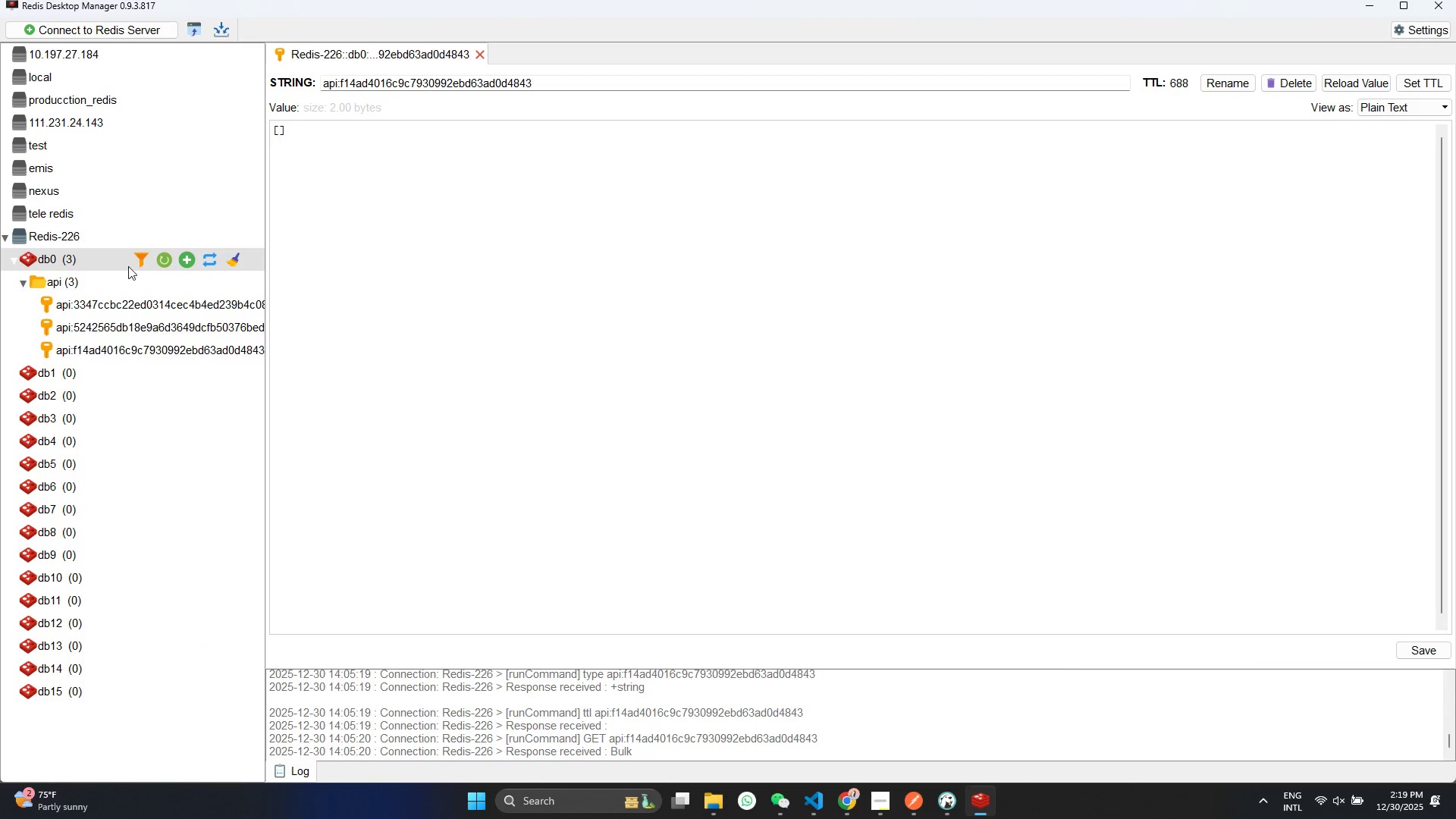 
left_click([122, 271])
 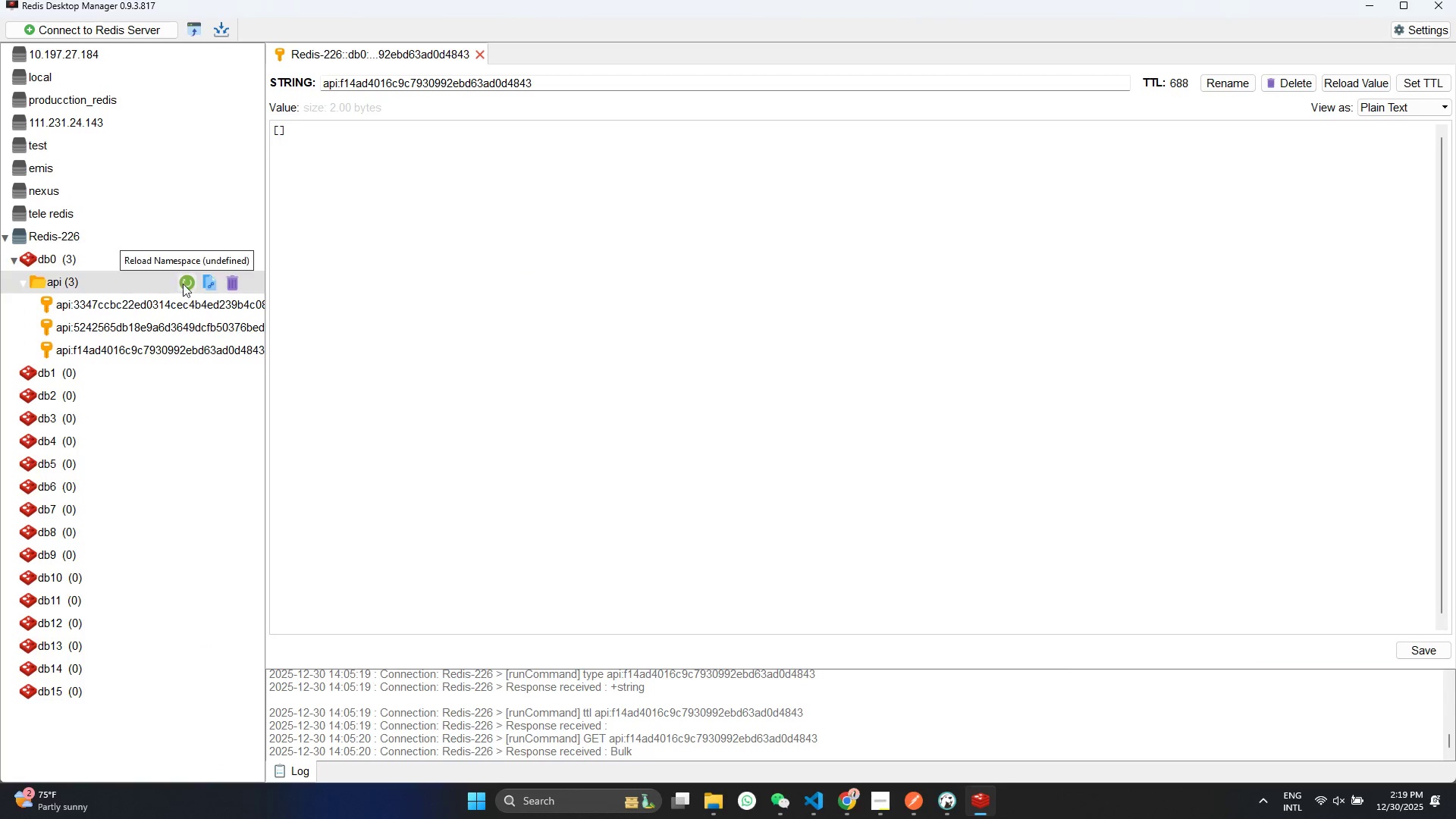 
left_click([187, 288])
 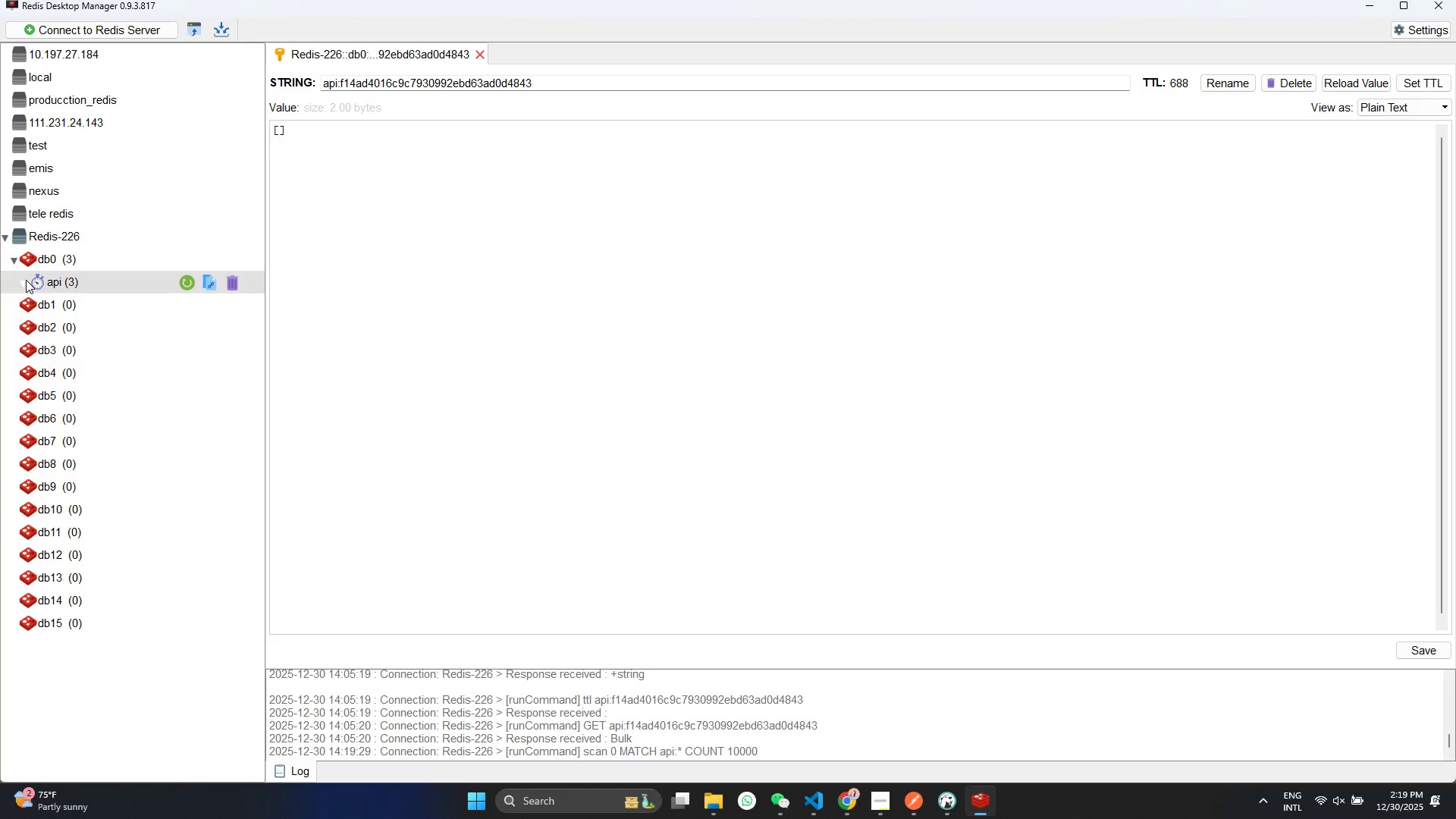 
double_click([24, 281])
 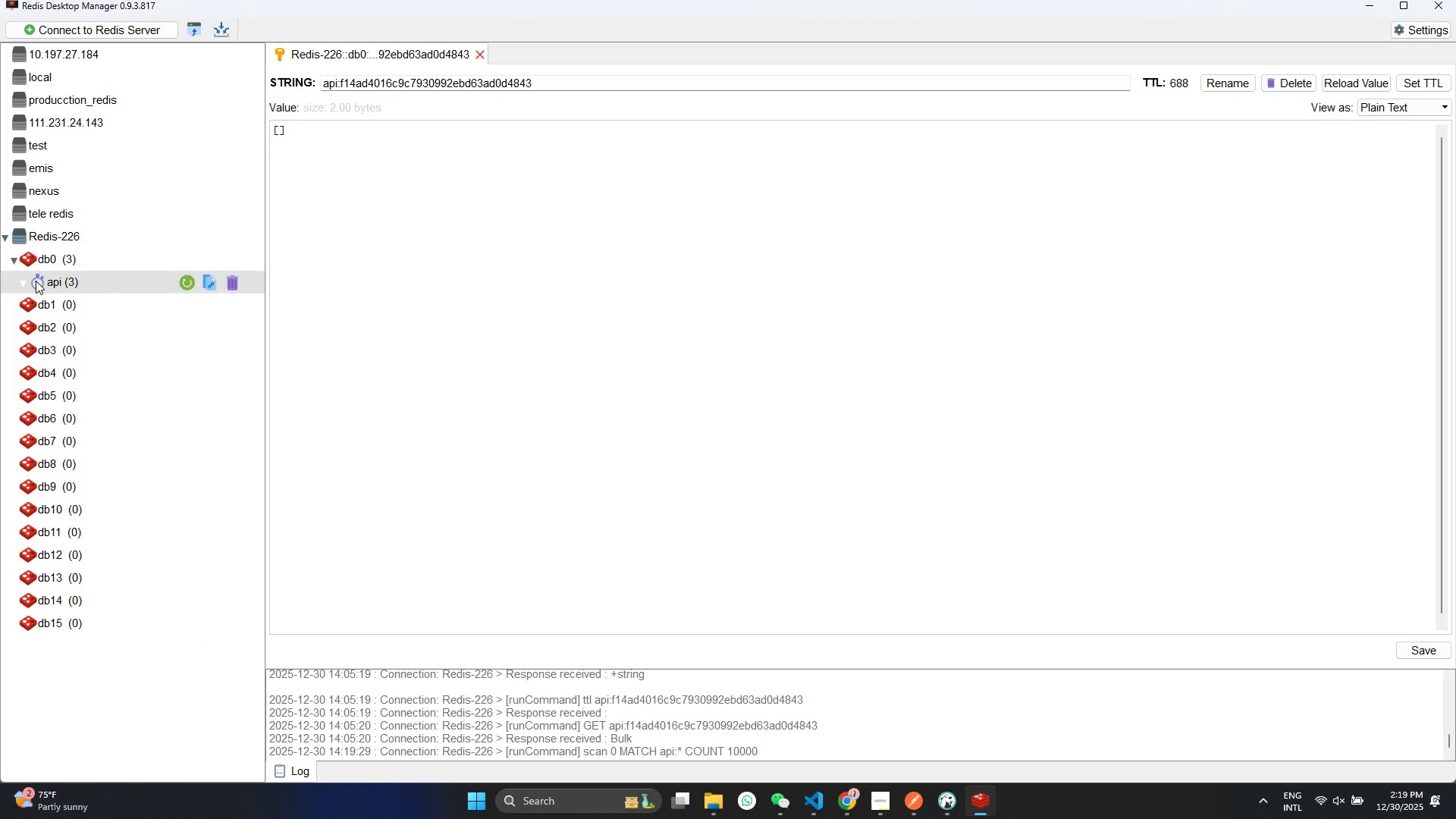 
right_click([36, 281])
 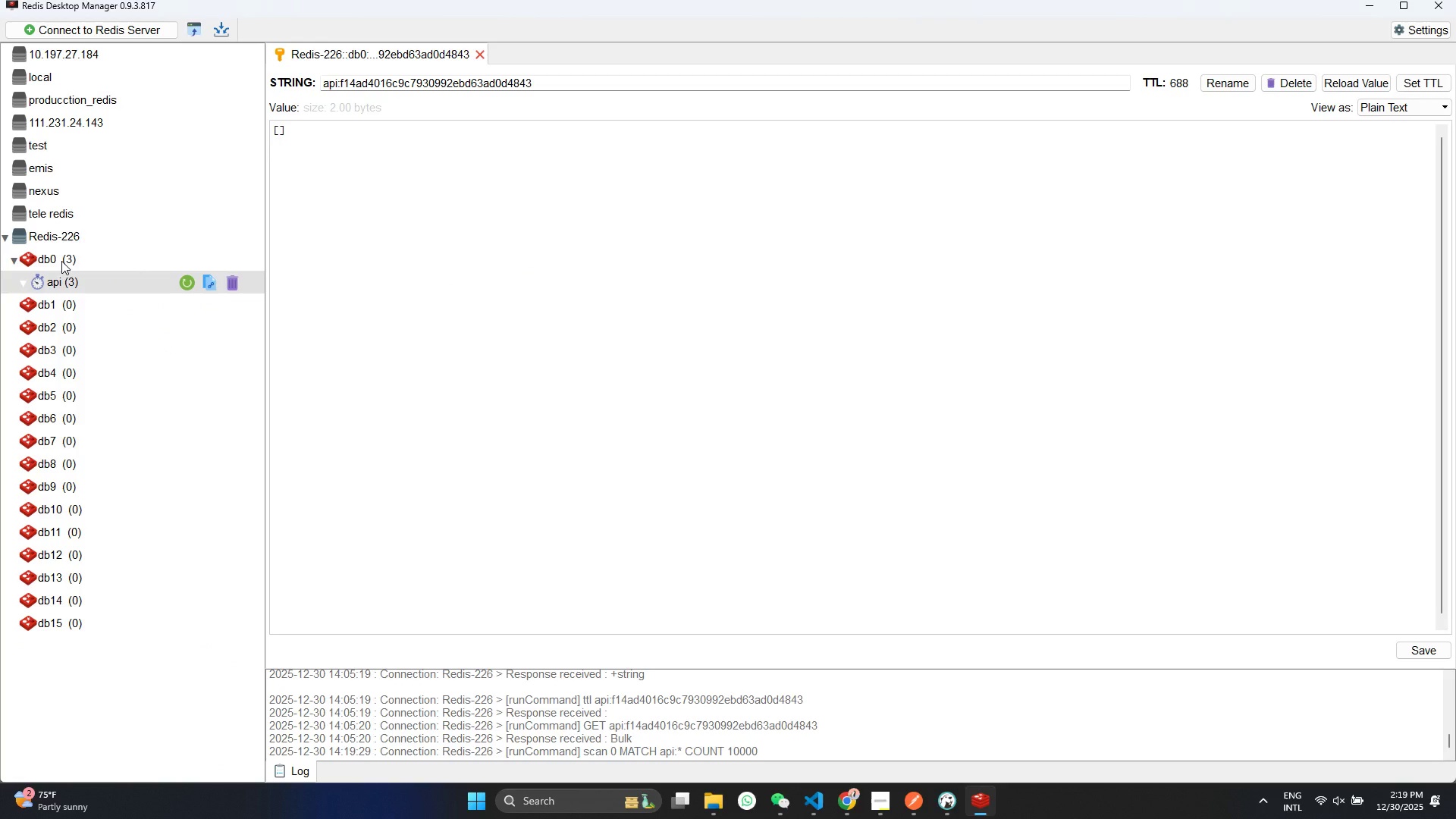 
right_click([61, 261])
 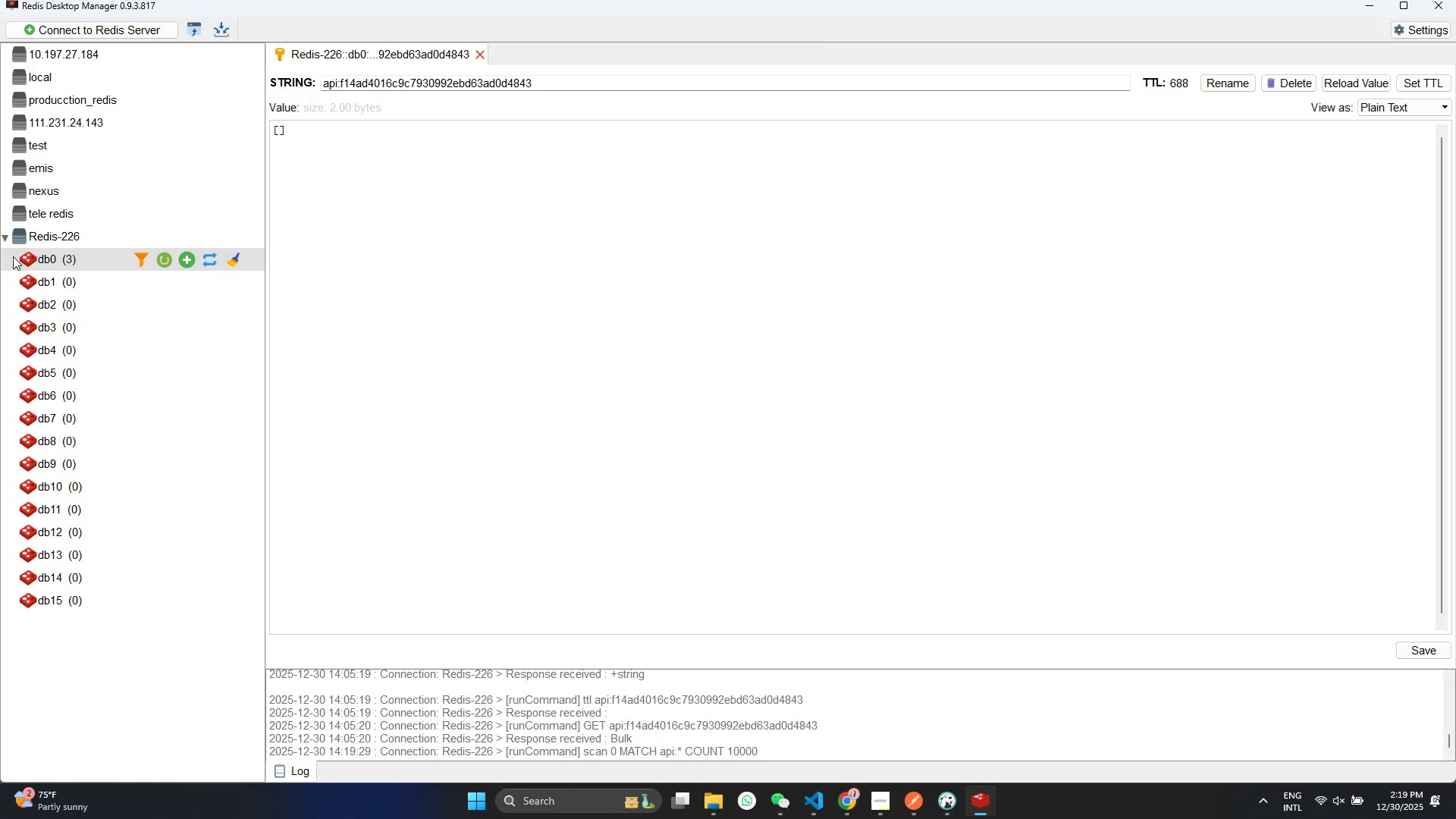 
double_click([35, 234])
 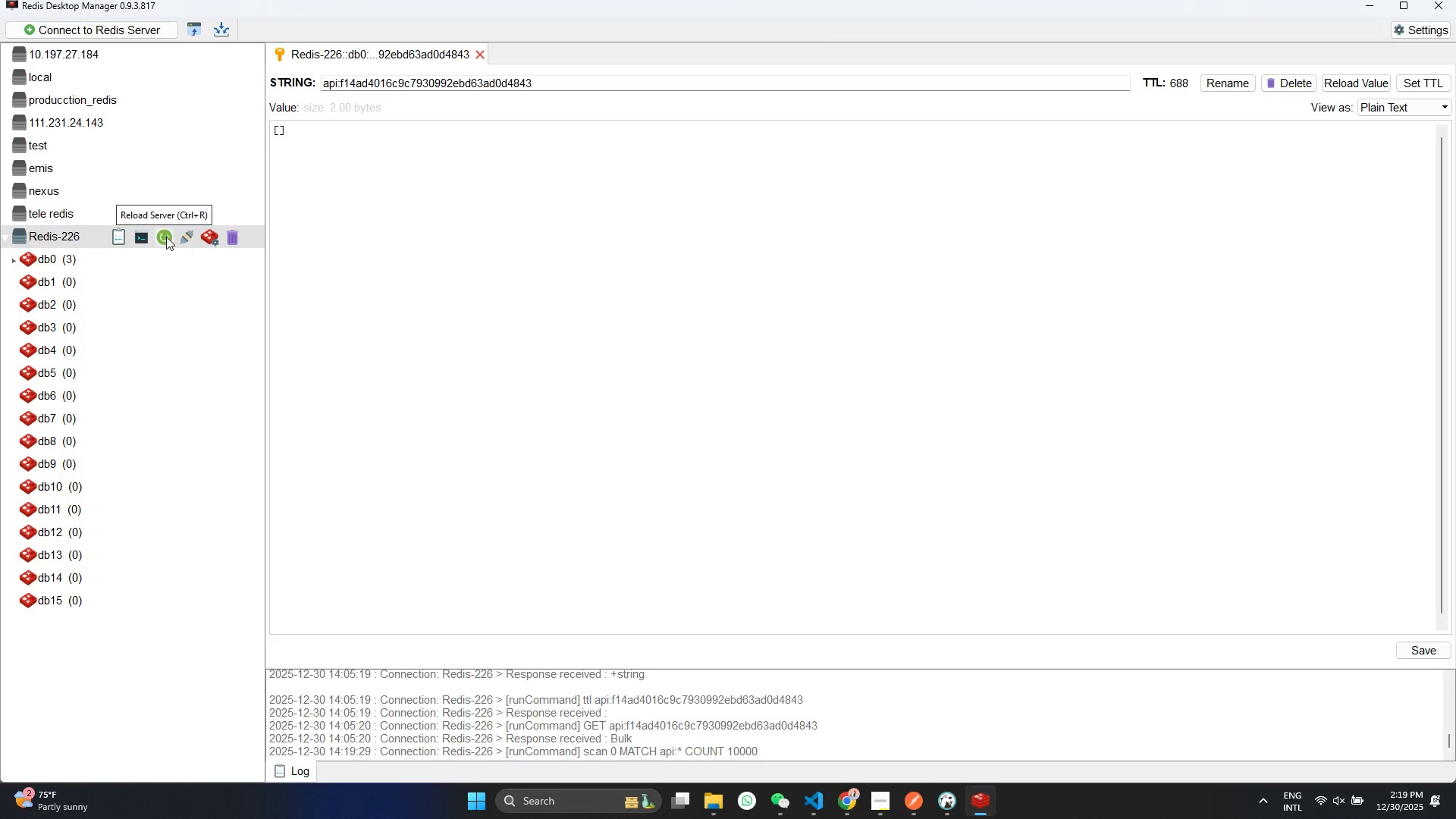 
left_click([166, 237])
 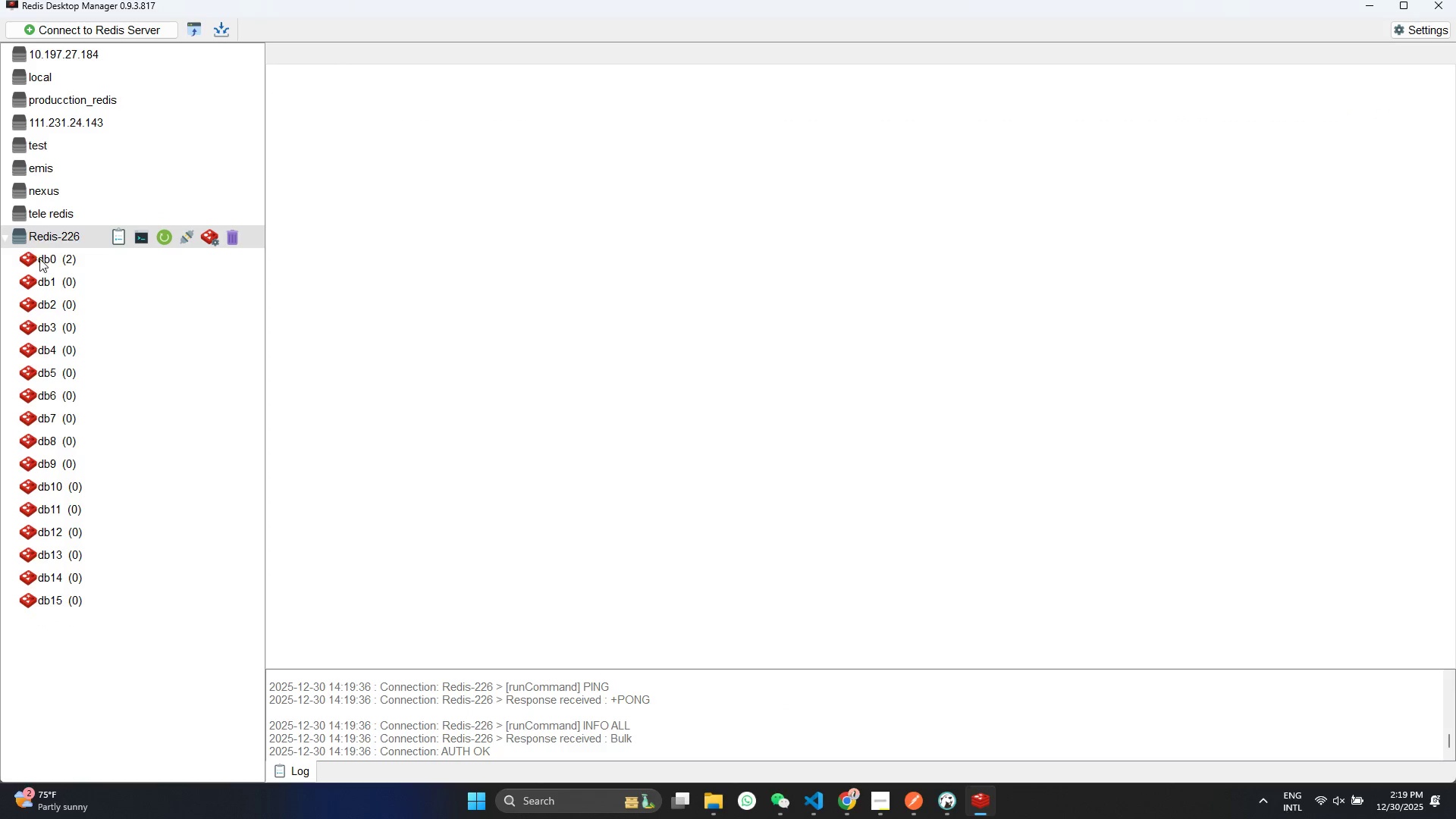 
left_click([80, 255])
 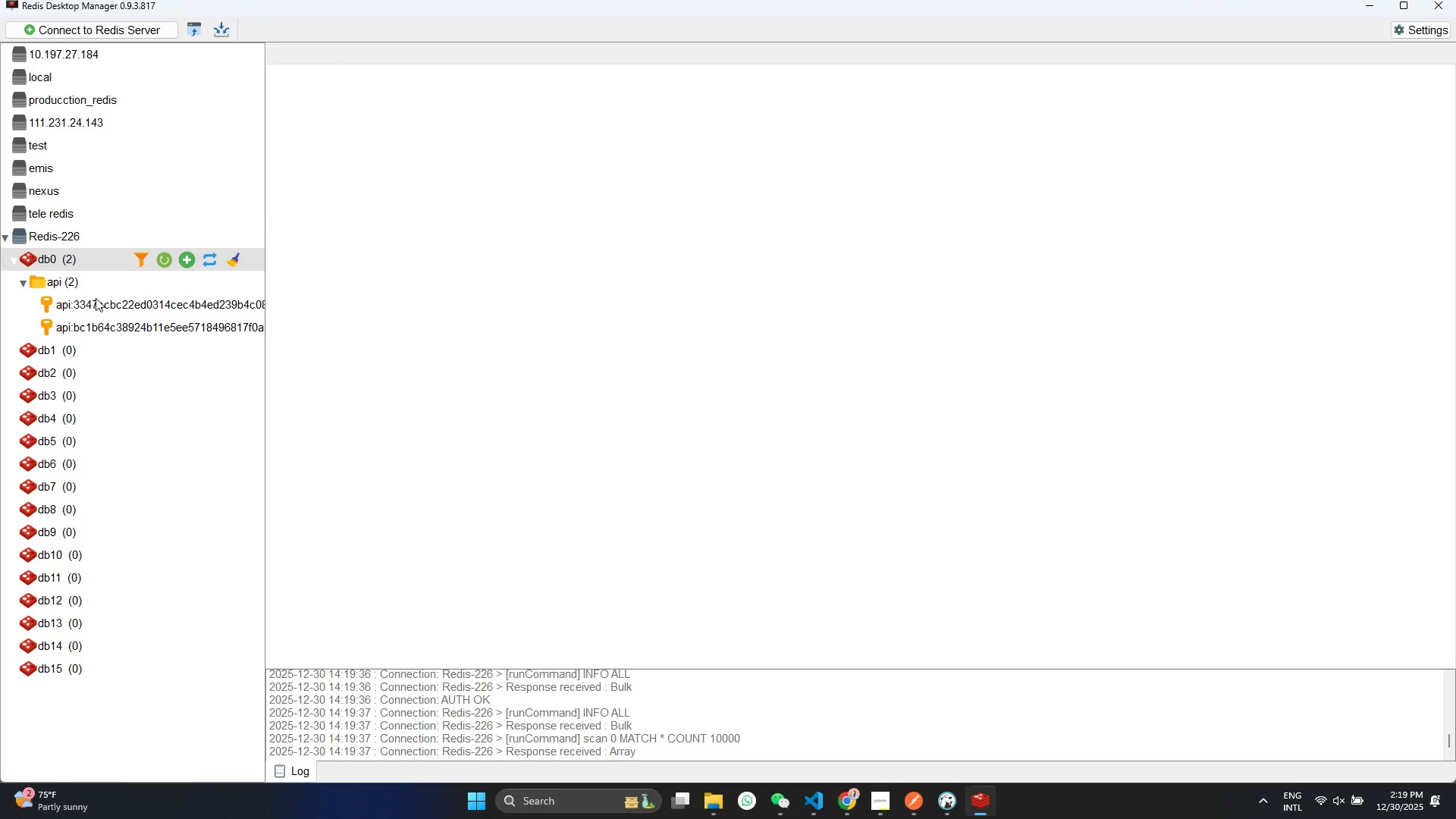 
left_click([96, 303])
 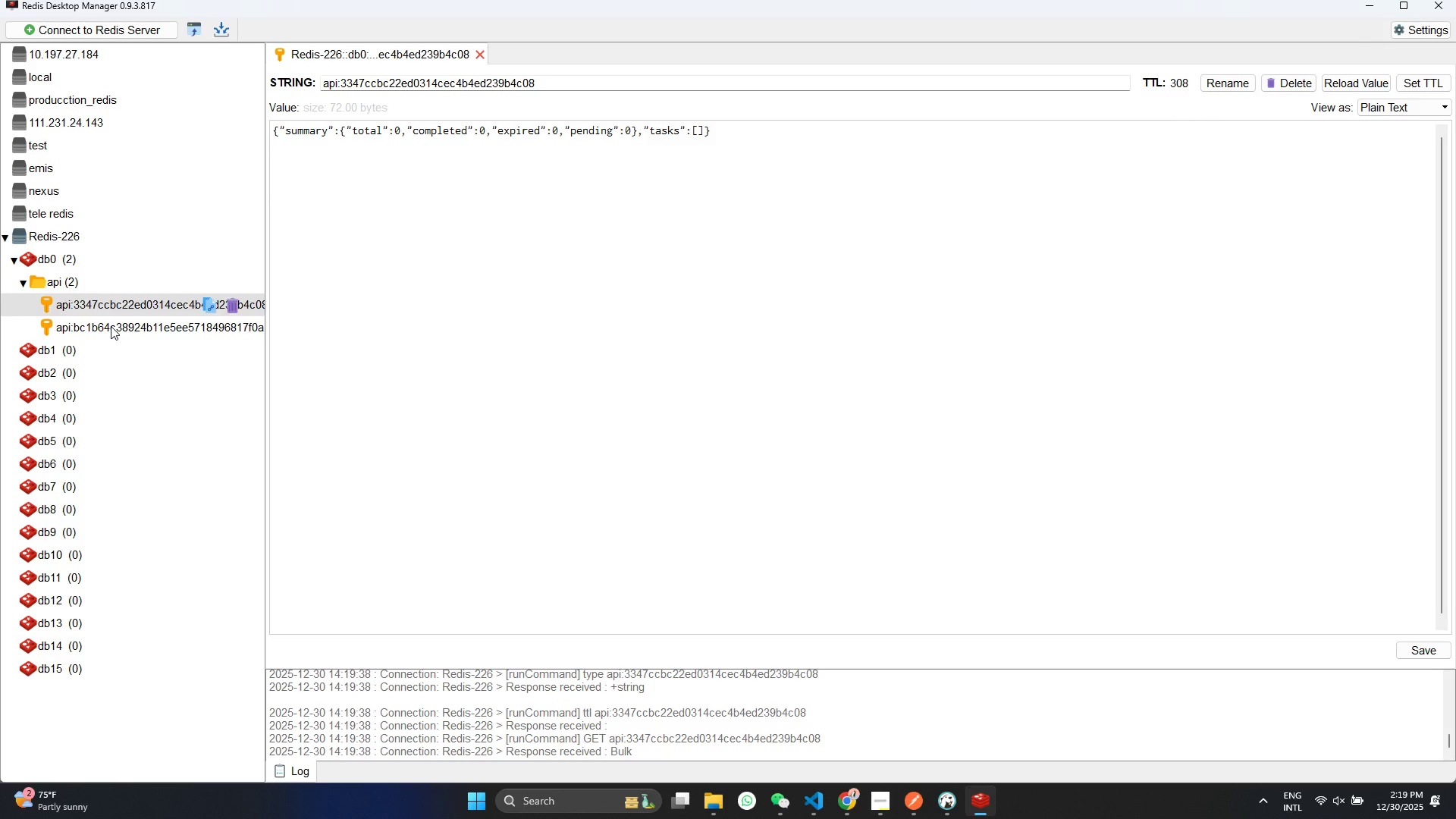 
left_click([111, 326])
 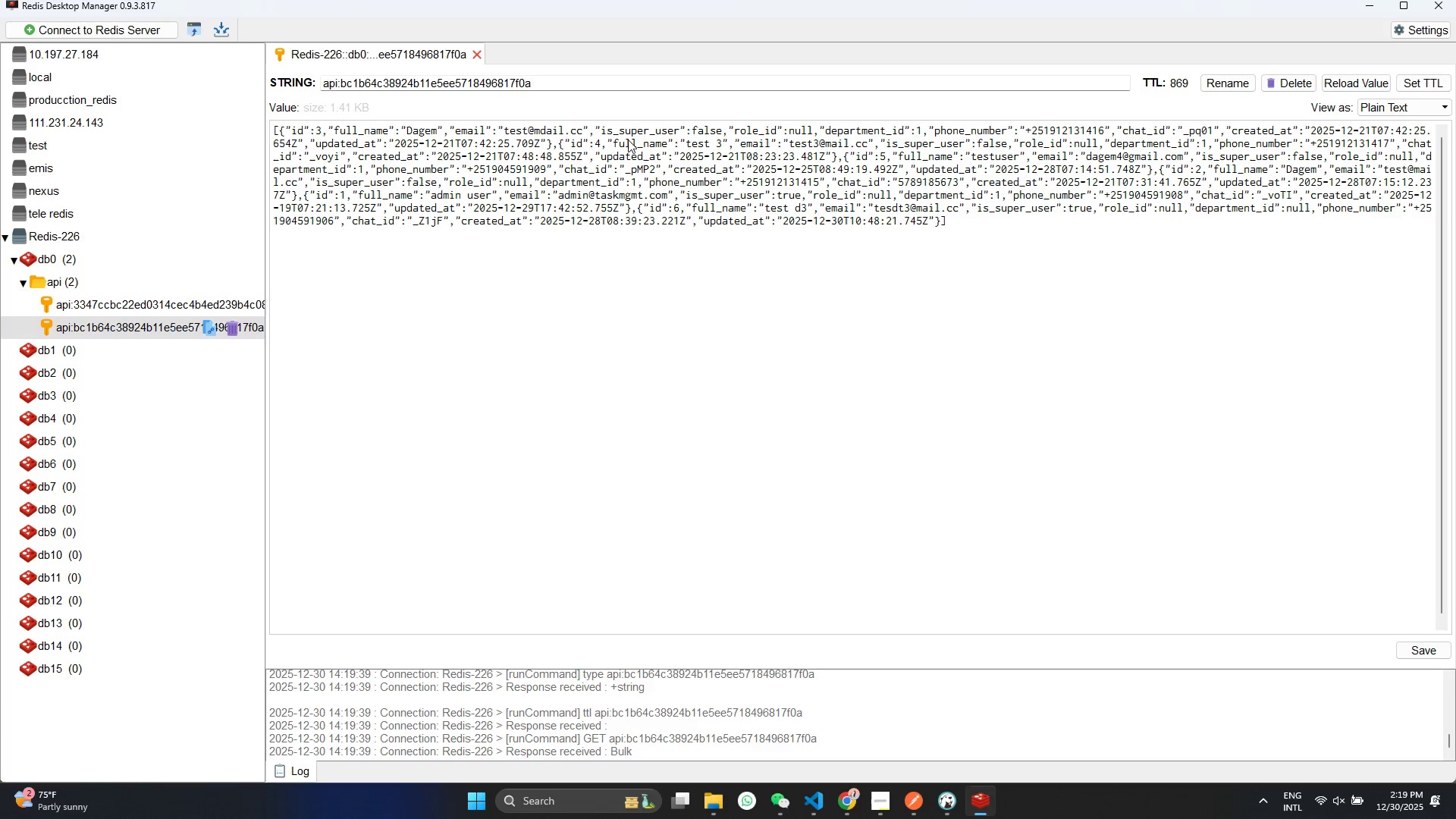 
left_click([605, 189])
 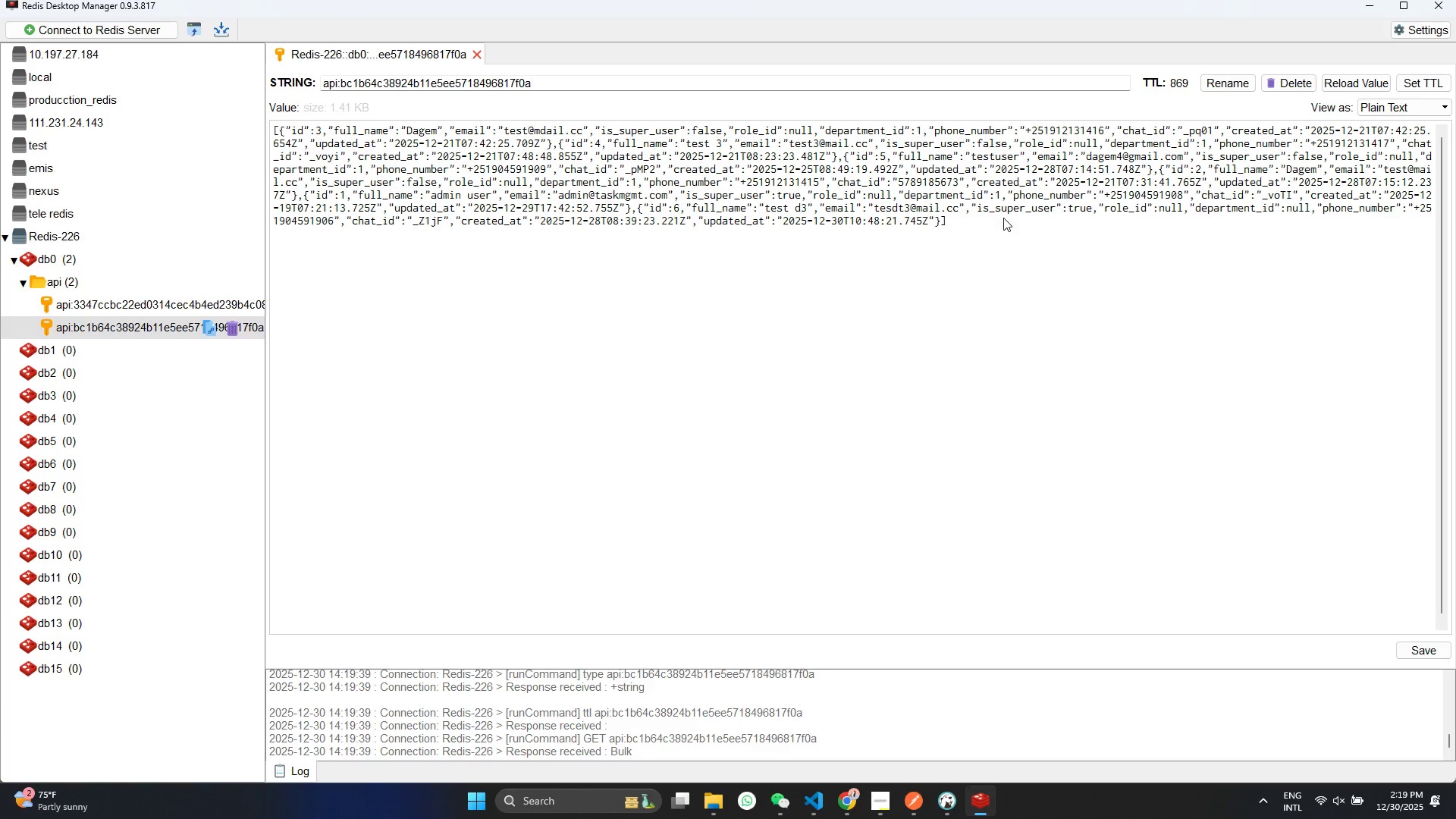 
left_click([1003, 218])
 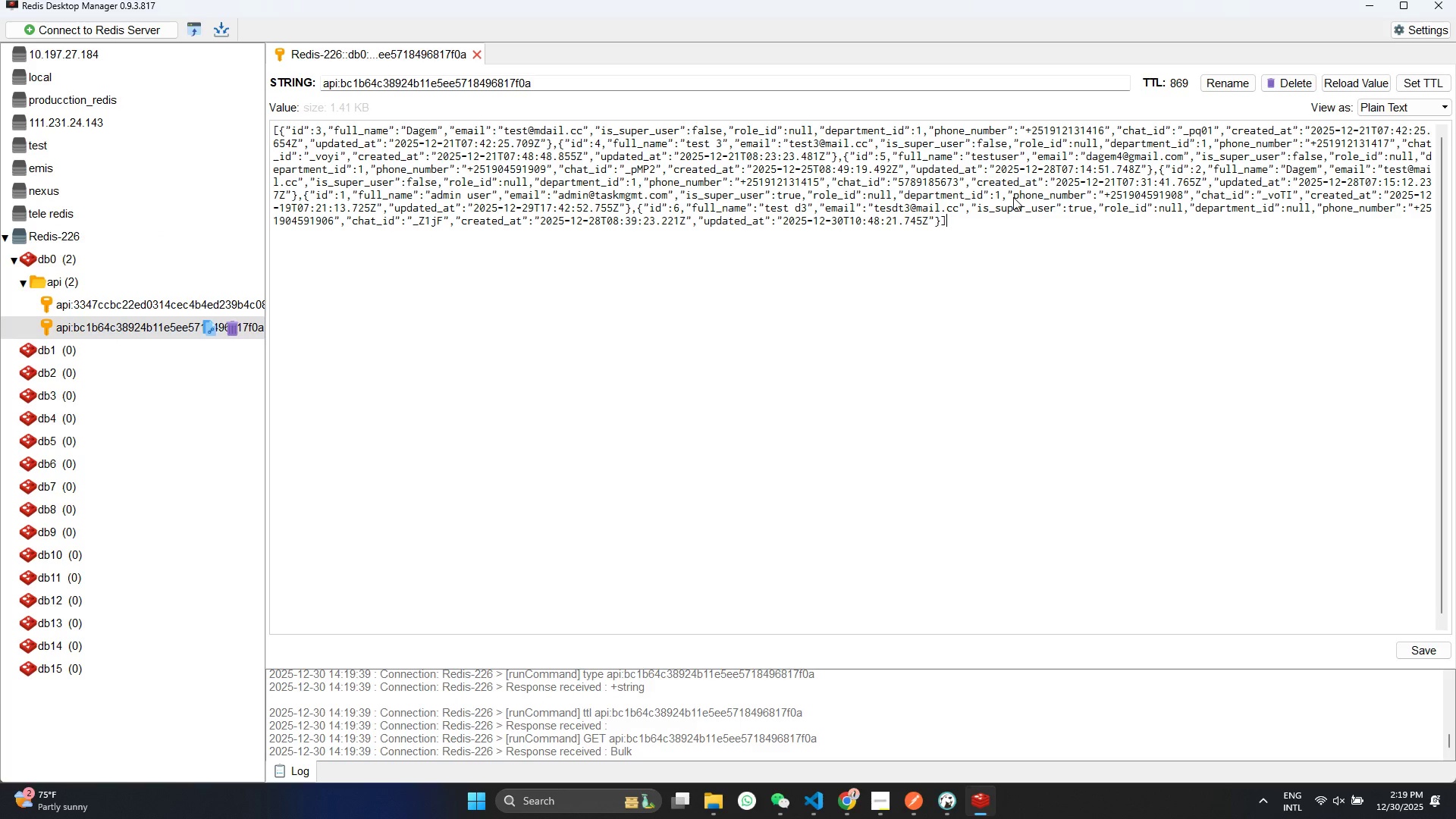 
wait(8.83)
 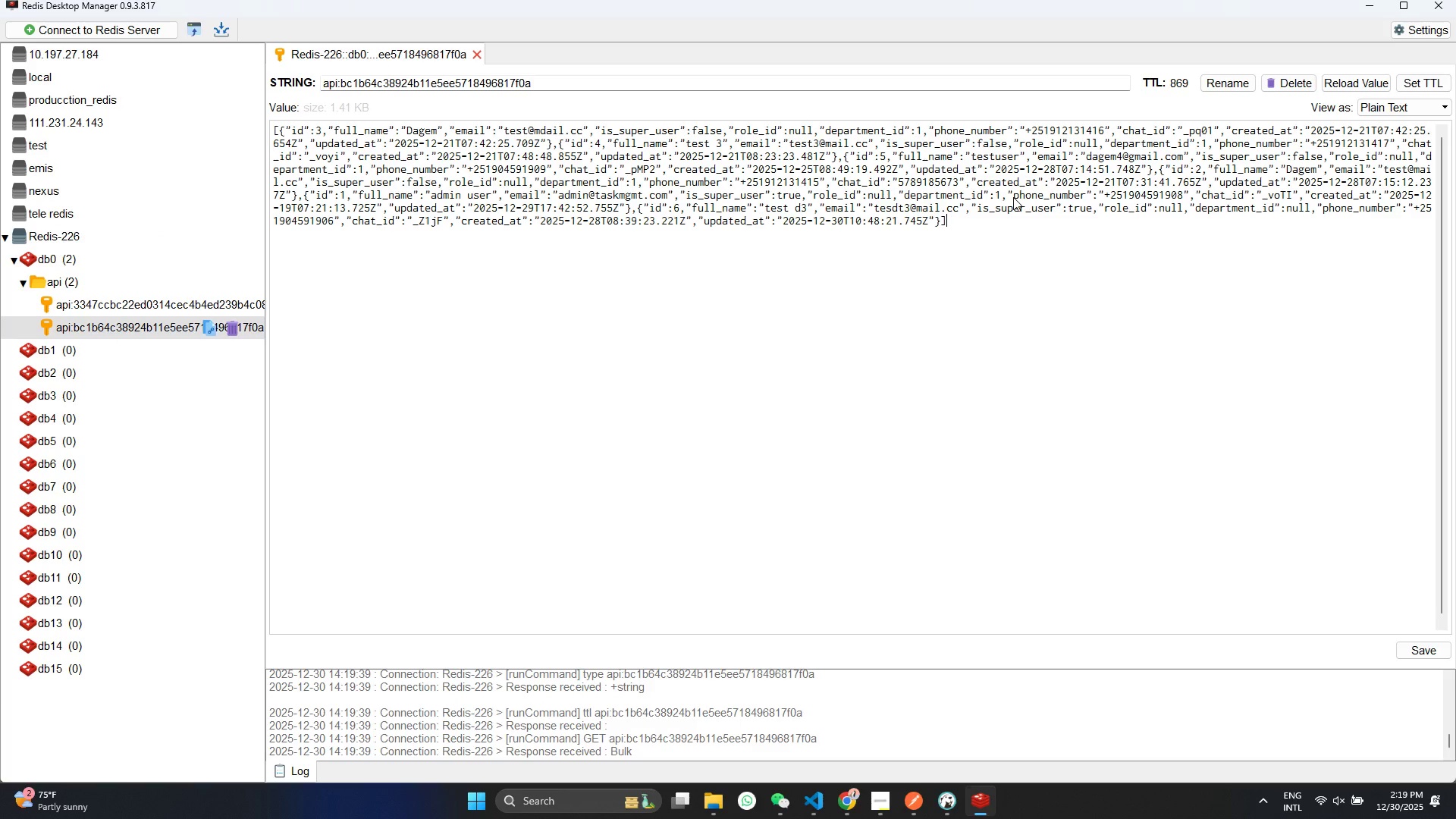 
left_click([1366, 2])
 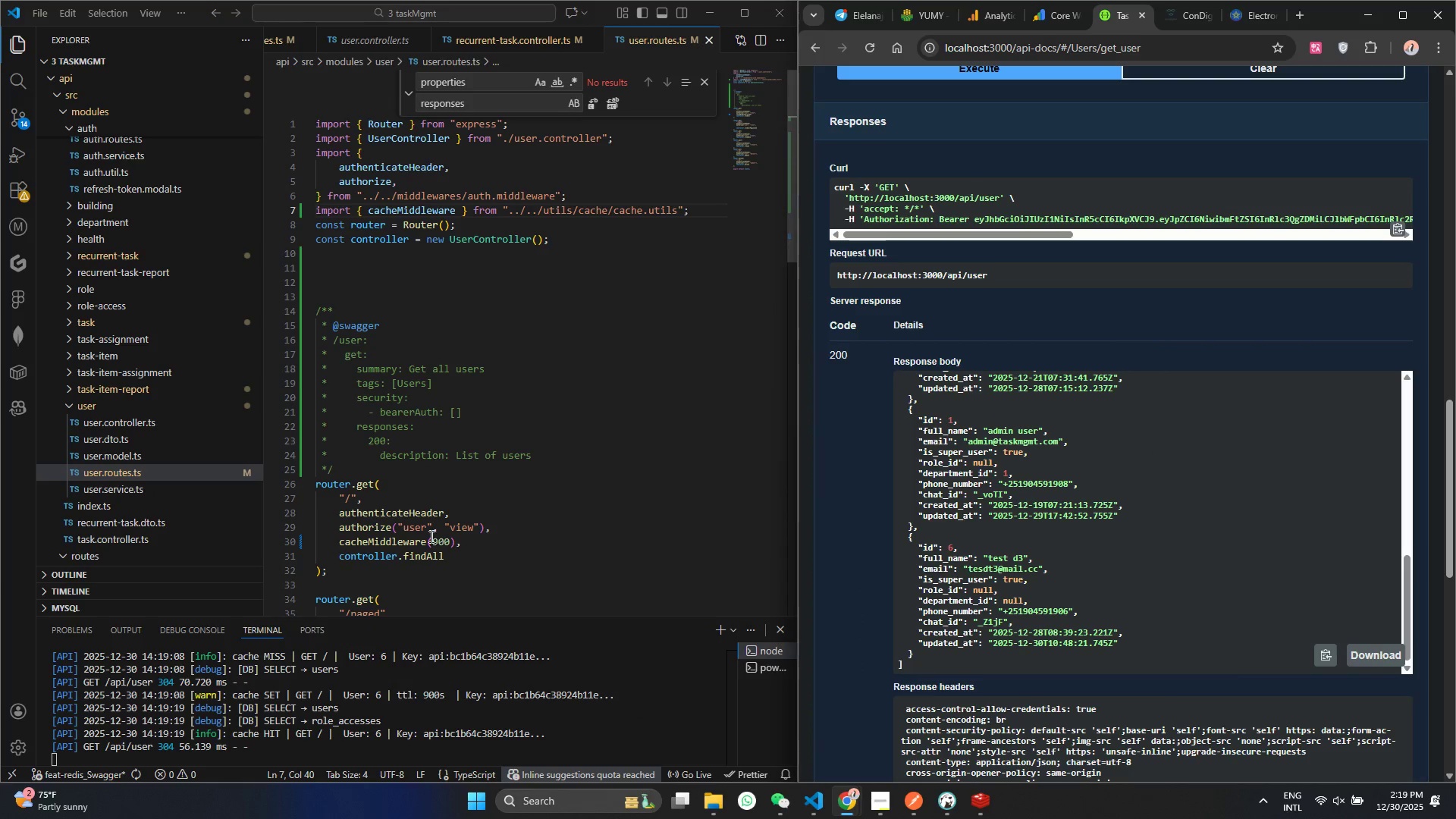 
scroll: coordinate [435, 529], scroll_direction: down, amount: 4.0
 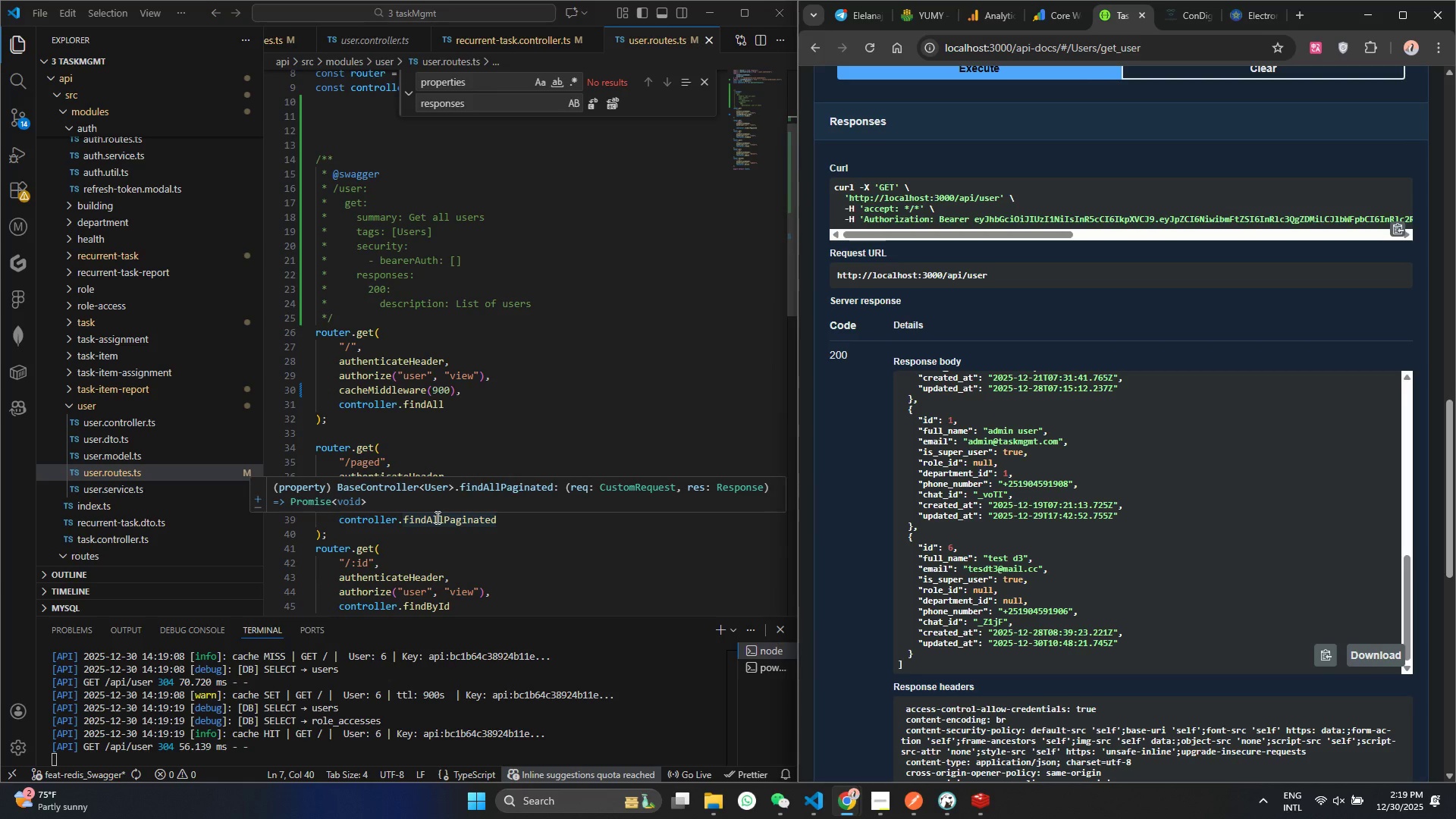 
wait(5.47)
 